 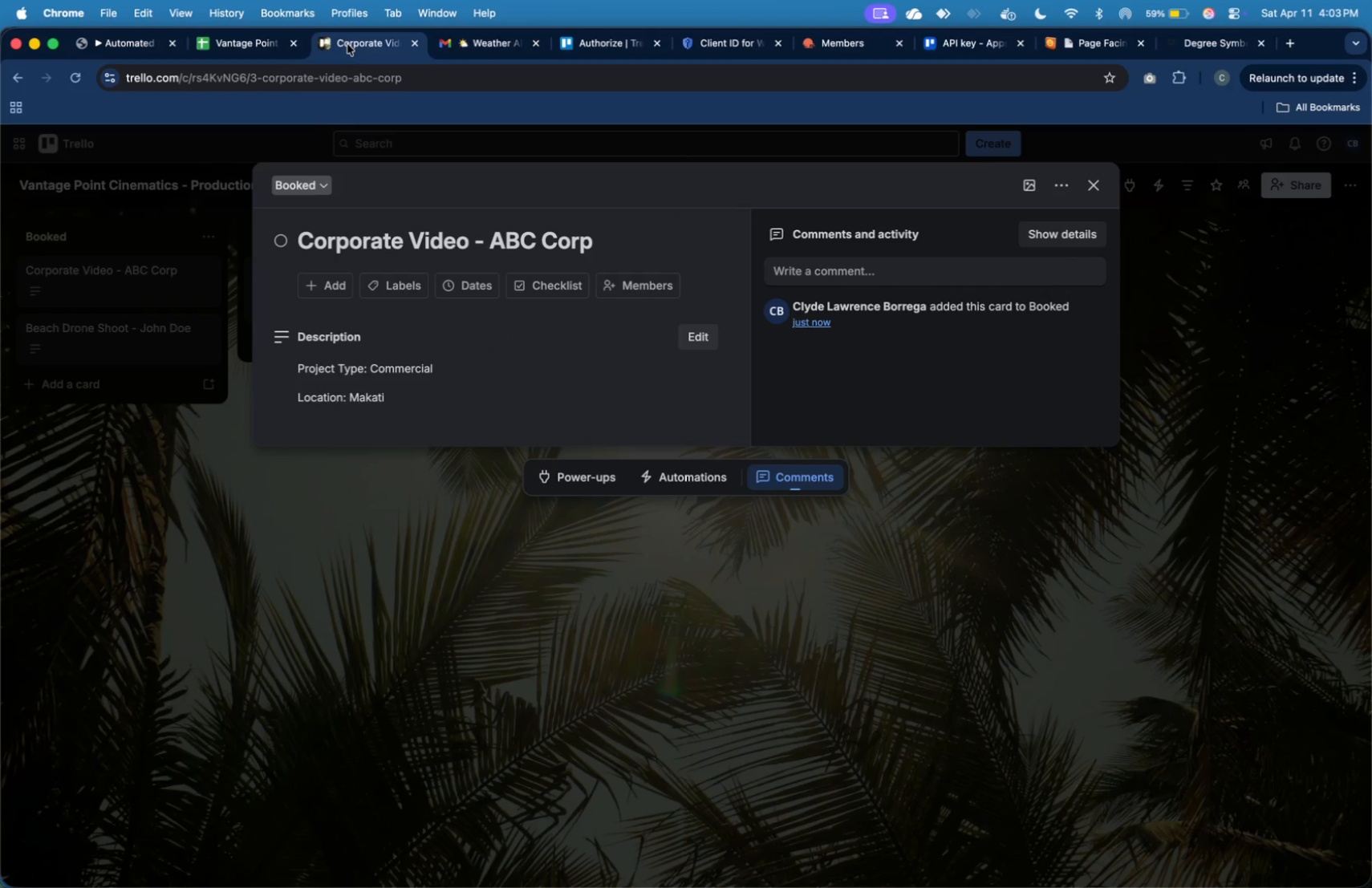 
left_click([375, 538])
 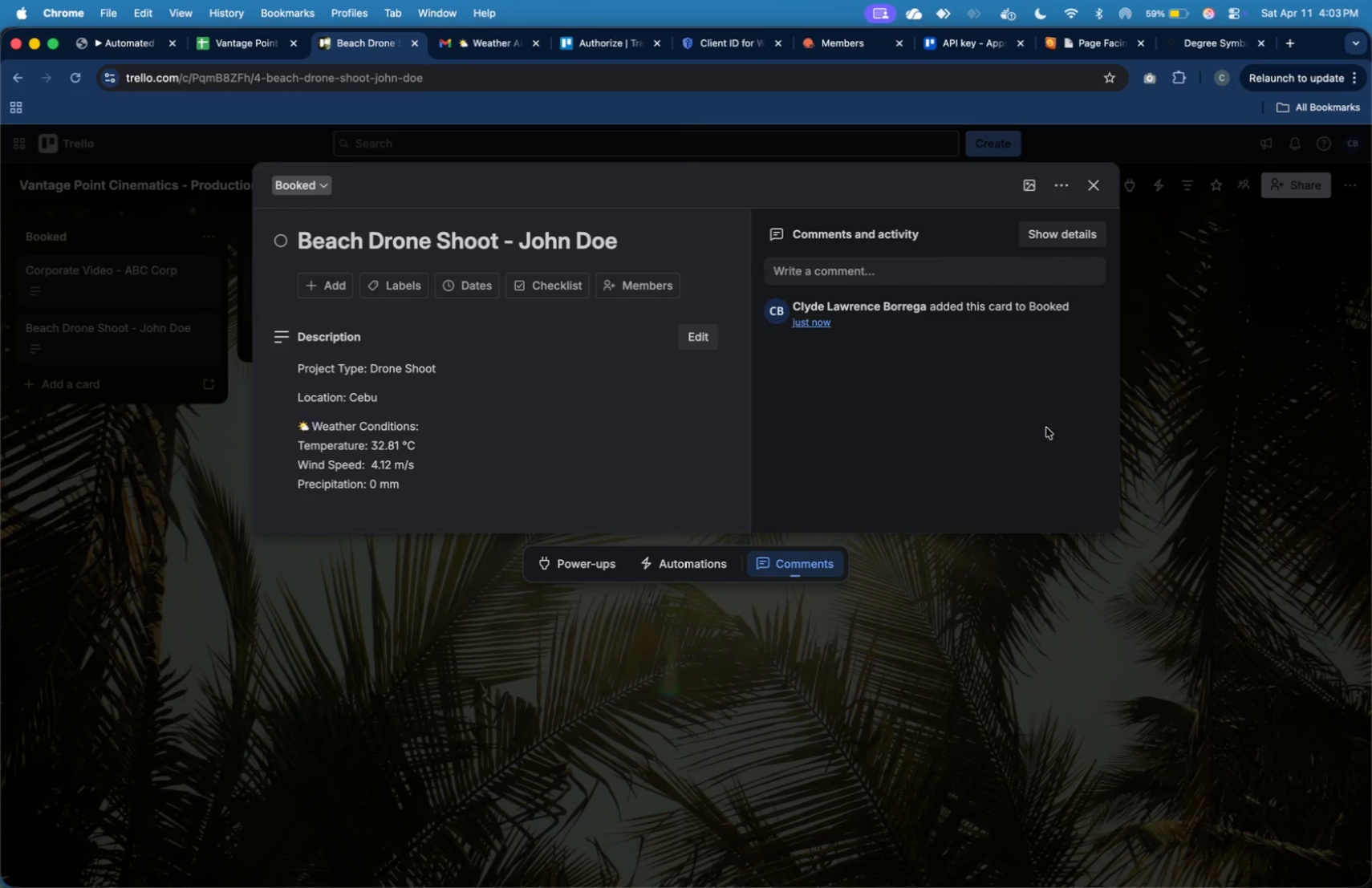 
wait(12.93)
 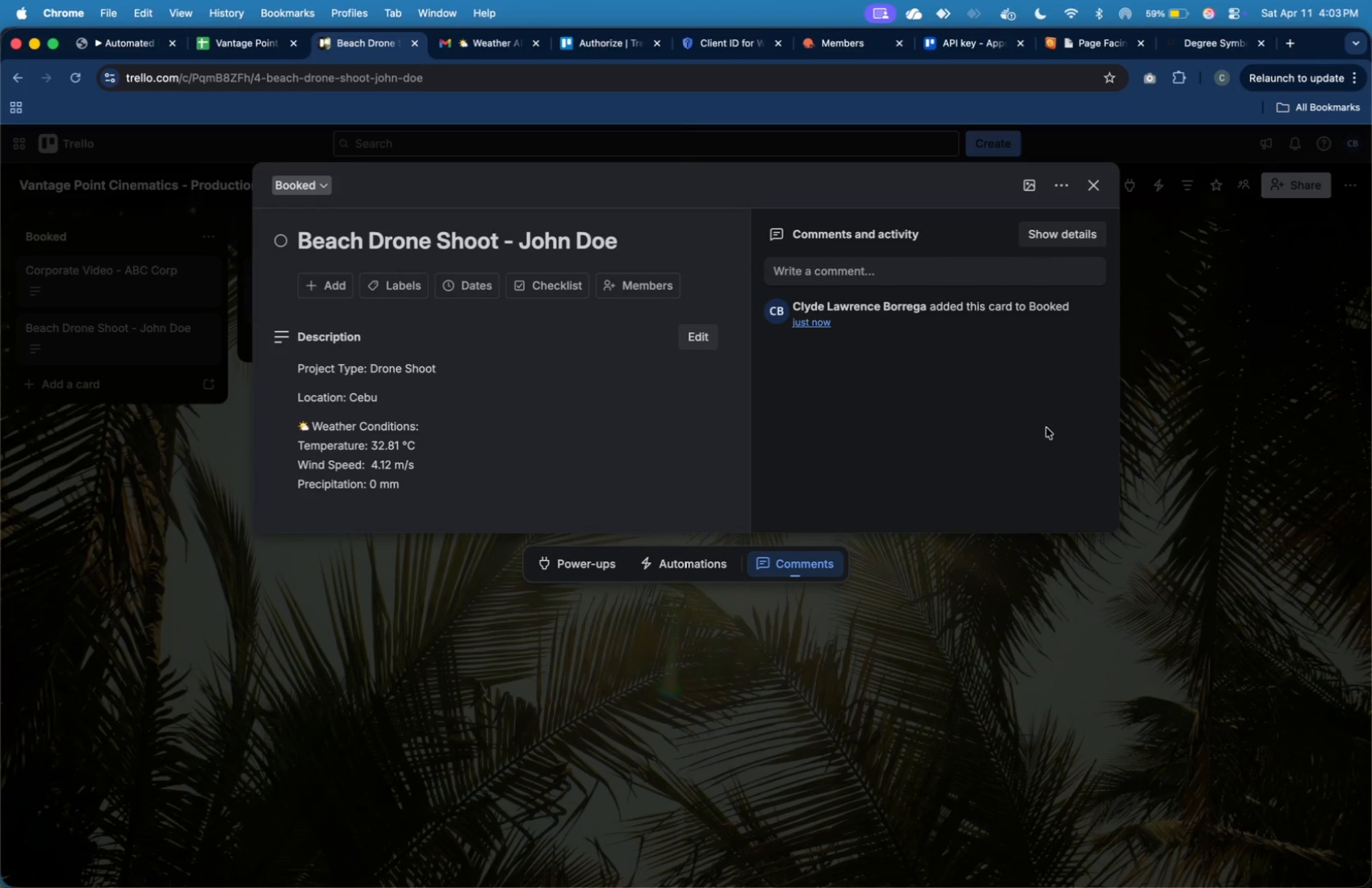 
mouse_move([154, 70])
 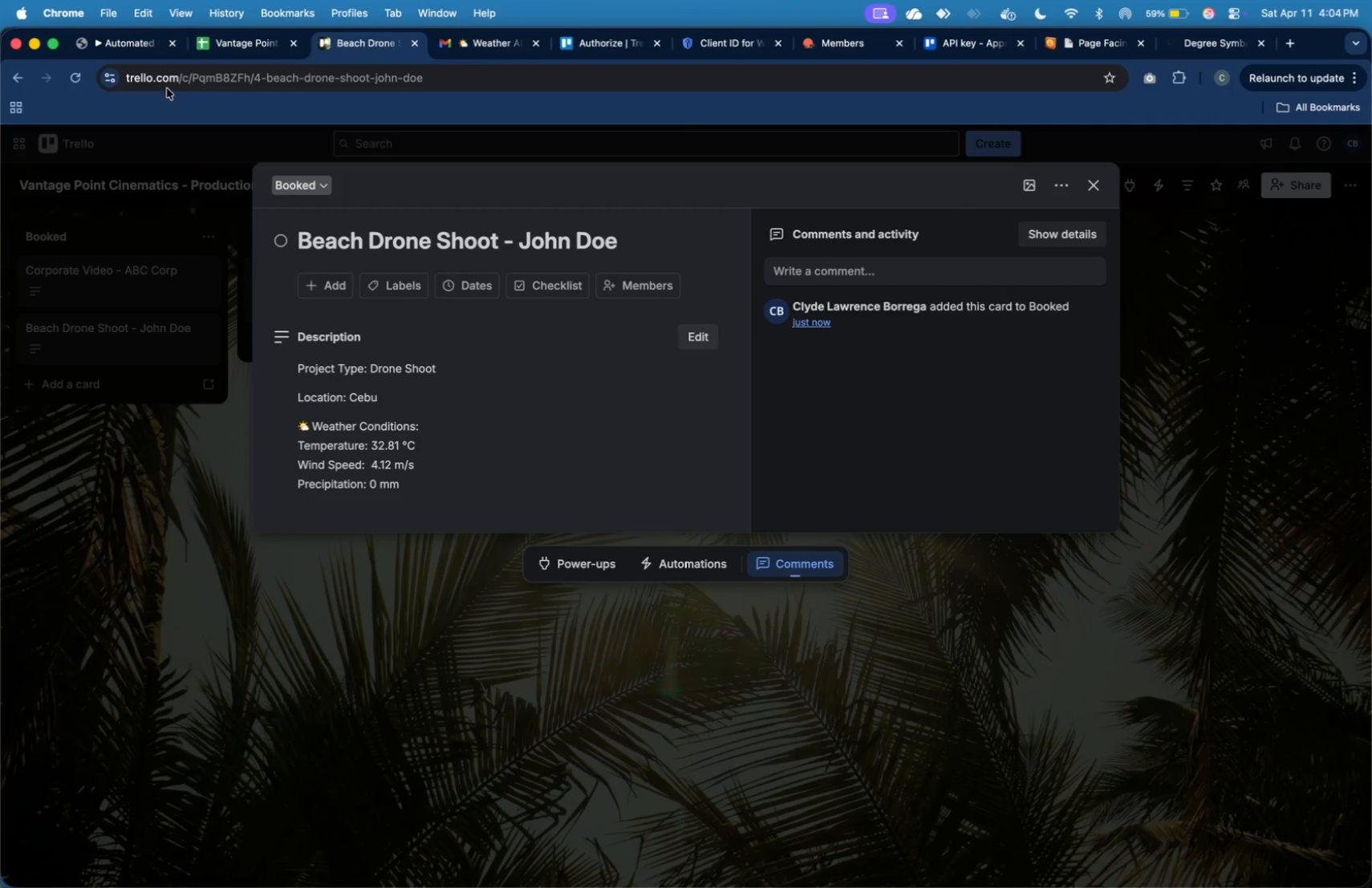 
left_click([134, 38])
 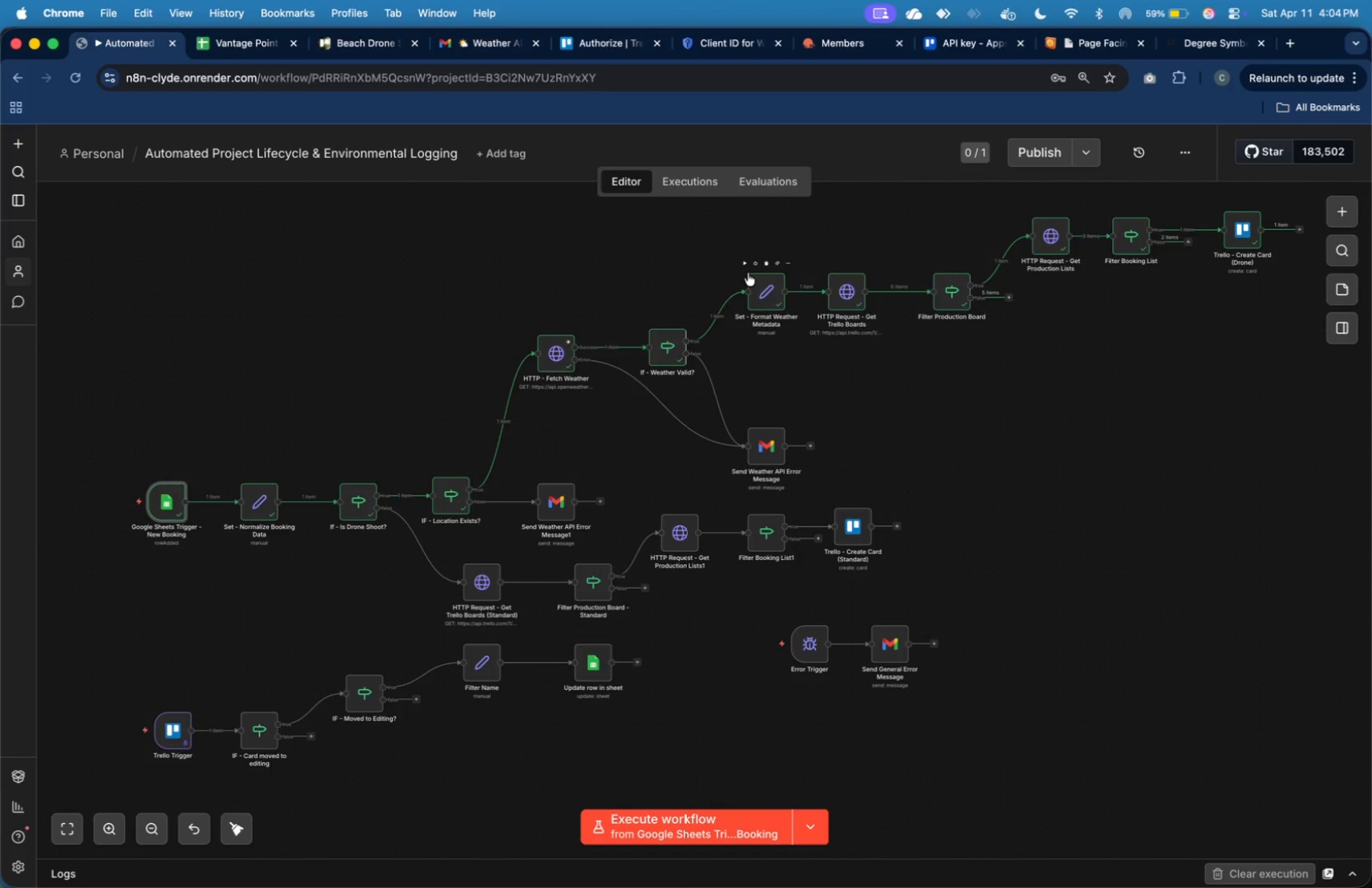 
wait(7.63)
 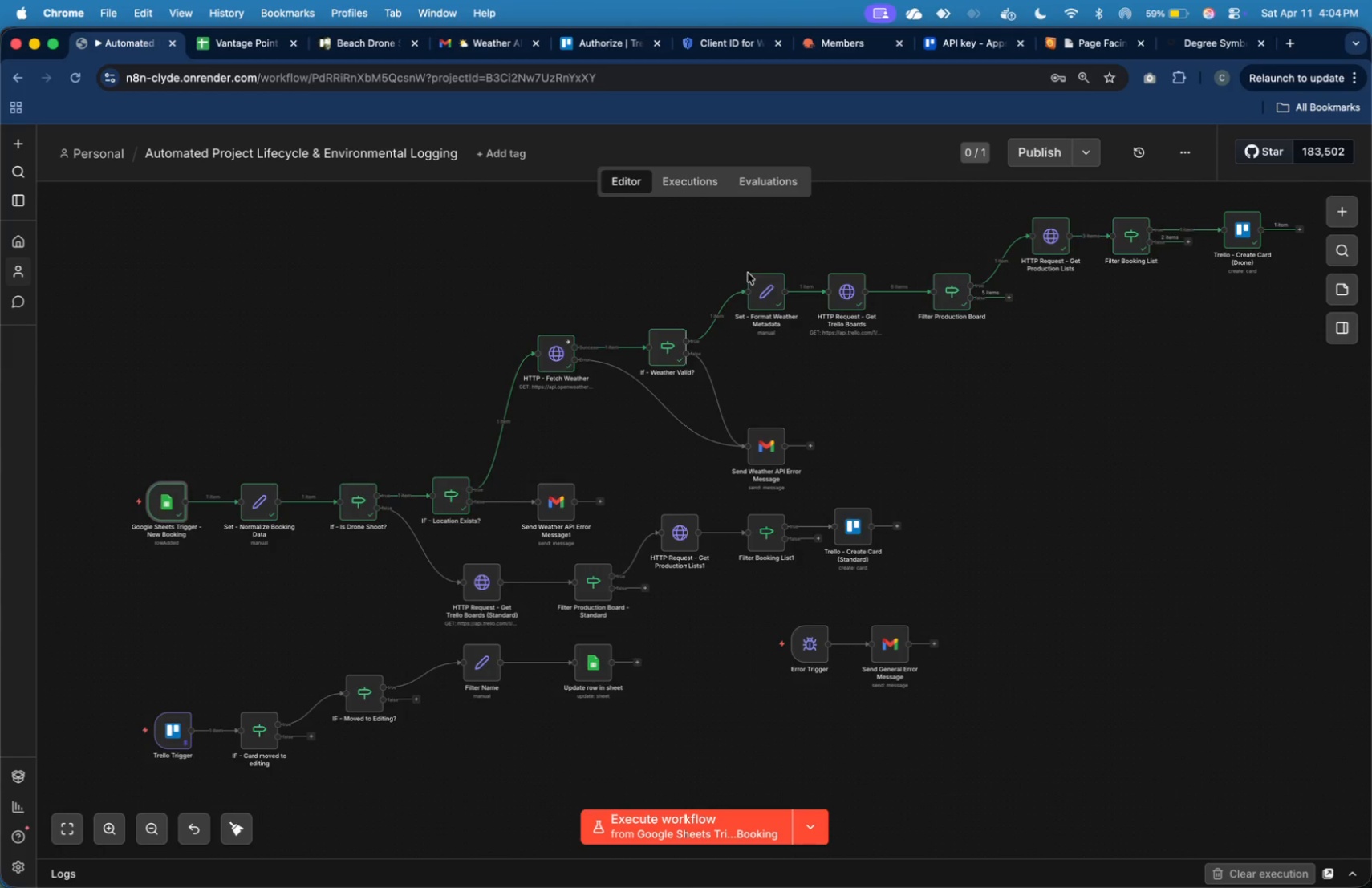 
left_click([218, 52])
 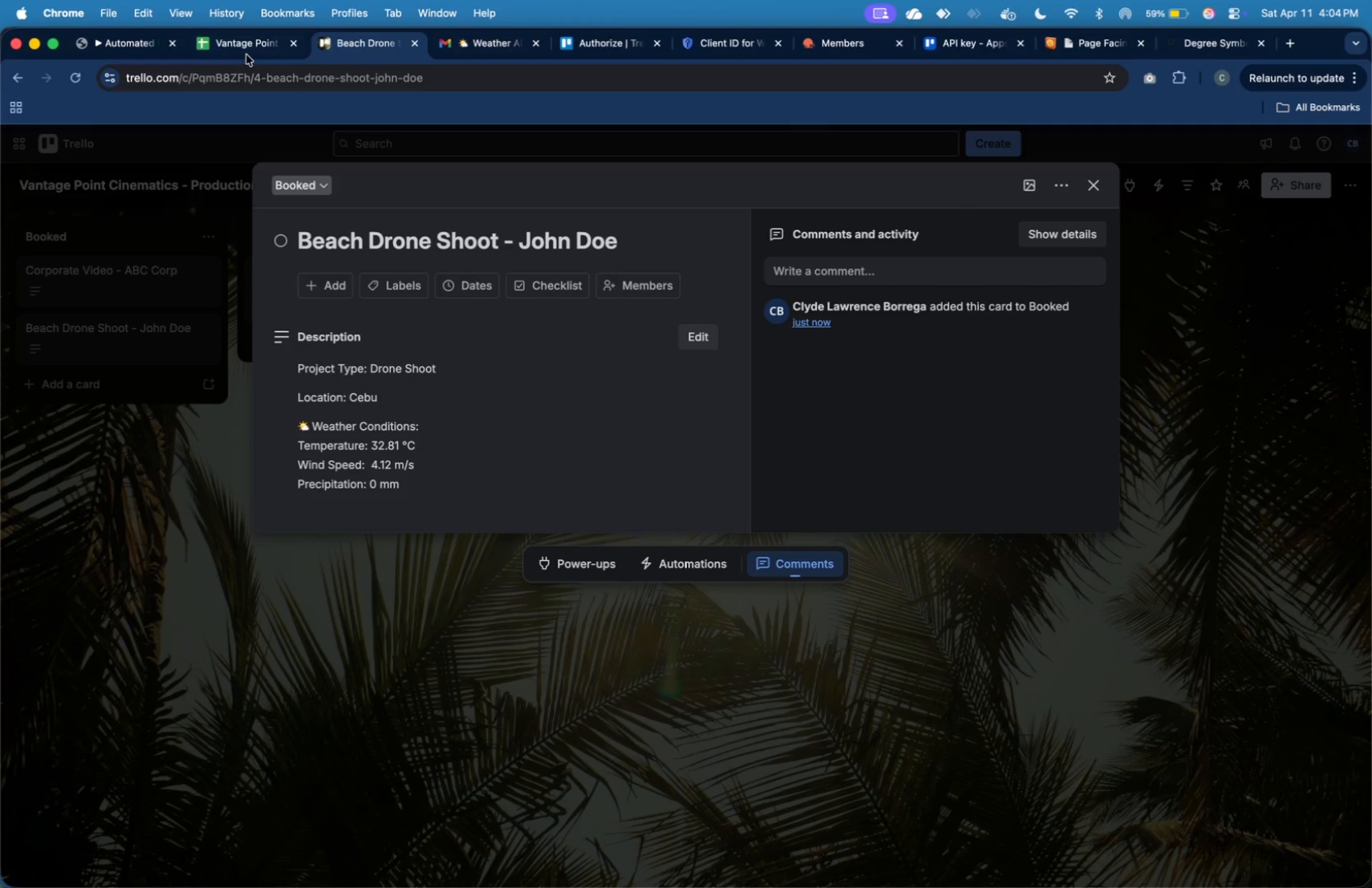 
left_click([152, 43])
 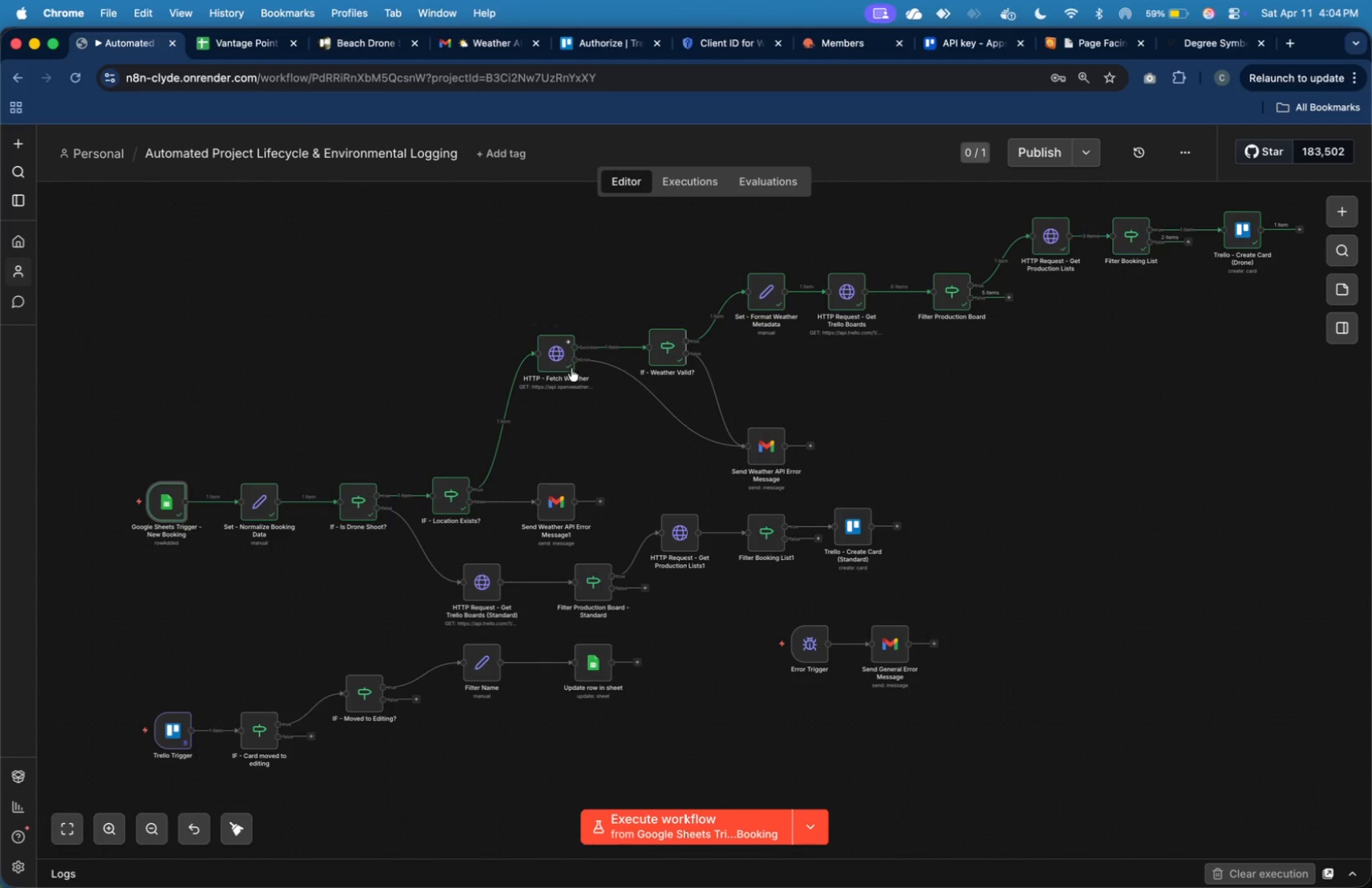 
double_click([562, 362])
 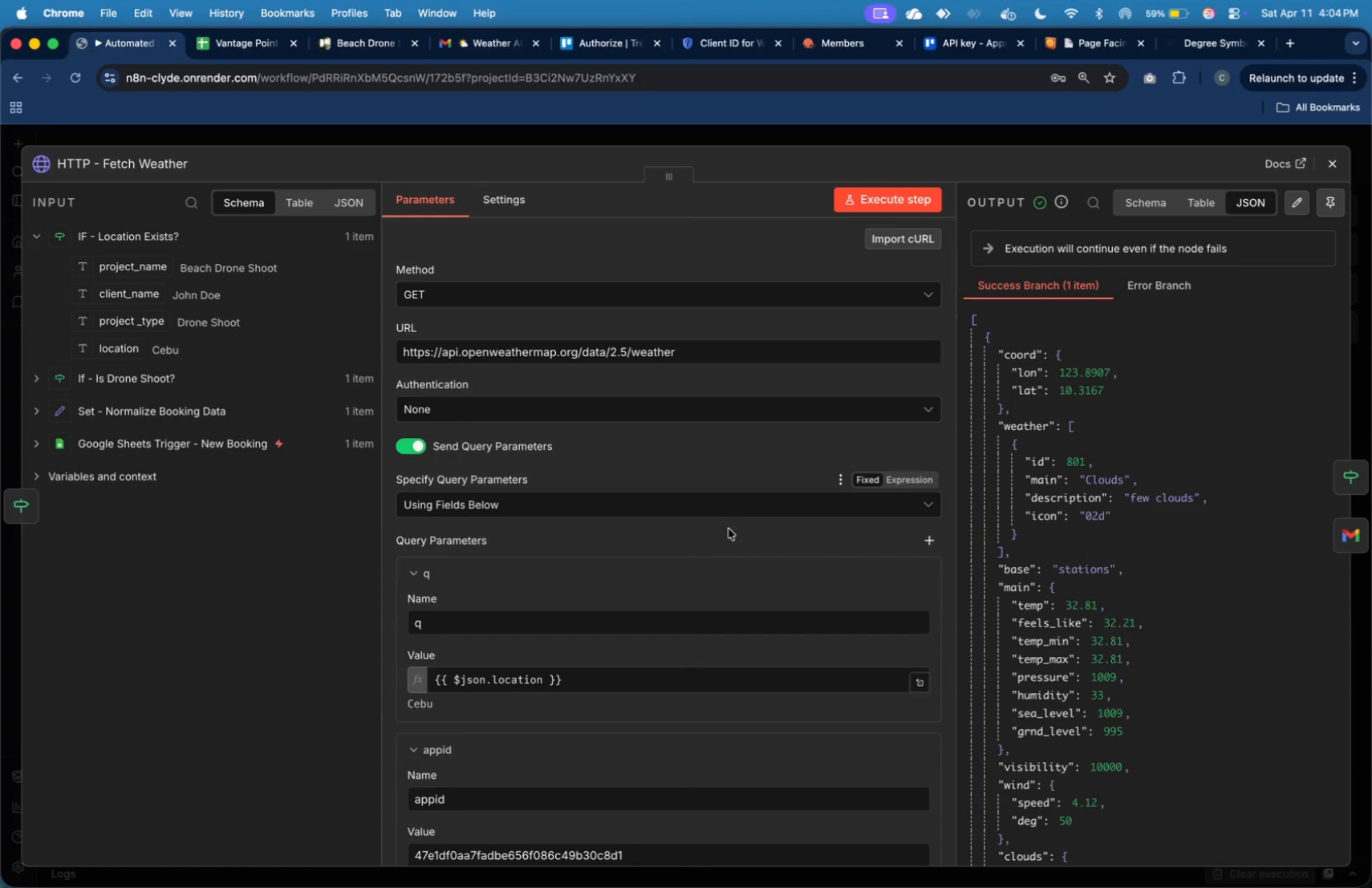 
scroll: coordinate [809, 517], scroll_direction: down, amount: 11.0
 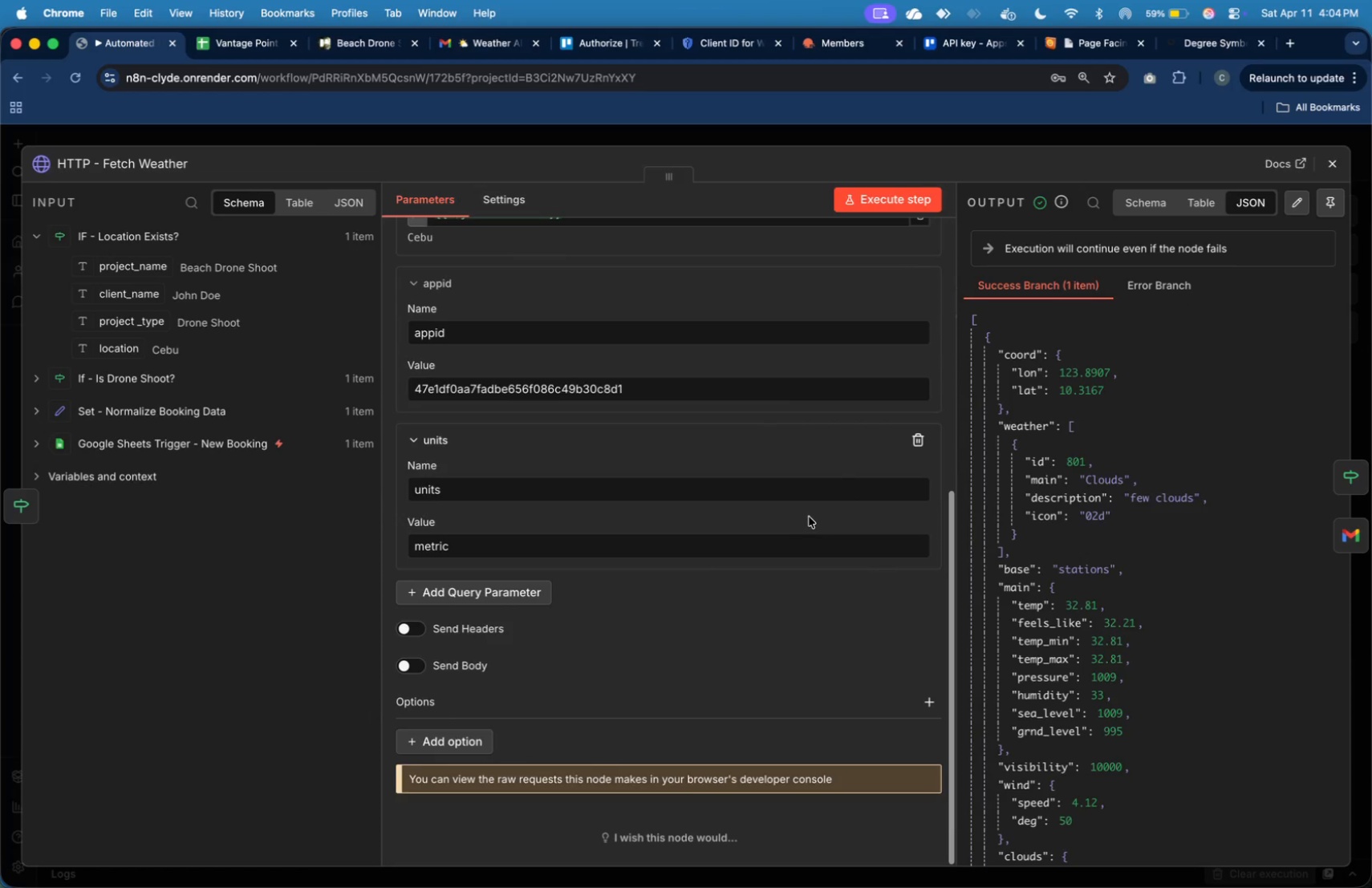 
scroll: coordinate [810, 516], scroll_direction: up, amount: 30.0
 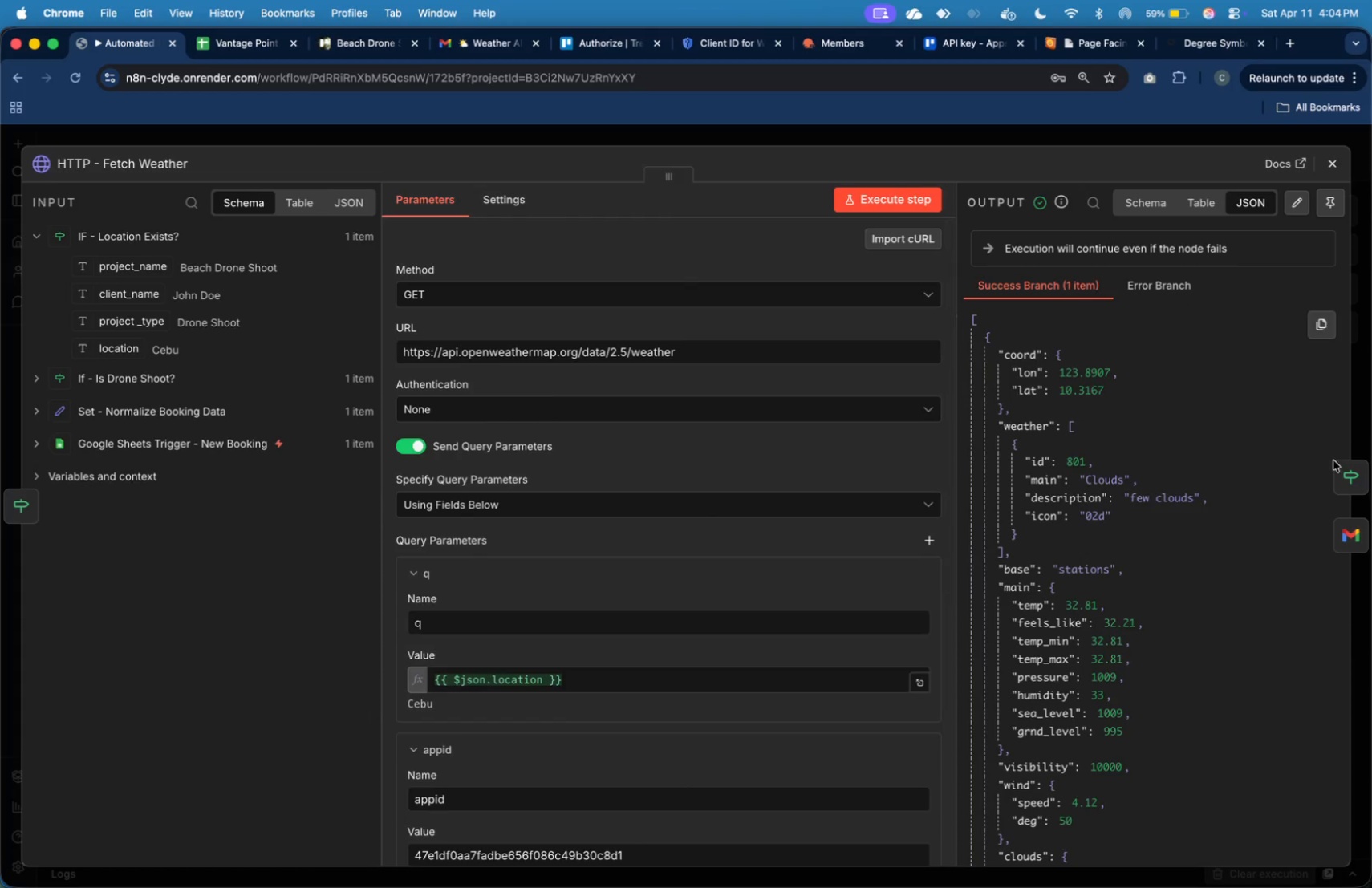 
left_click([1344, 475])
 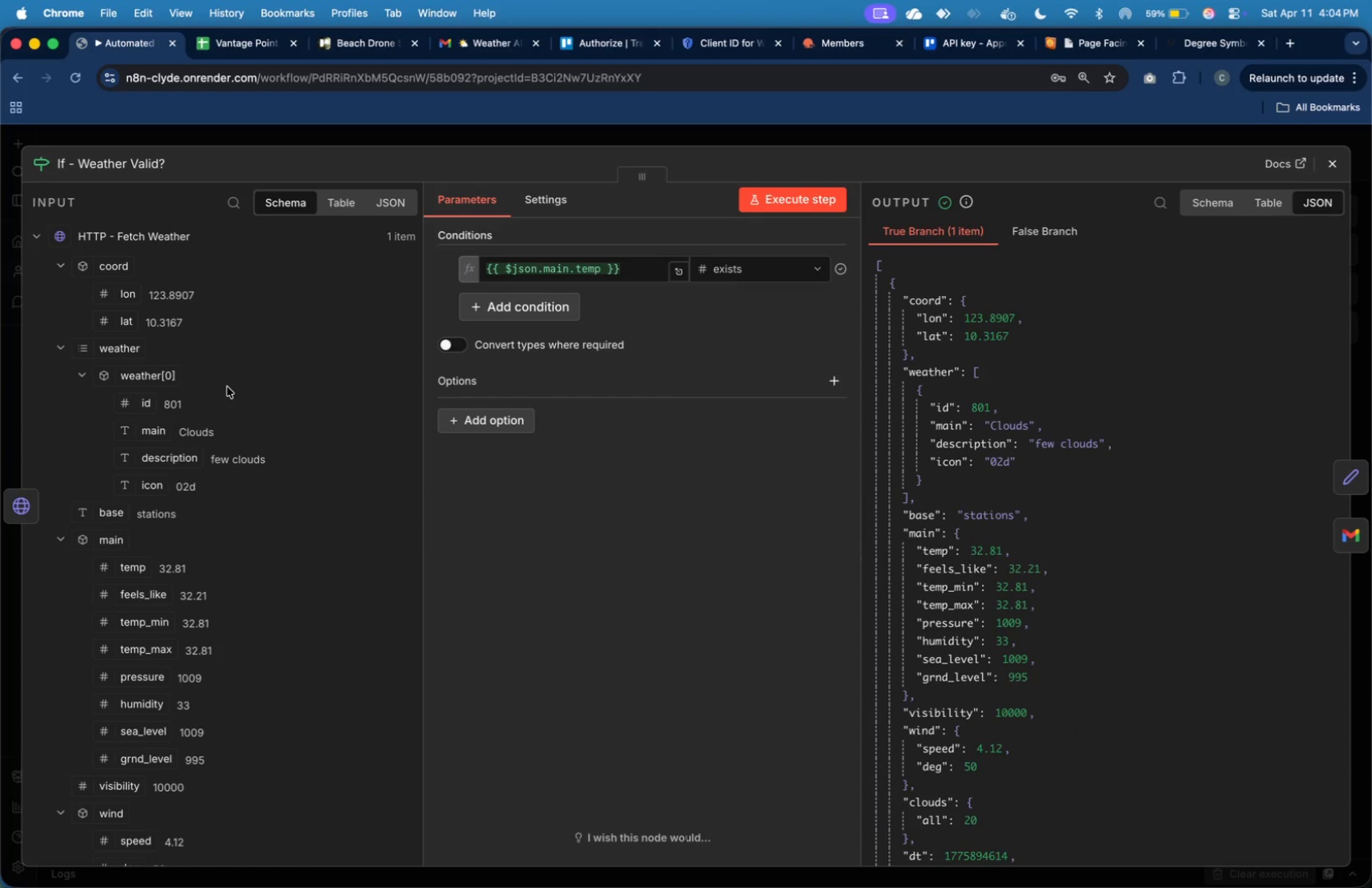 
scroll: coordinate [241, 363], scroll_direction: down, amount: 29.0
 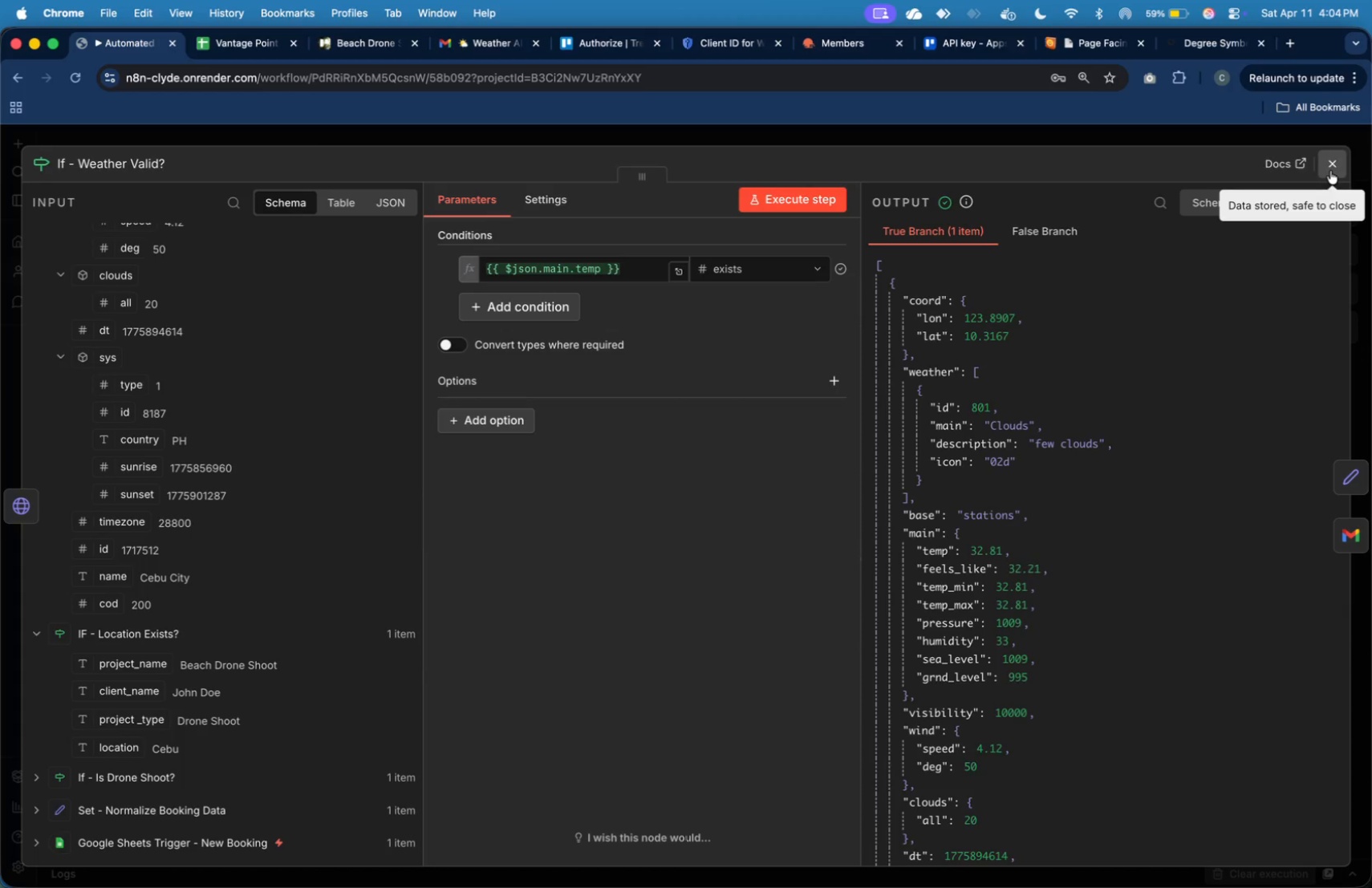 
left_click([1330, 171])
 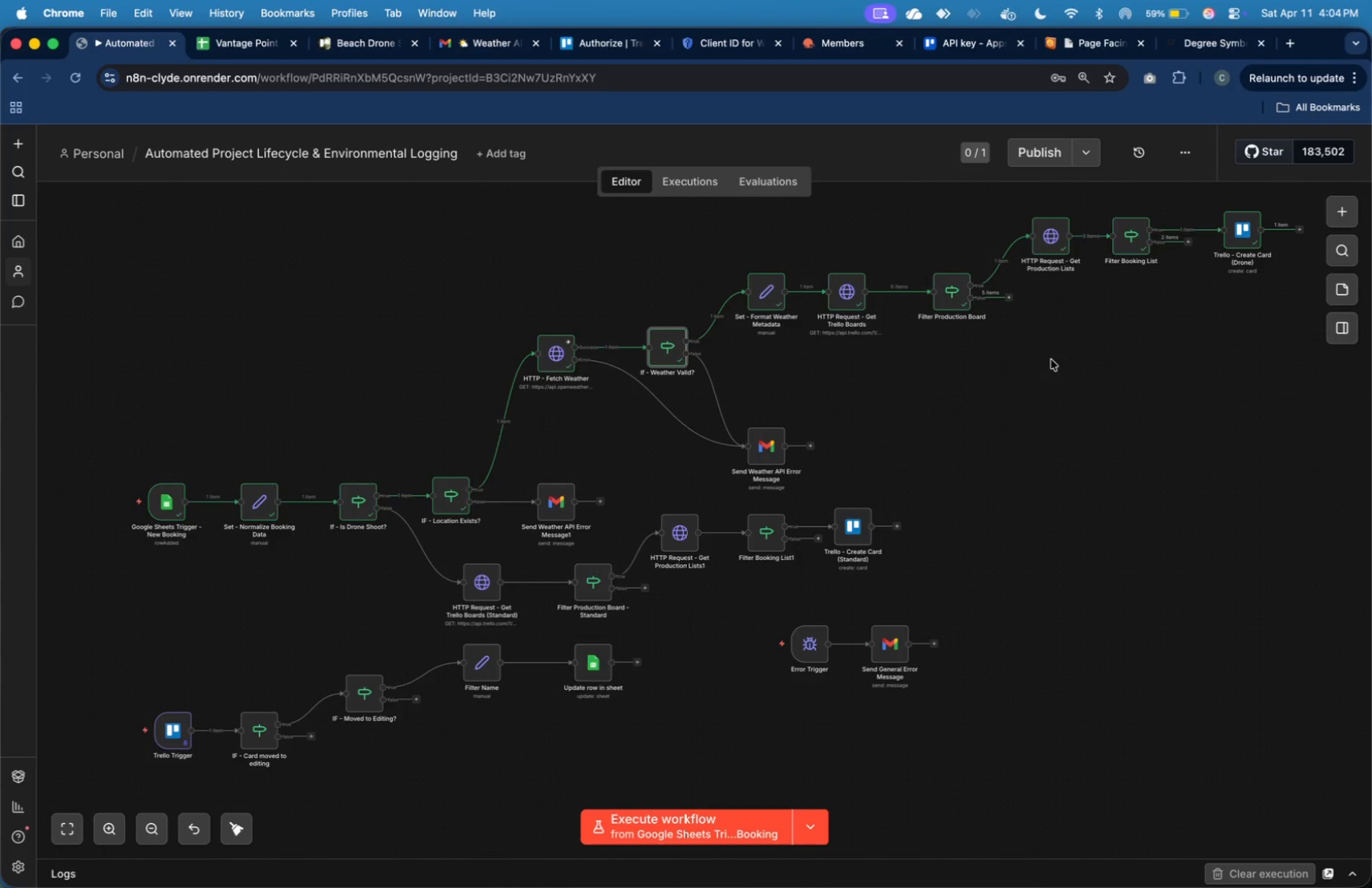 
wait(6.9)
 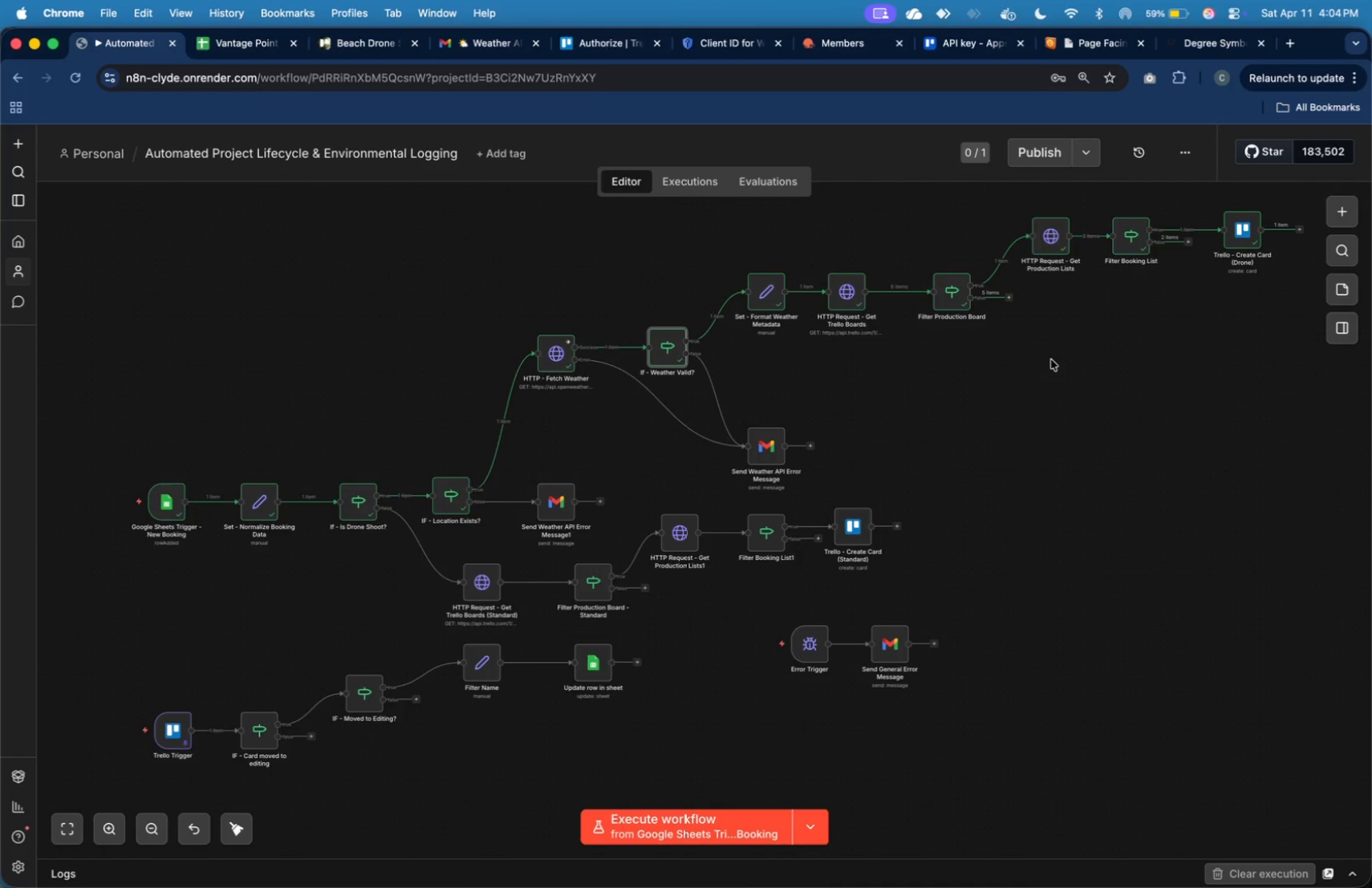 
left_click([271, 41])
 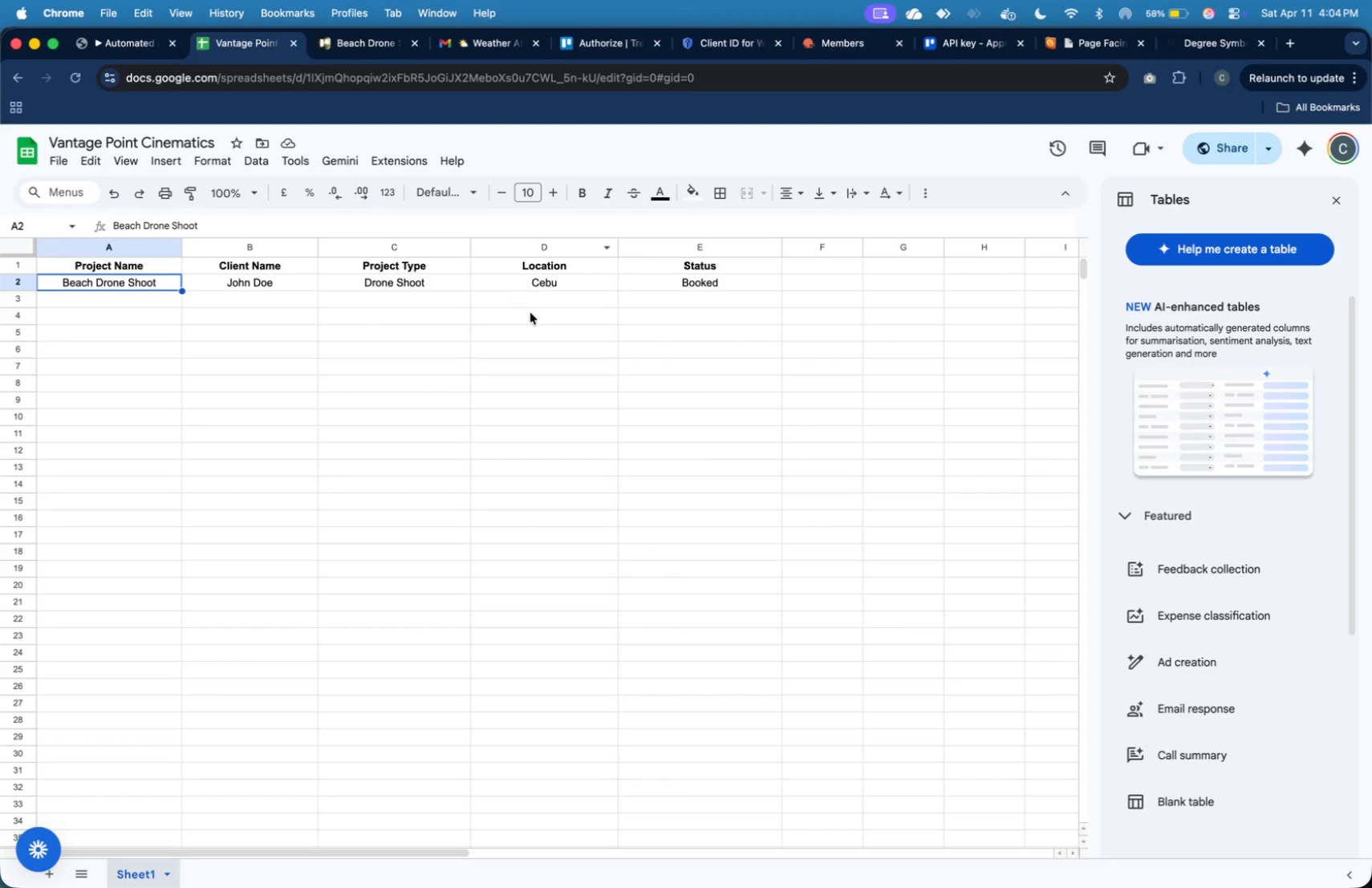 
left_click([489, 44])
 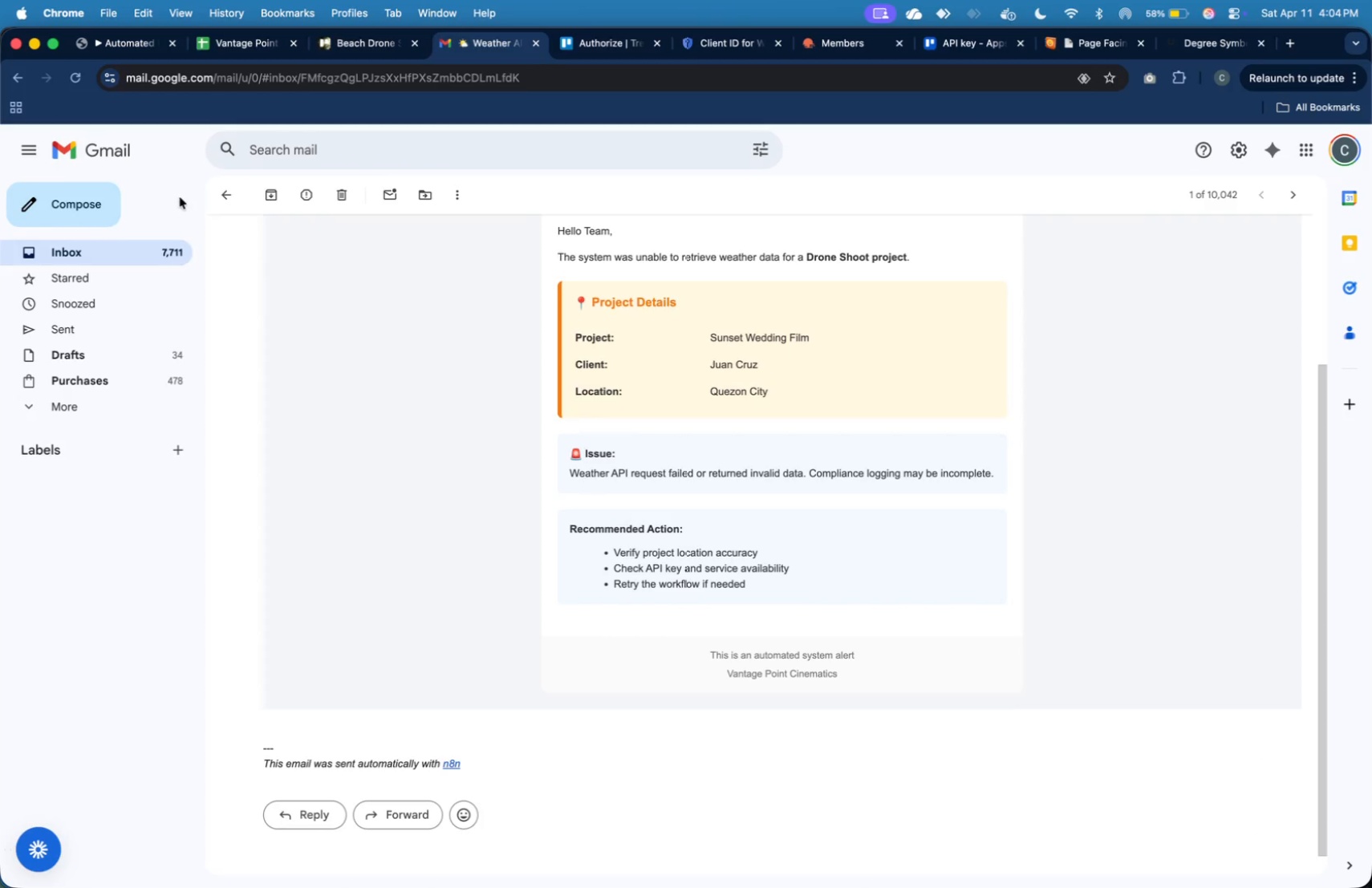 
left_click([147, 255])
 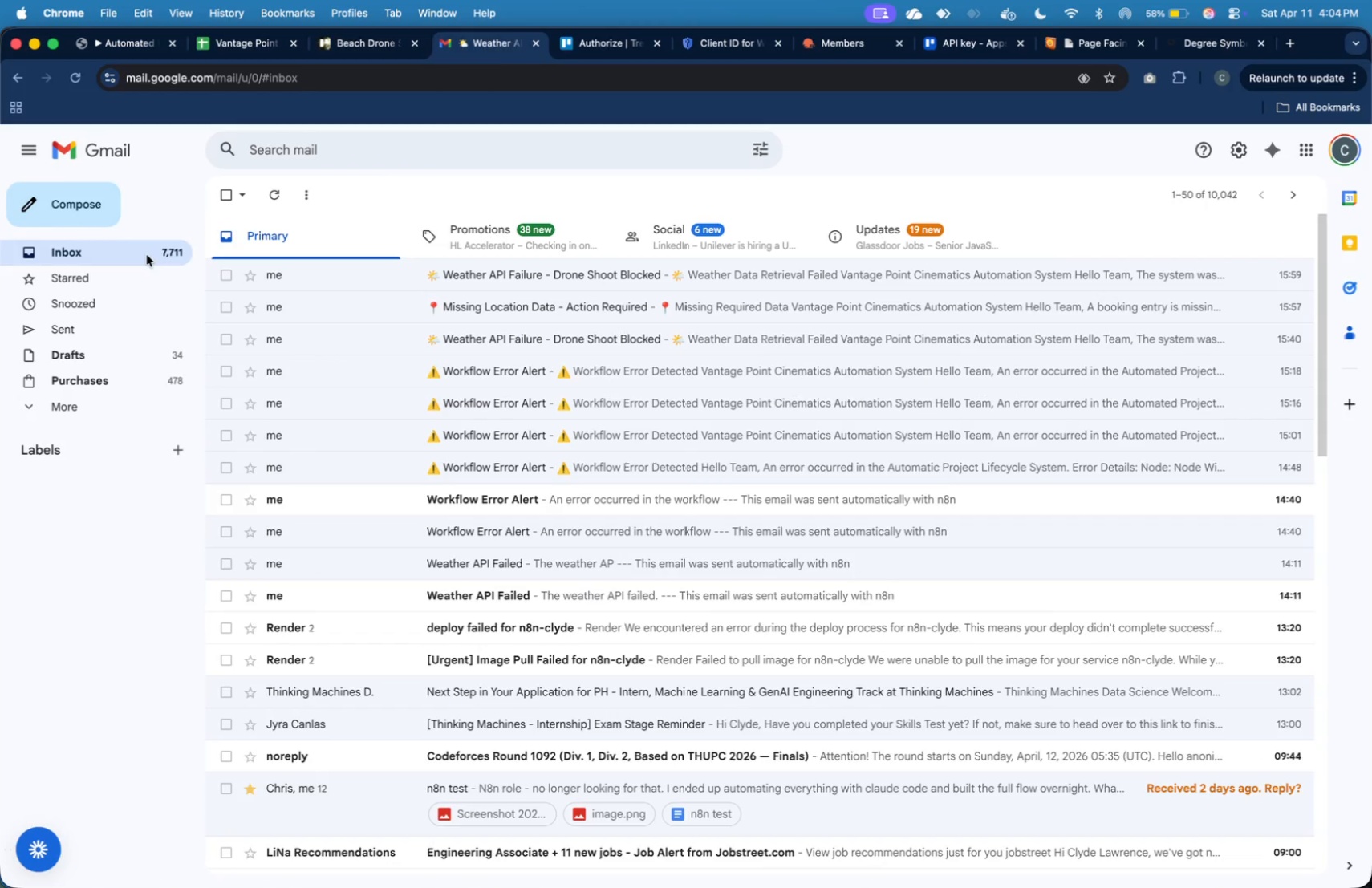 
scroll: coordinate [144, 237], scroll_direction: down, amount: 1.0
 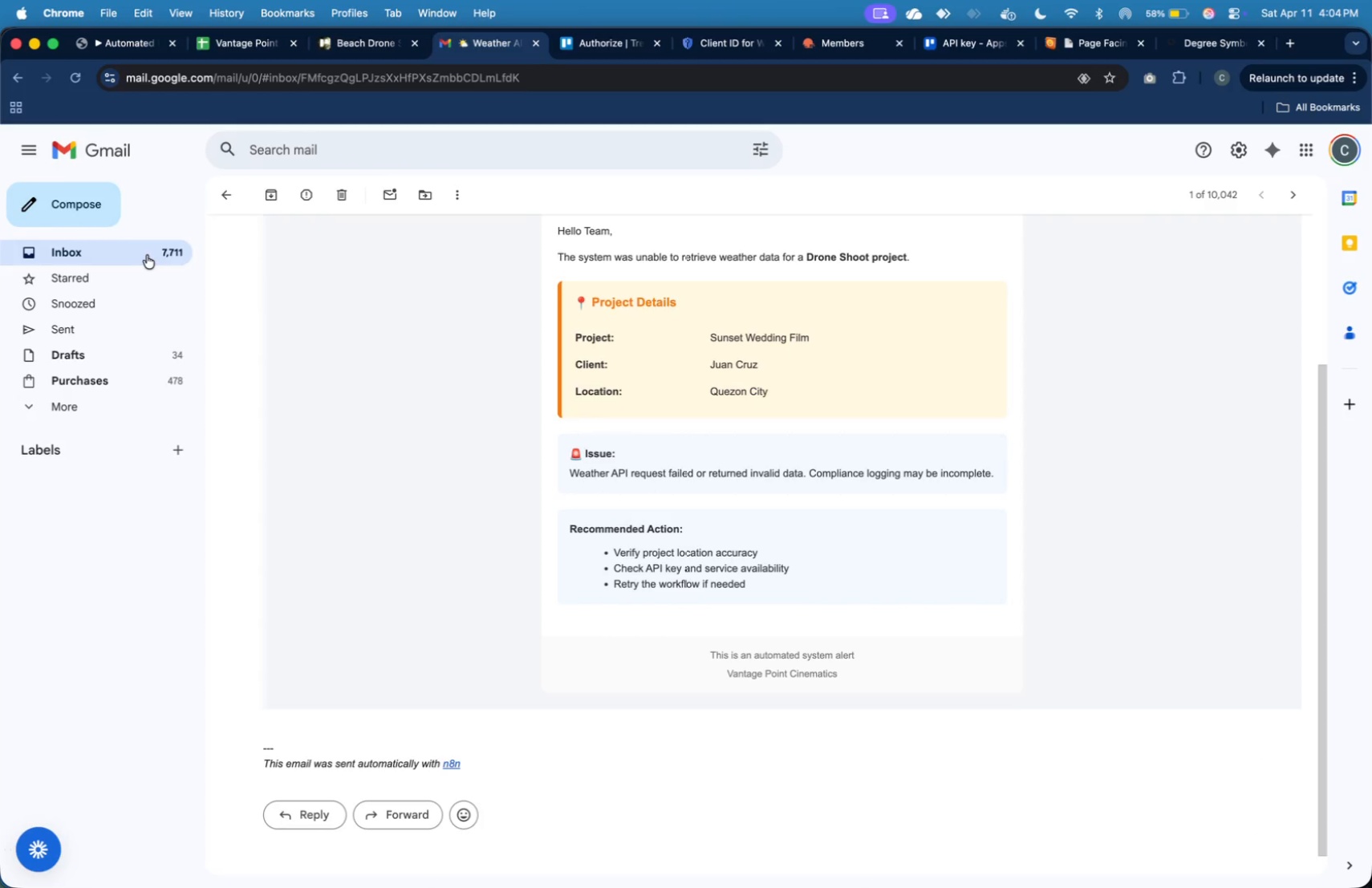 
double_click([147, 255])
 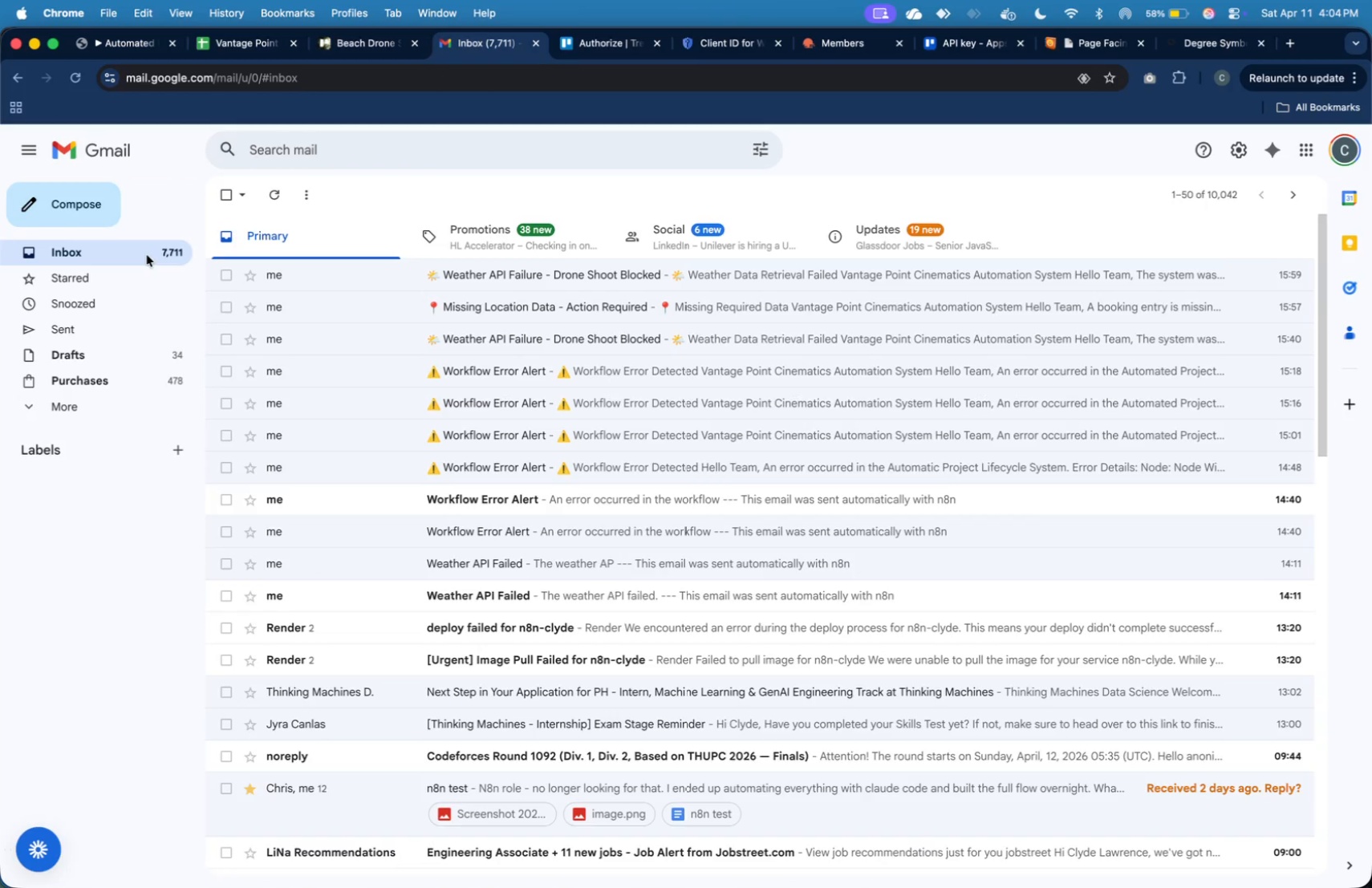 
left_click([147, 255])
 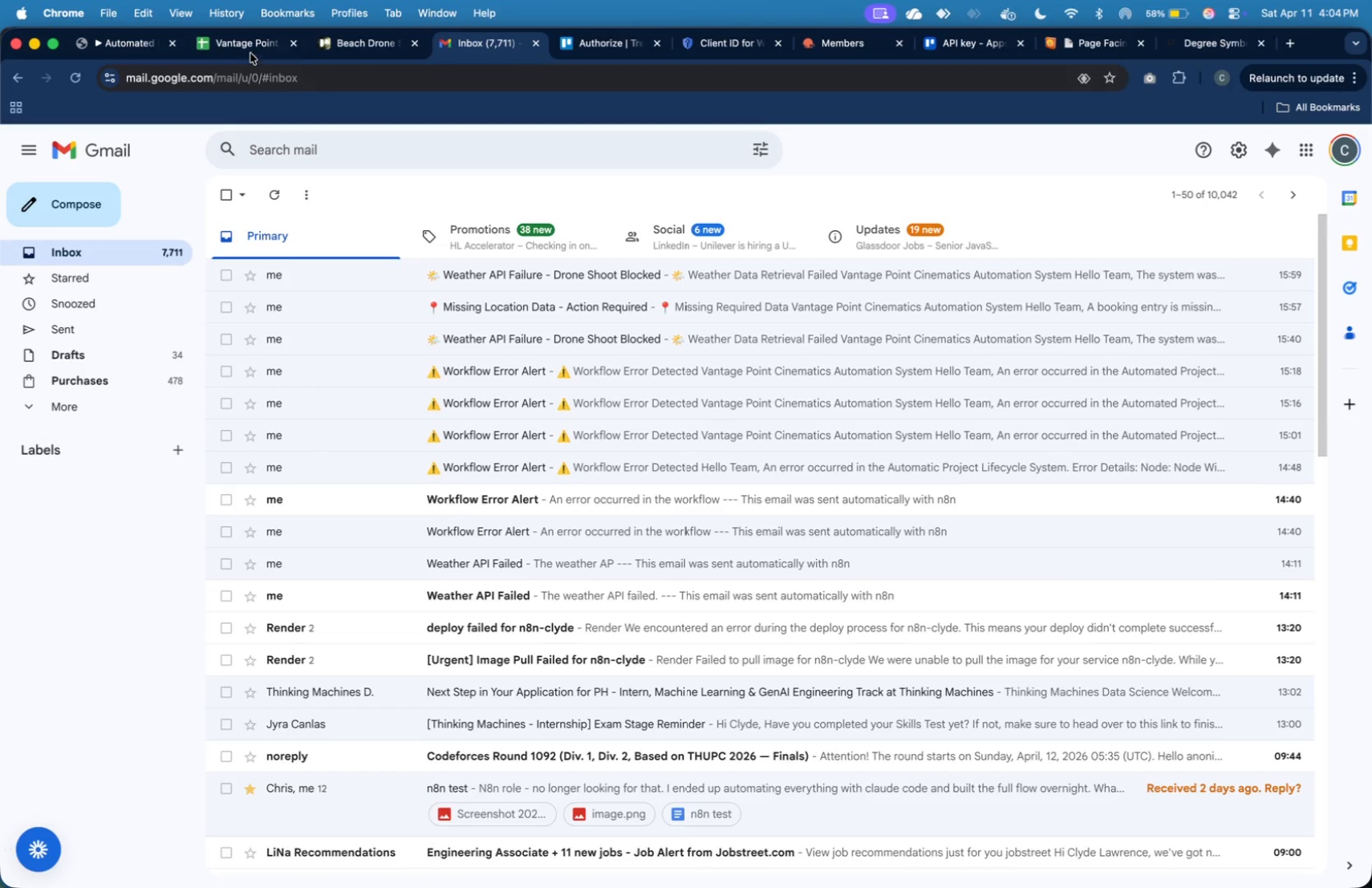 
left_click([251, 44])
 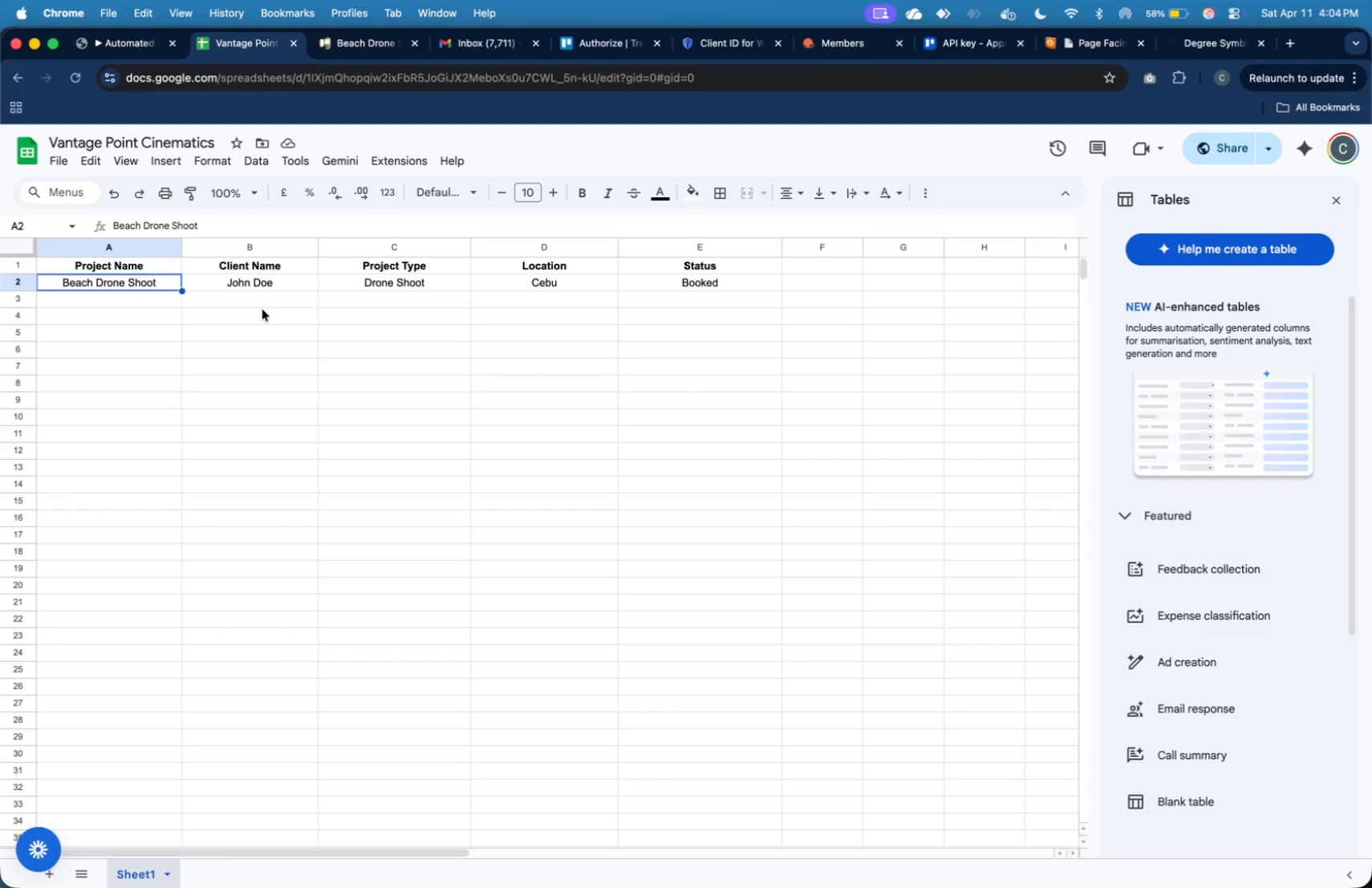 
type(Drone Wd)
key(Backspace)
type(edding)
key(Tab)
 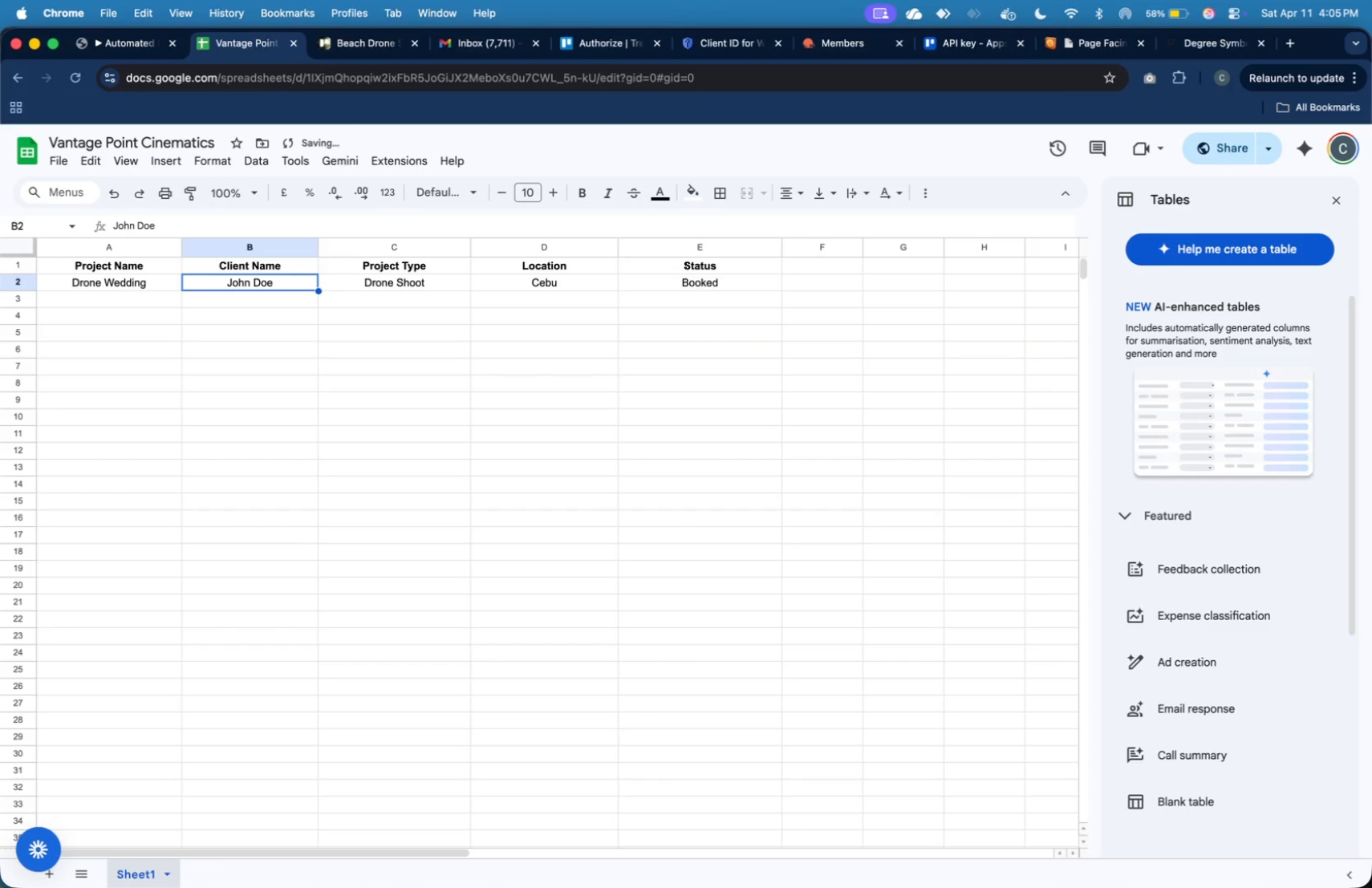 
wait(12.8)
 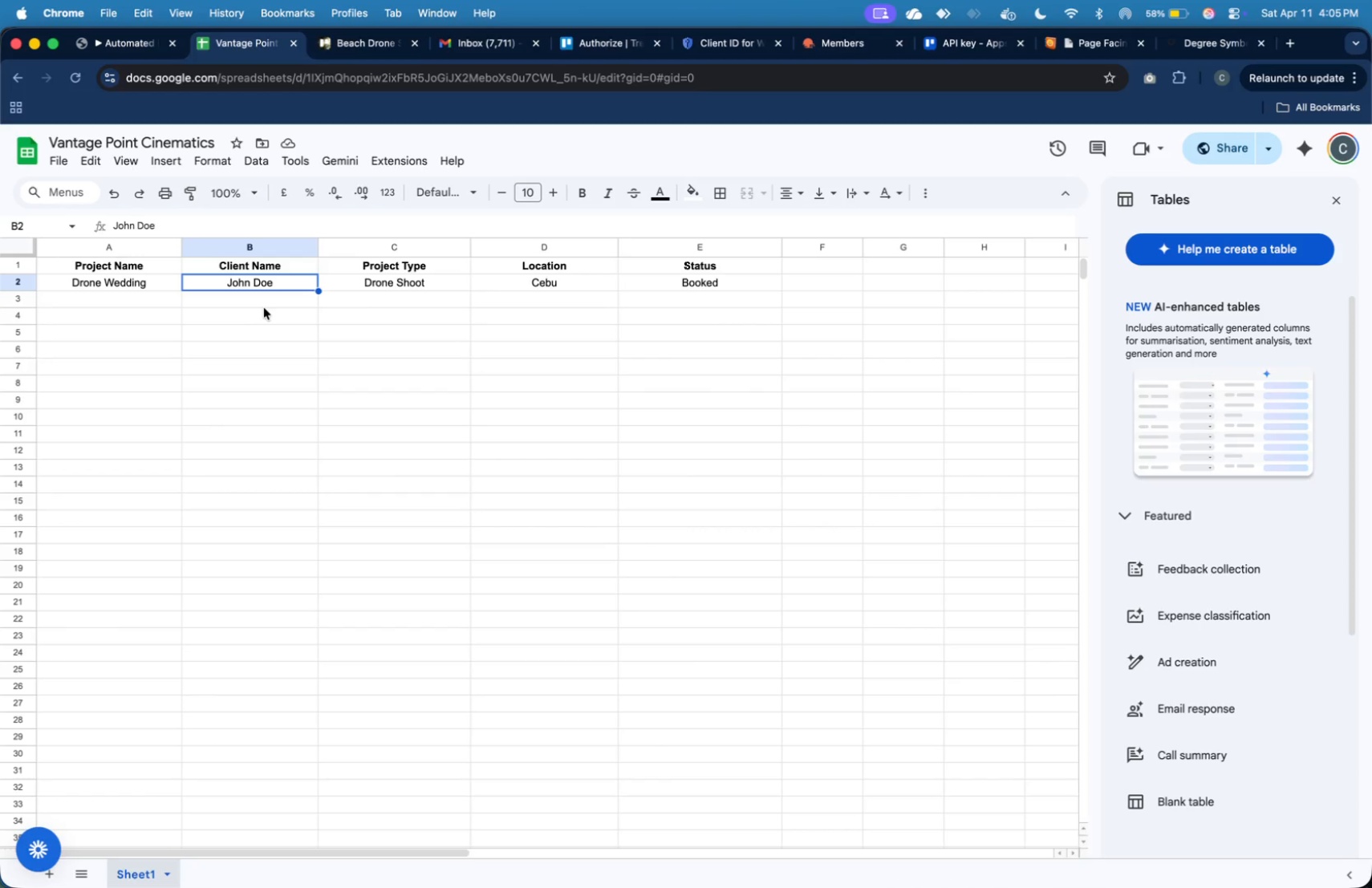 
type(Maria)
key(Tab)
key(Tab)
key(Backspace)
 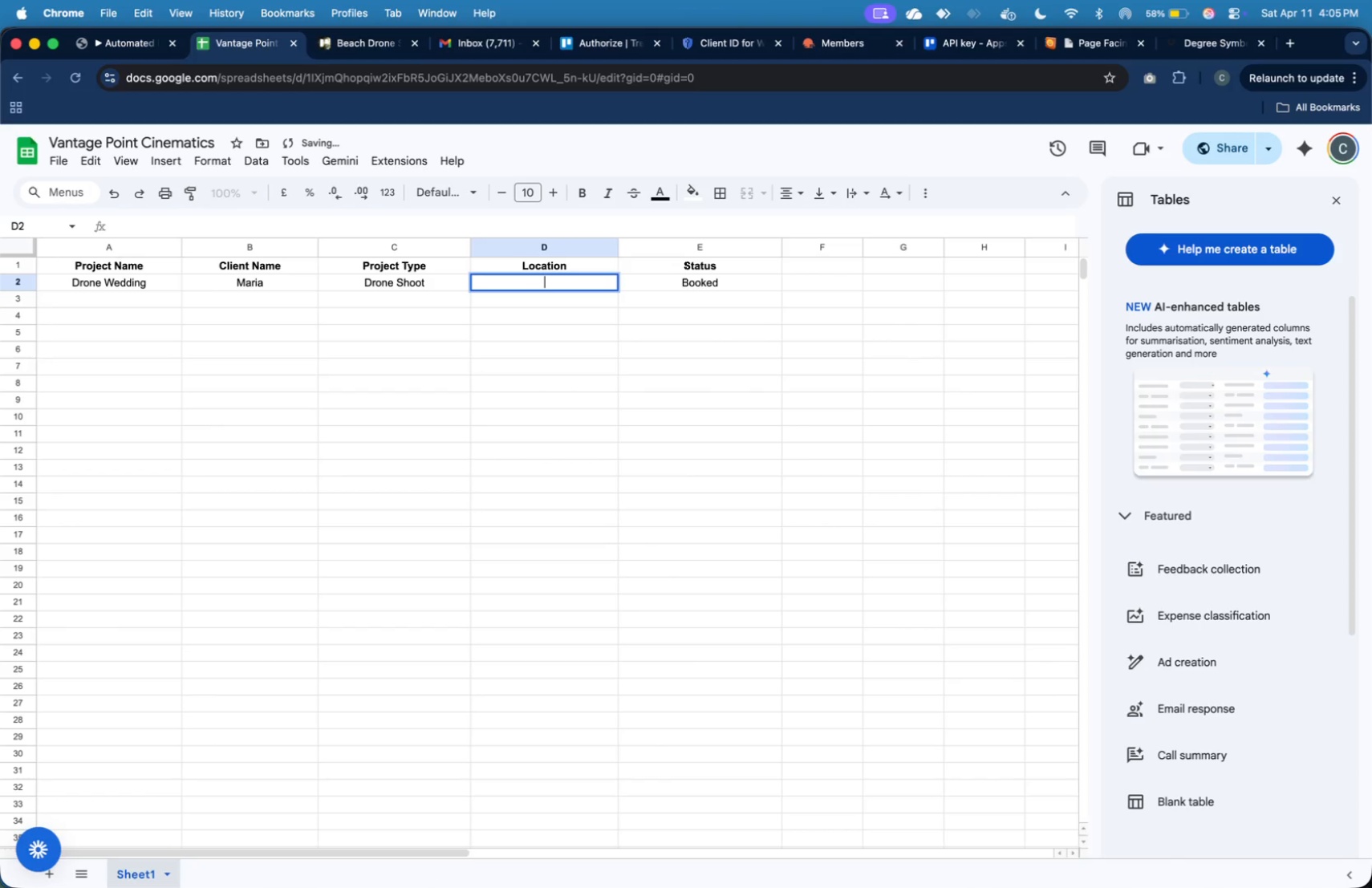 
 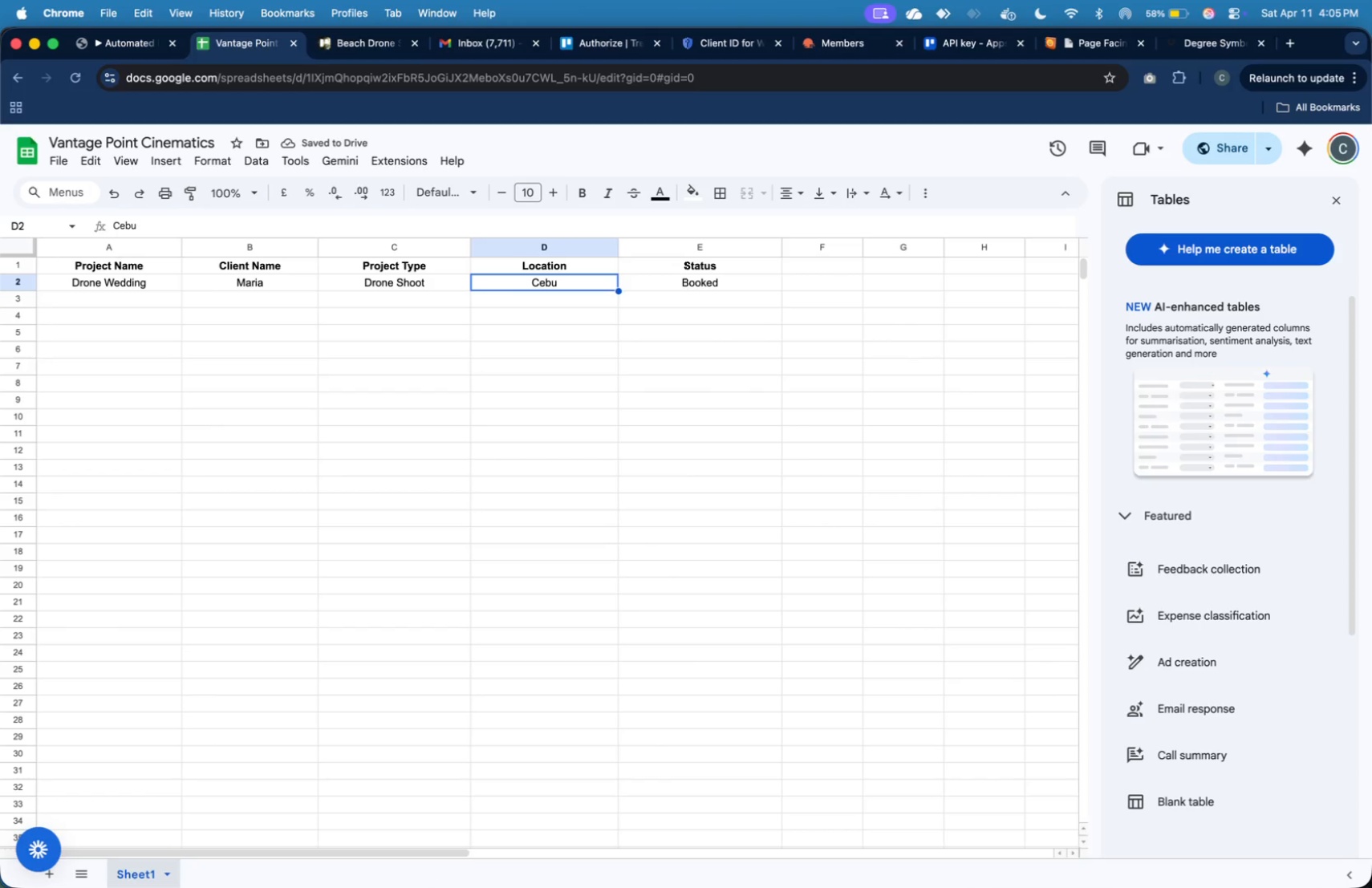 
key(Enter)
 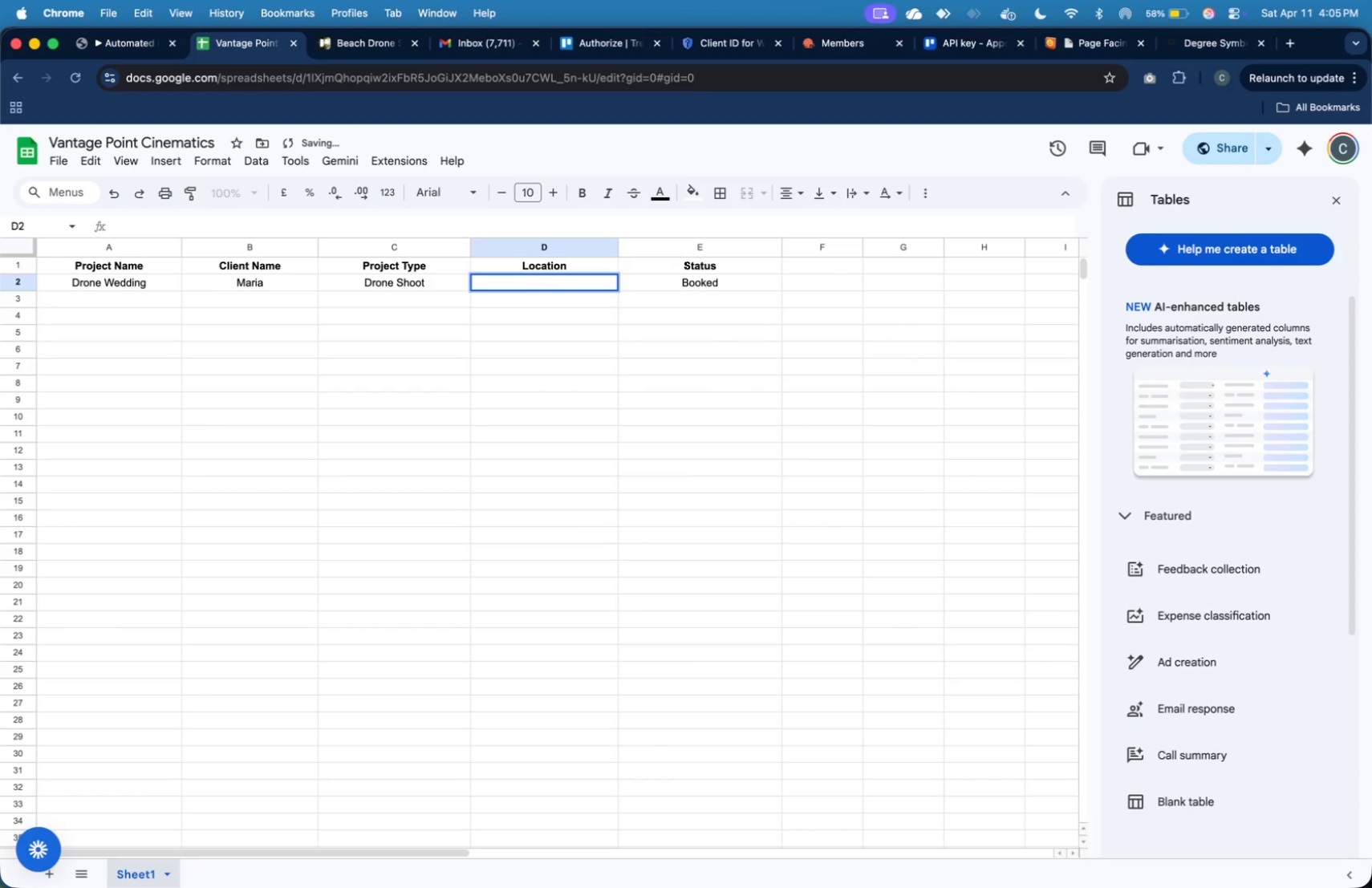 
key(Backspace)
 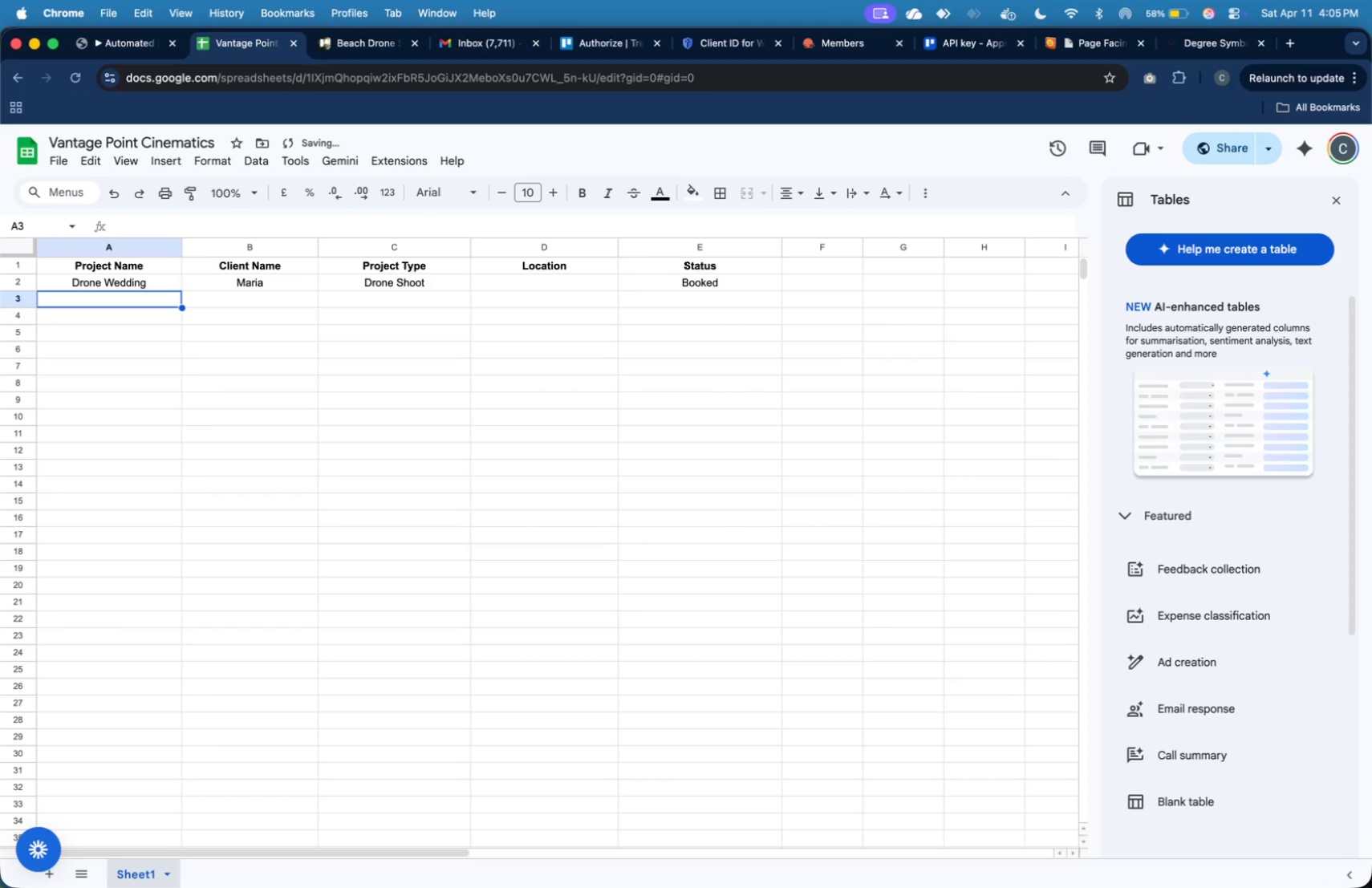 
key(Enter)
 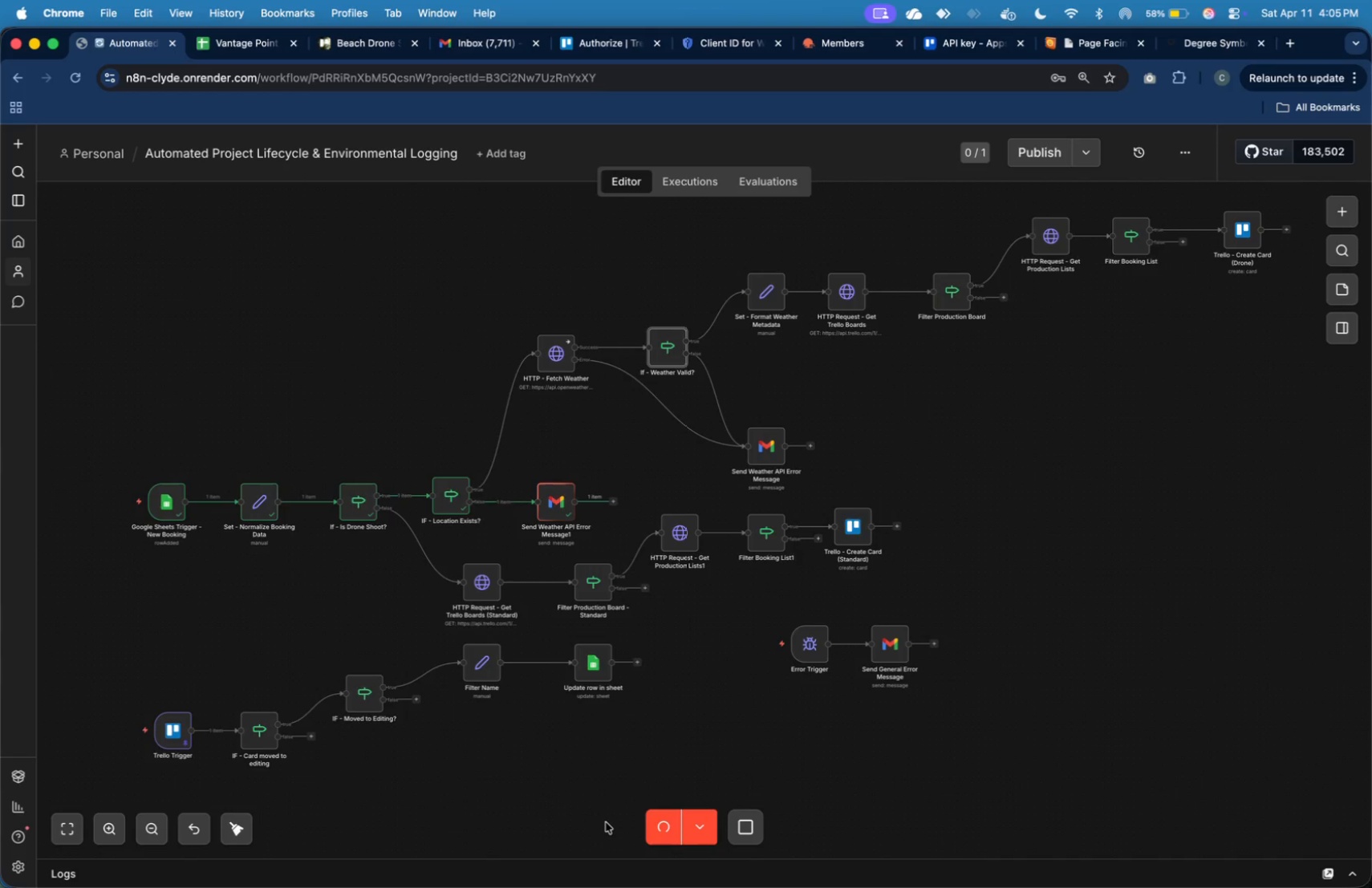 
wait(18.07)
 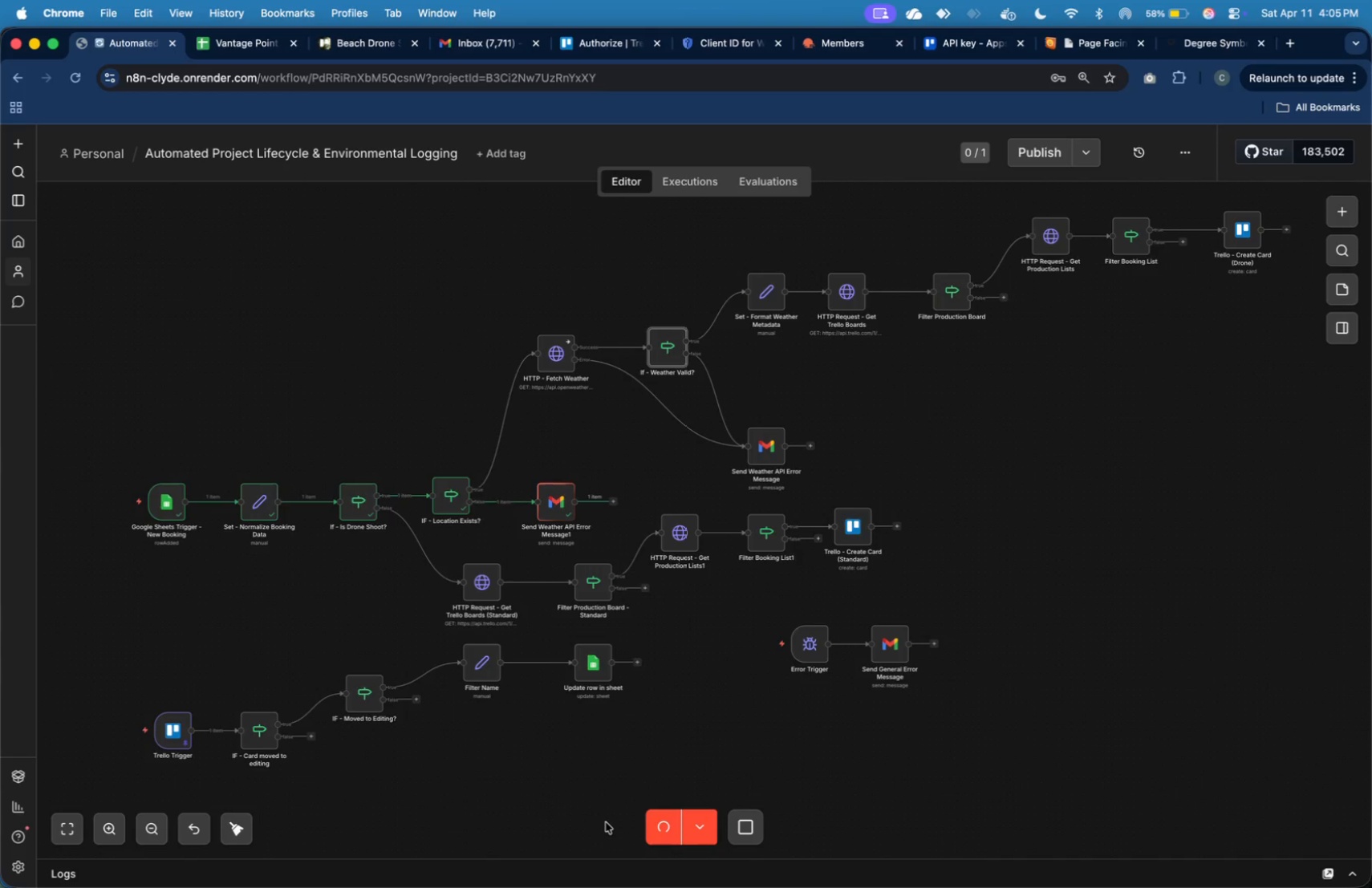 
left_click([164, 251])
 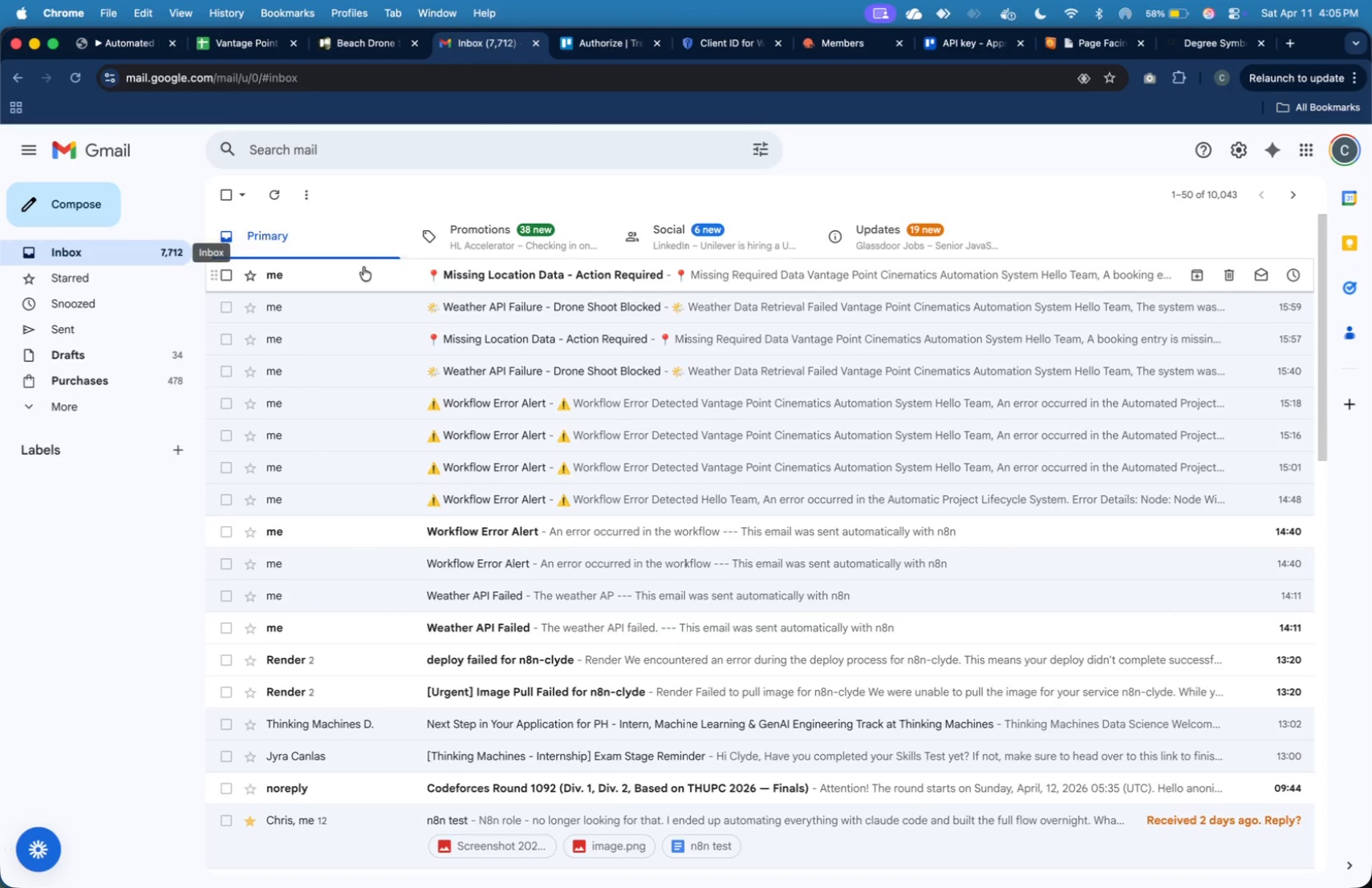 
left_click([364, 267])
 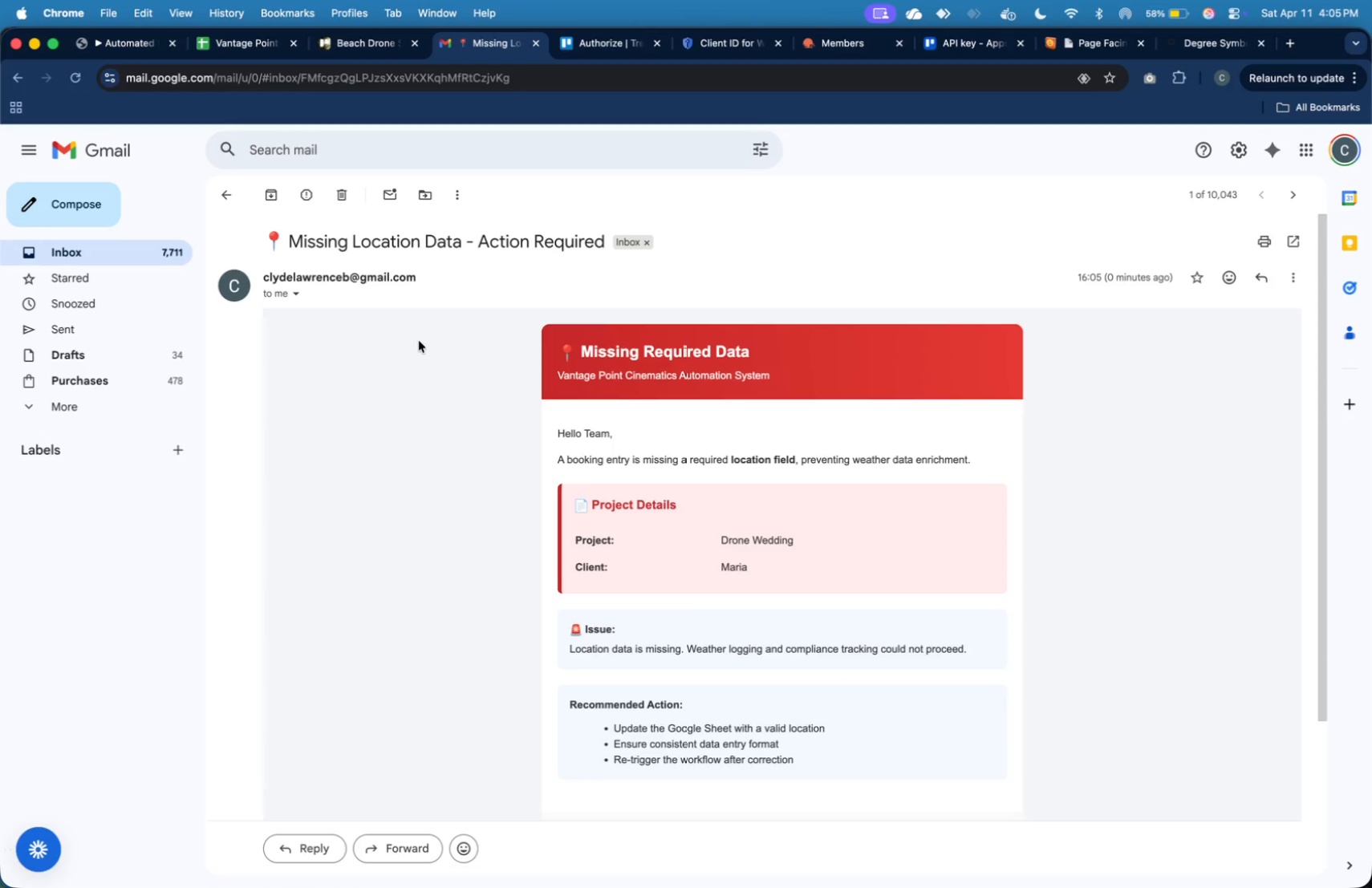 
wait(16.42)
 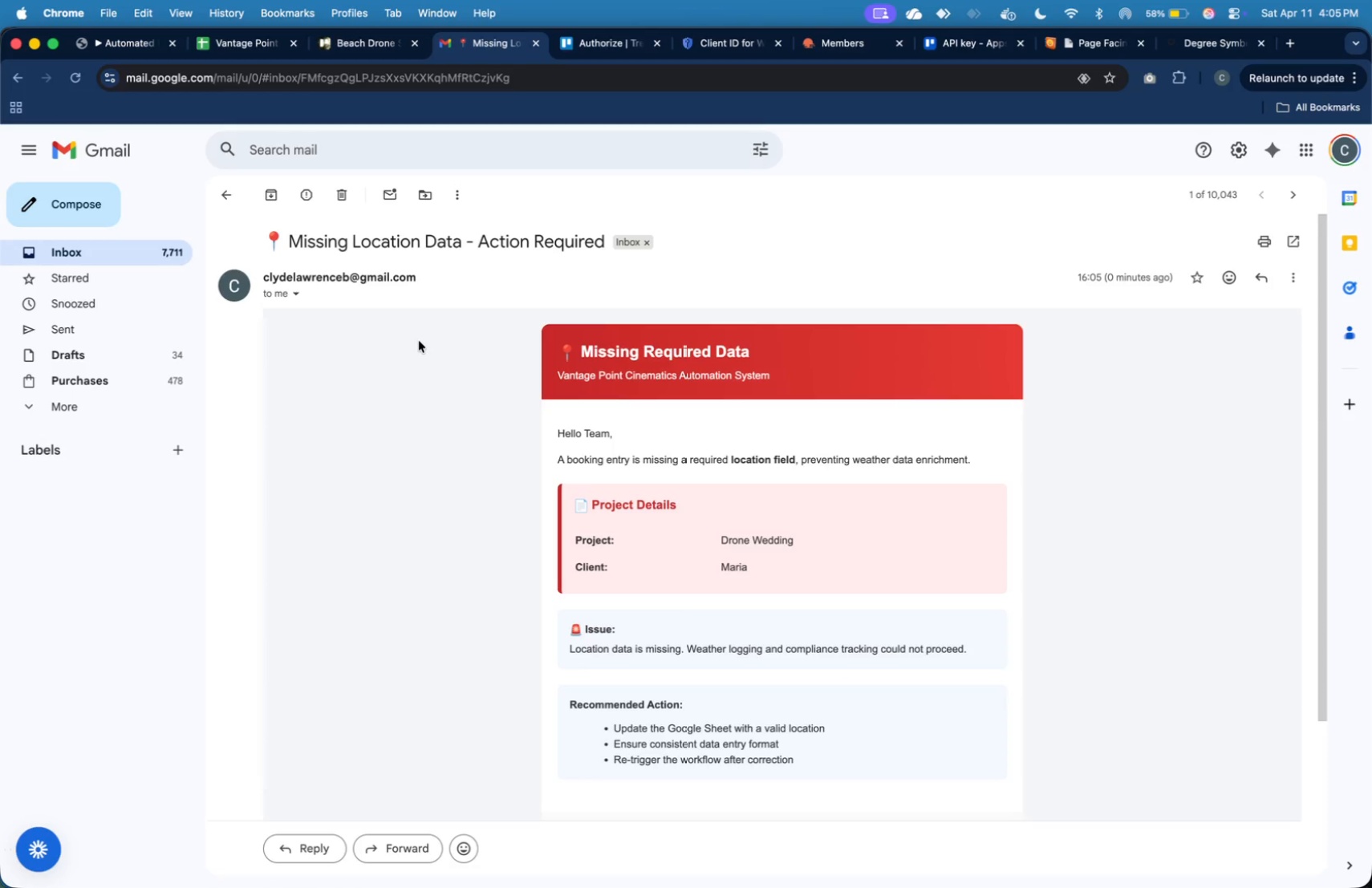 
scroll: coordinate [452, 402], scroll_direction: down, amount: 9.0
 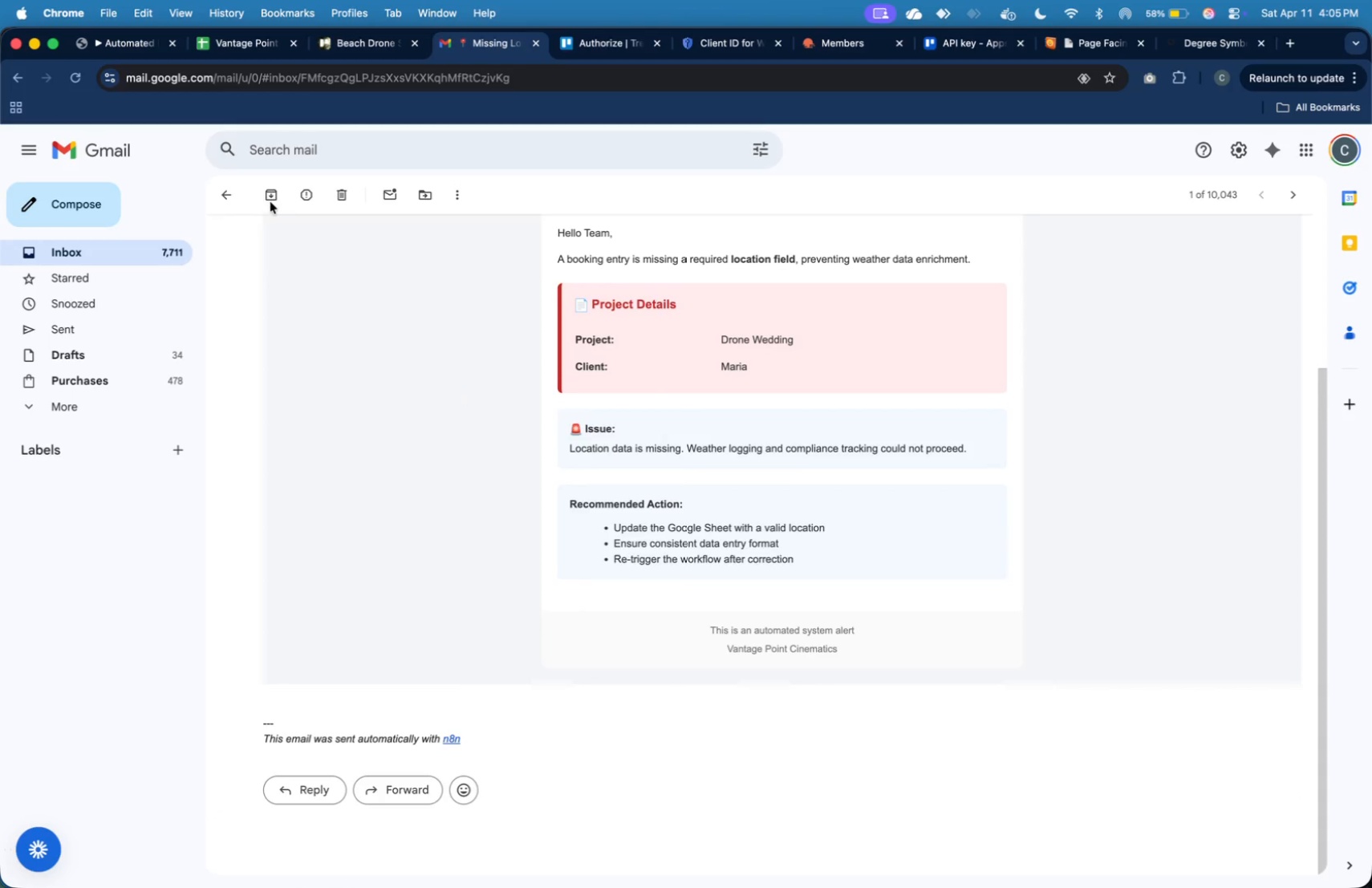 
left_click([125, 47])
 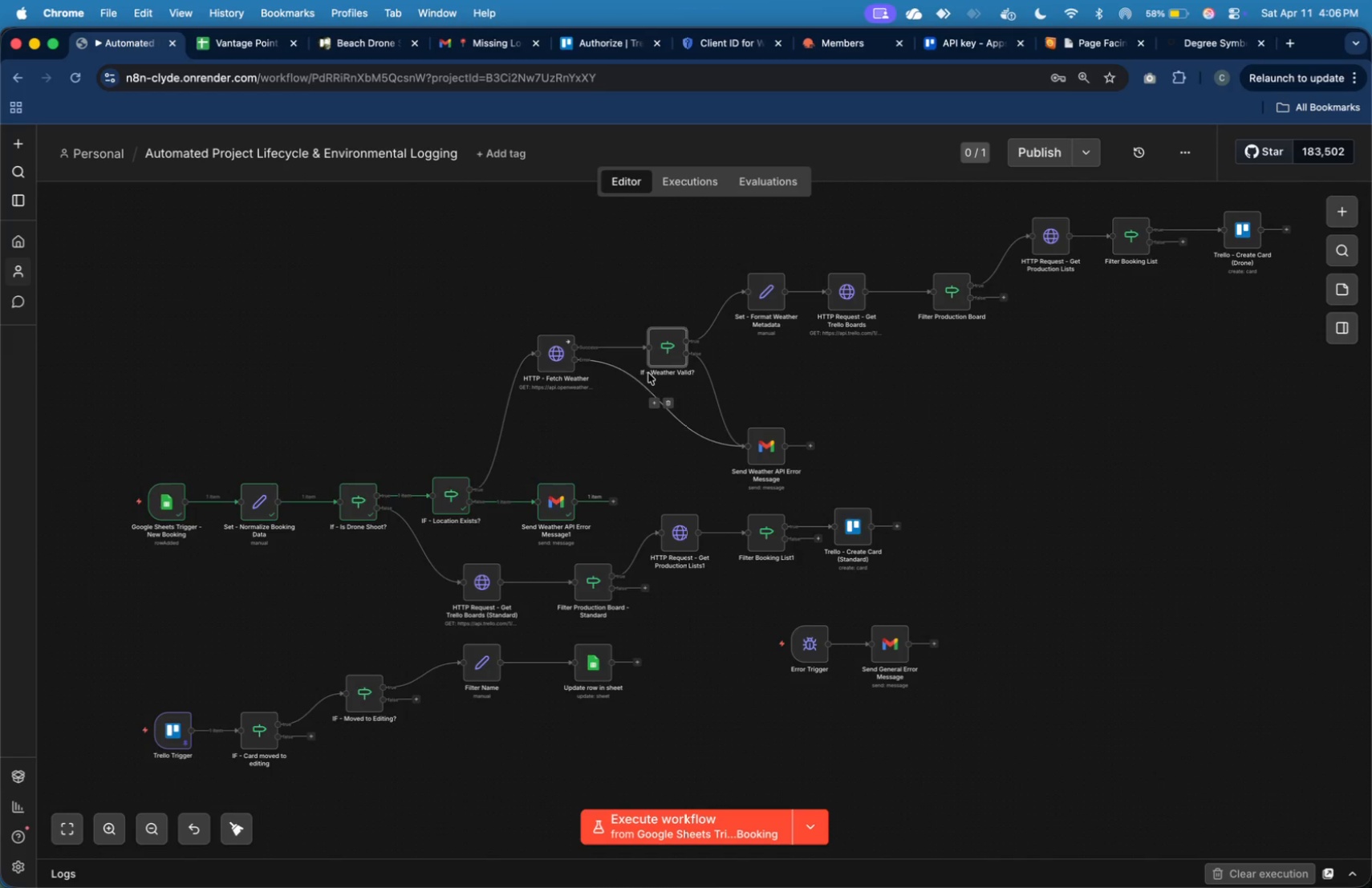 
wait(9.75)
 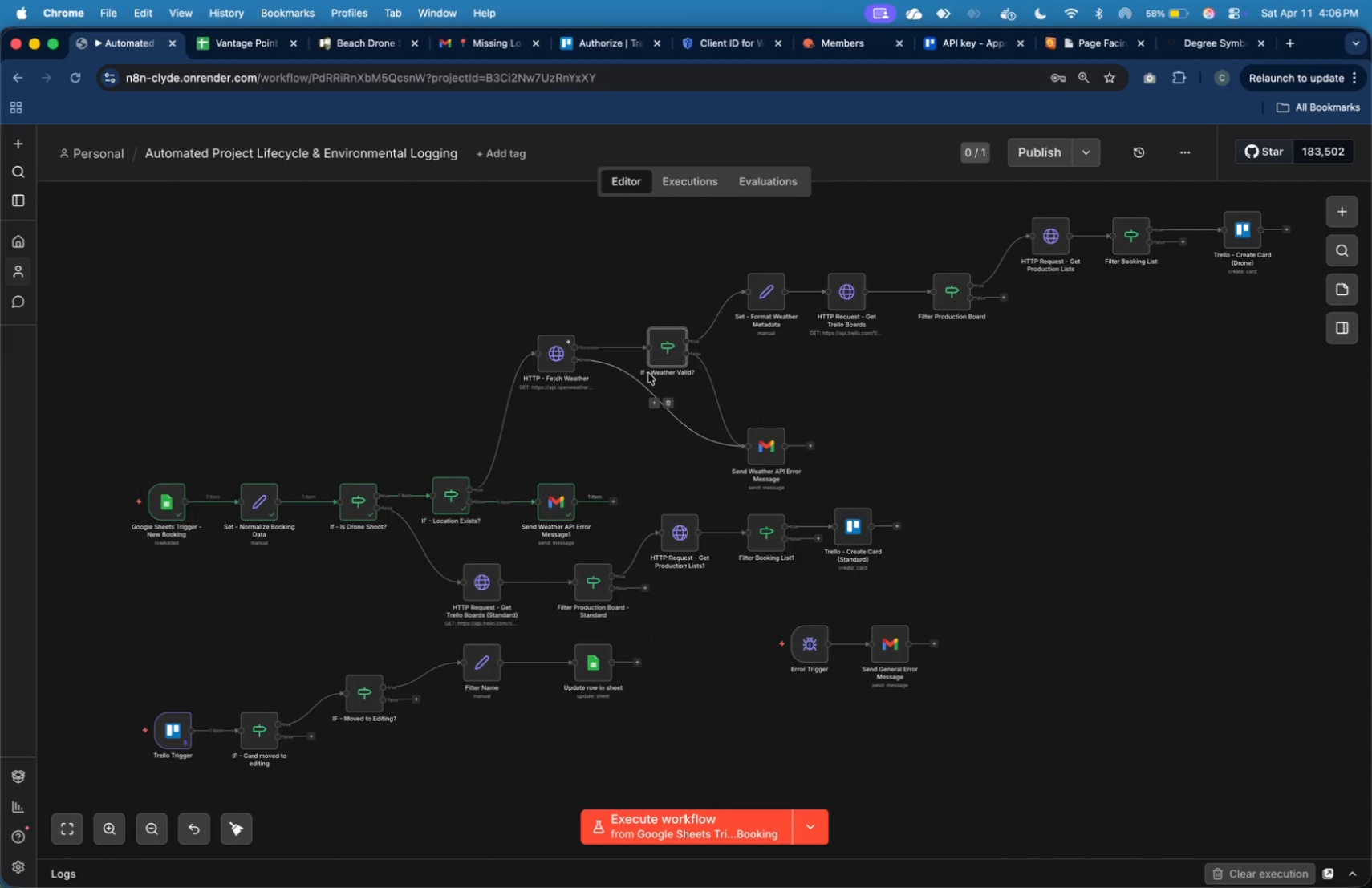 
key(Backspace)
 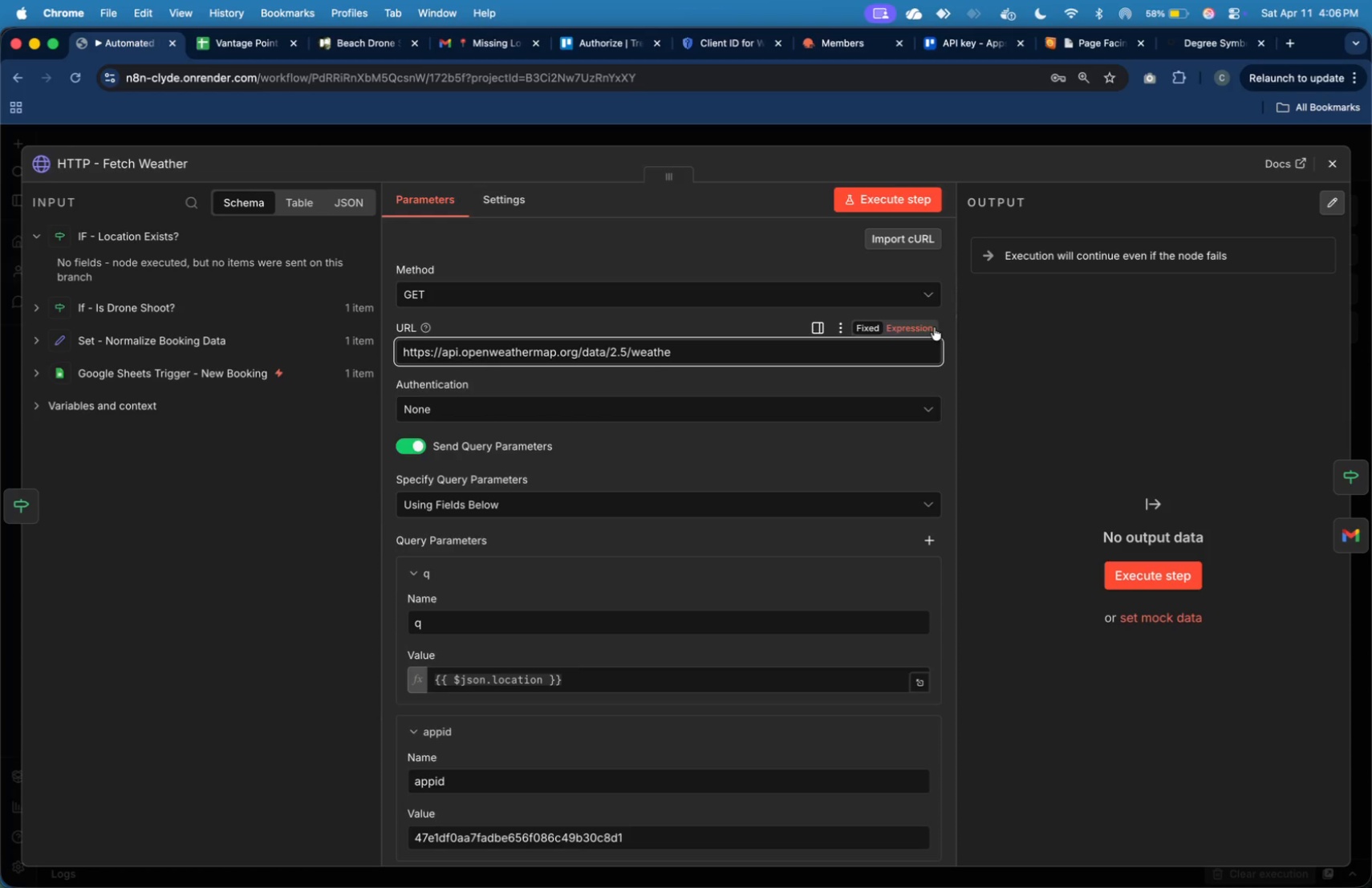 
left_click([992, 335])
 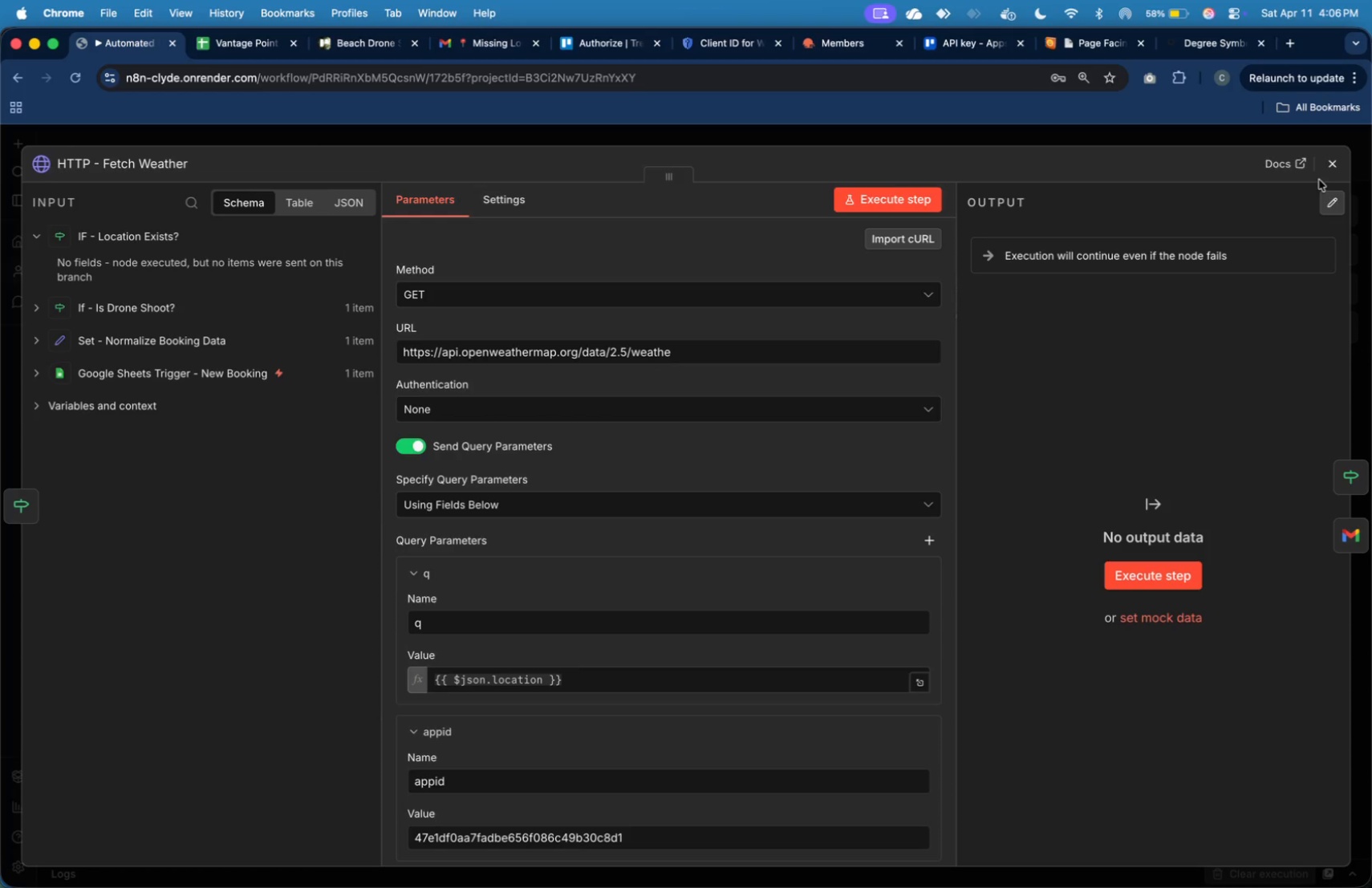 
left_click([1328, 172])
 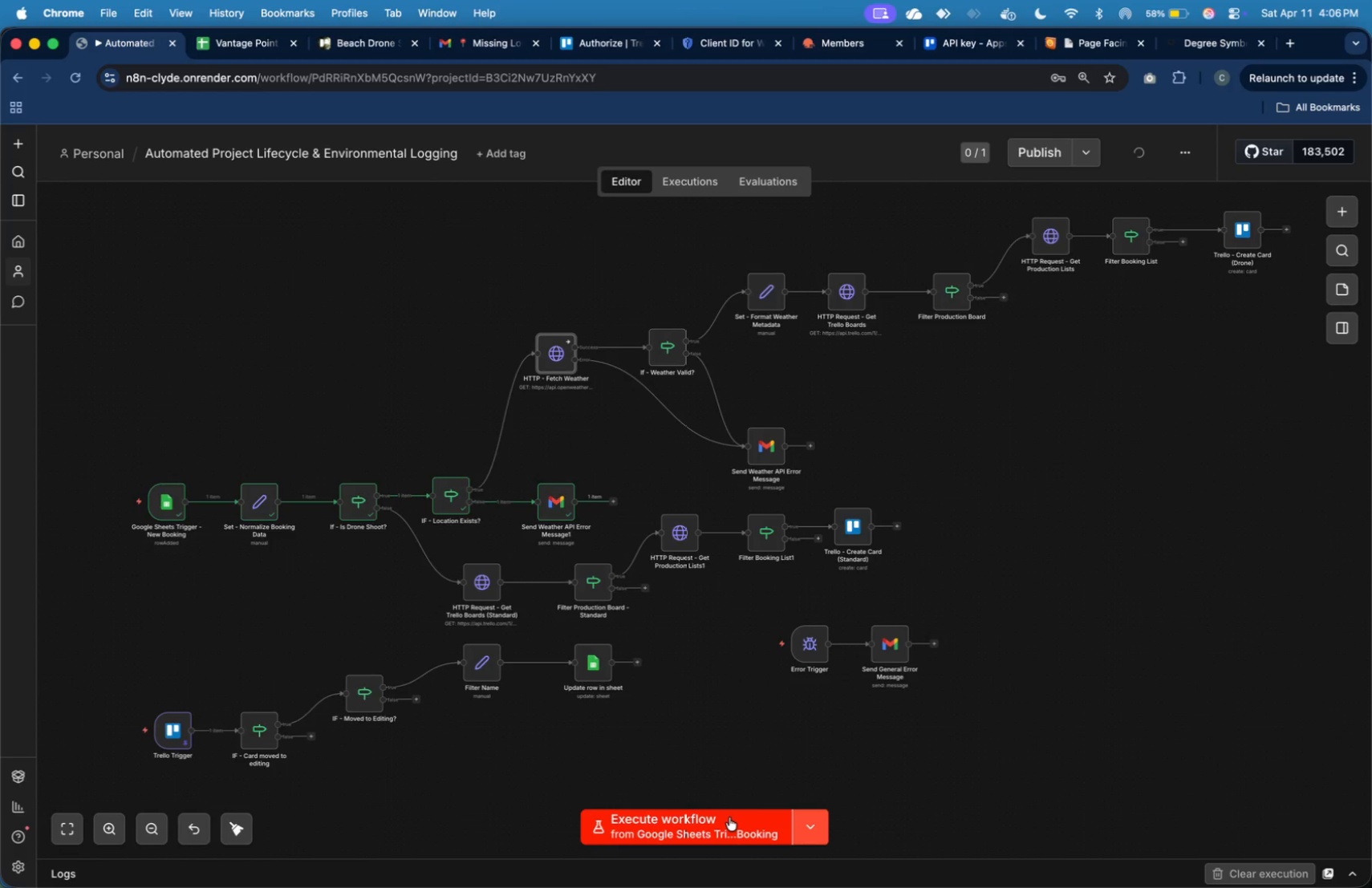 
wait(9.76)
 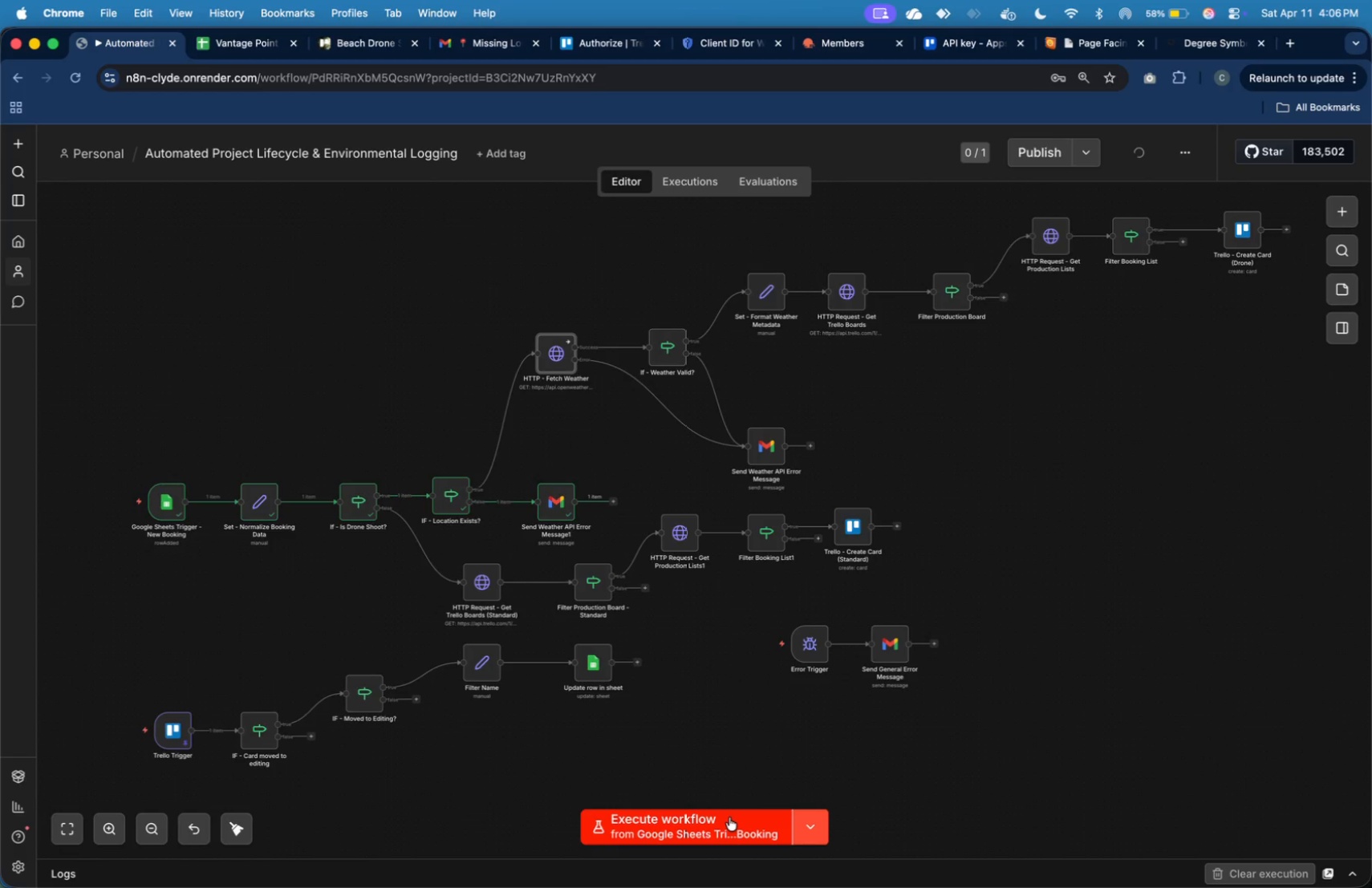 
left_click([235, 47])
 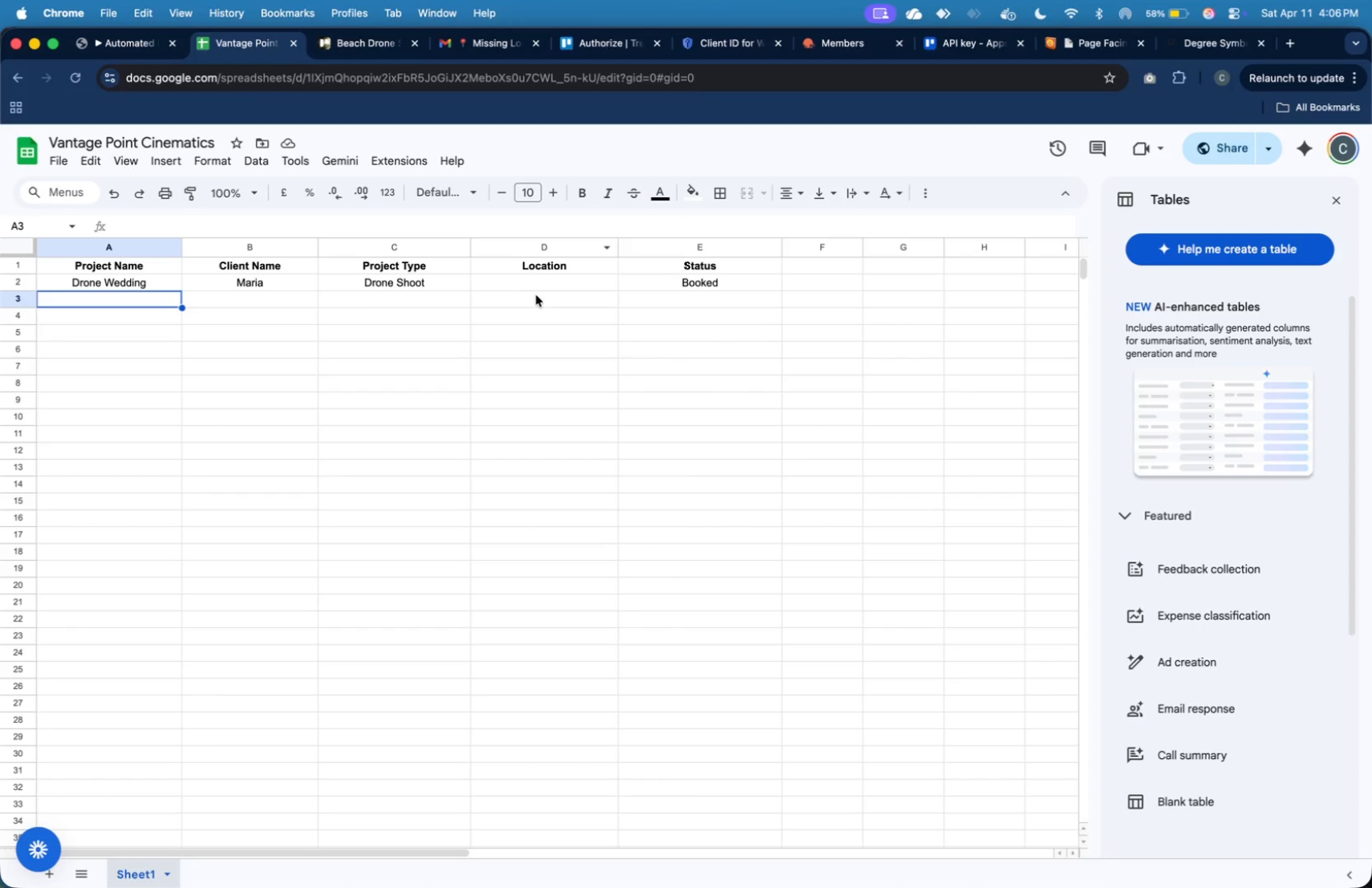 
left_click([536, 287])
 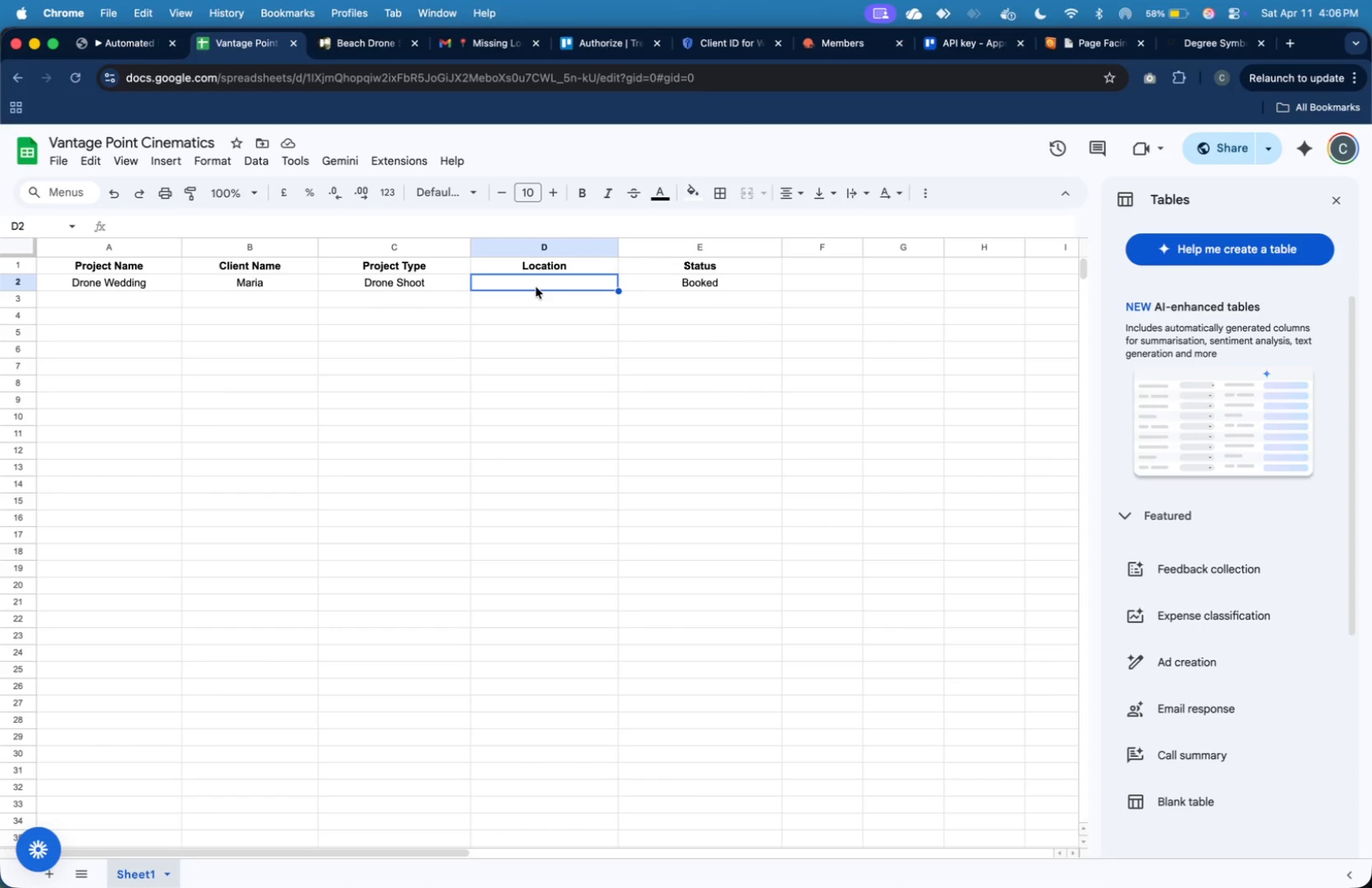 
type(Virac)
 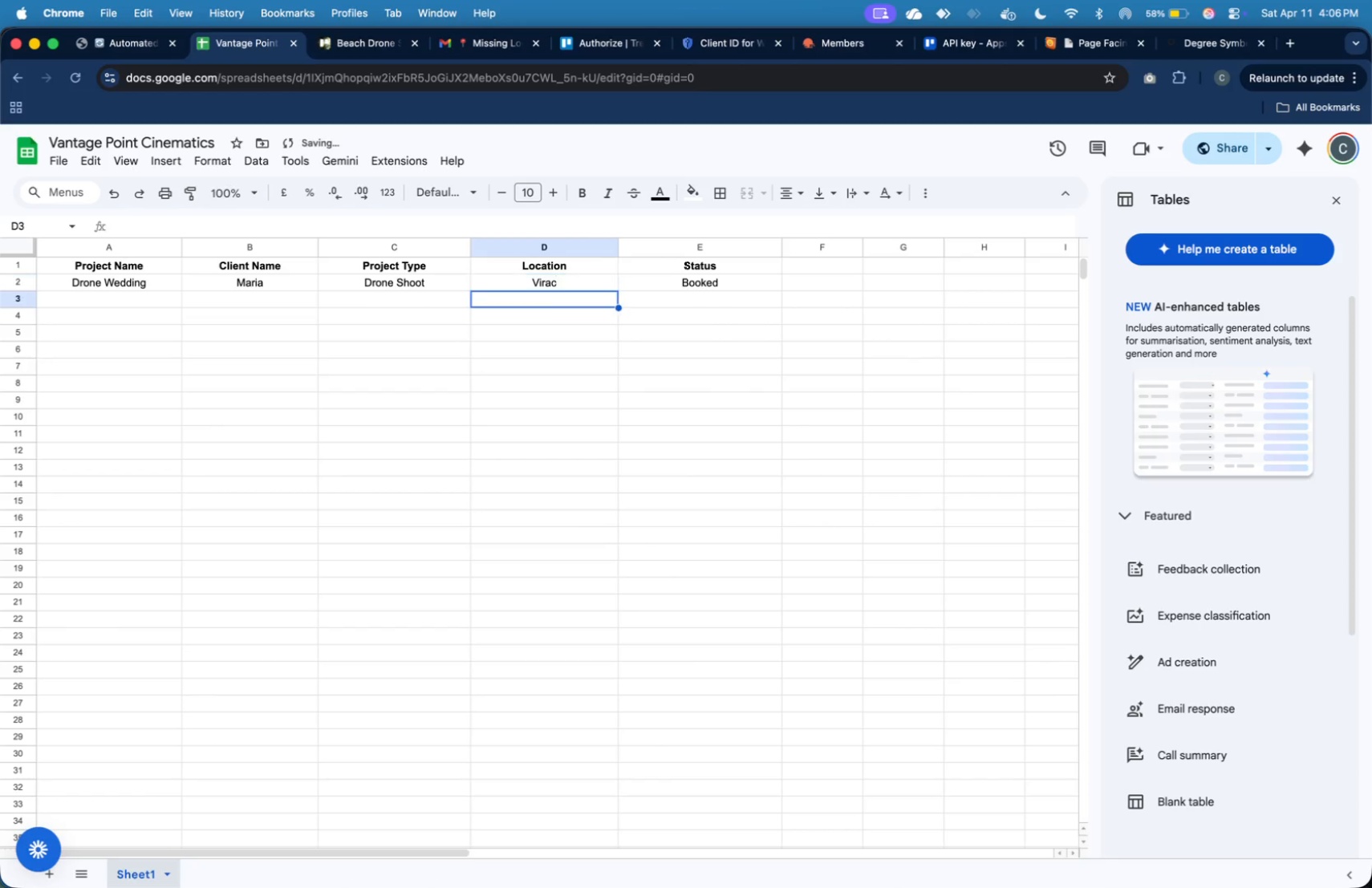 
key(Enter)
 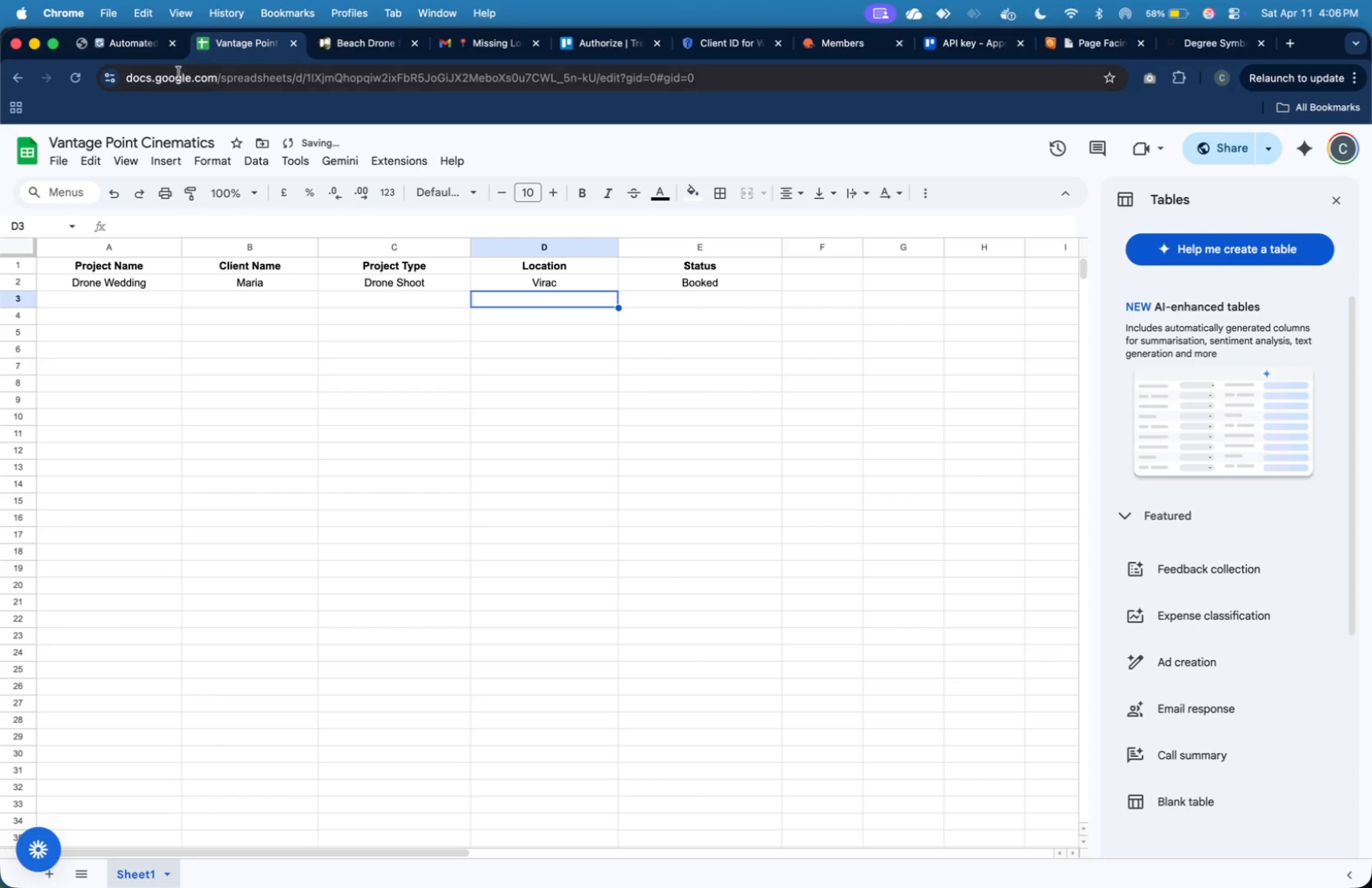 
left_click([141, 50])
 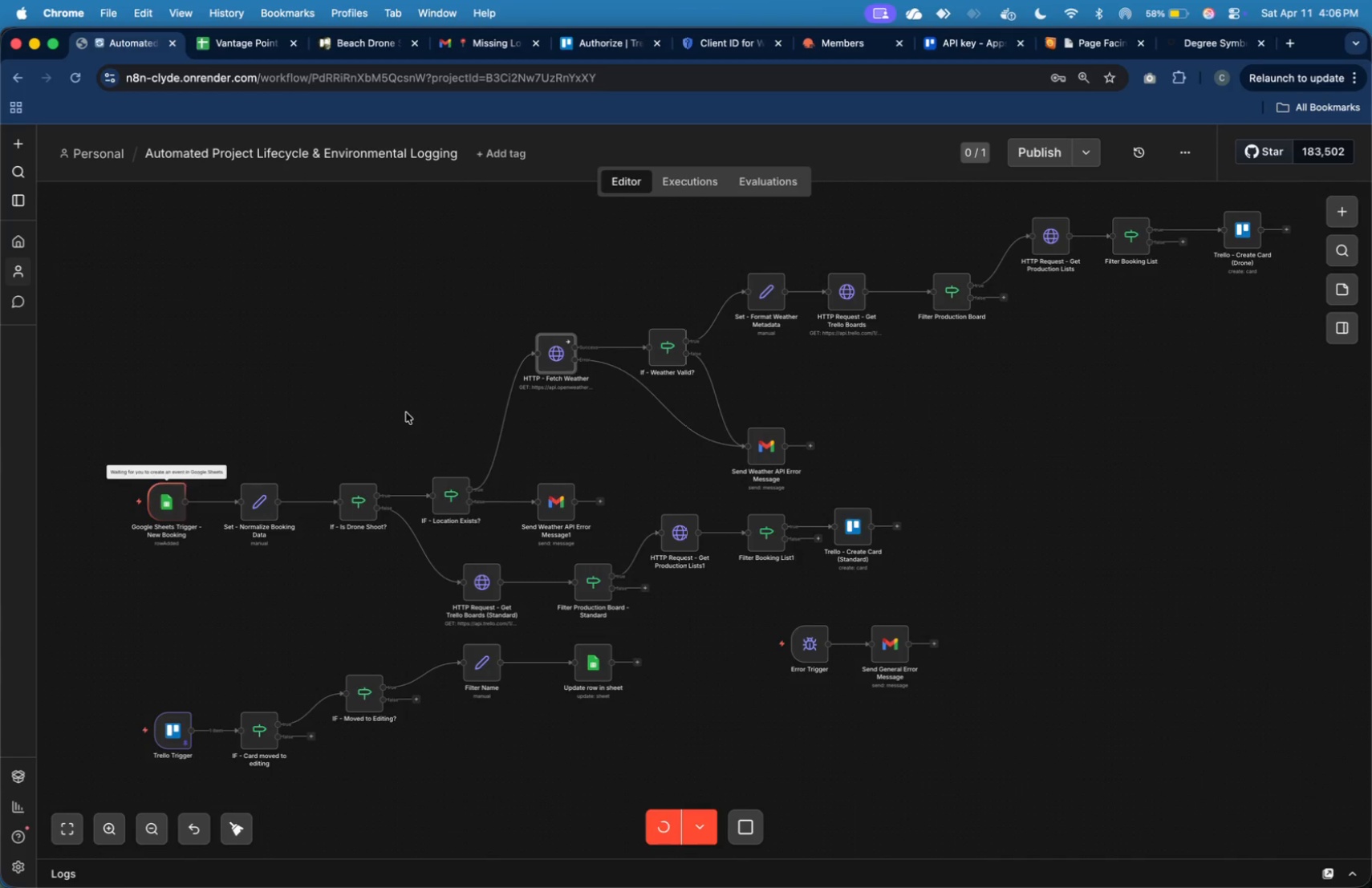 
wait(9.7)
 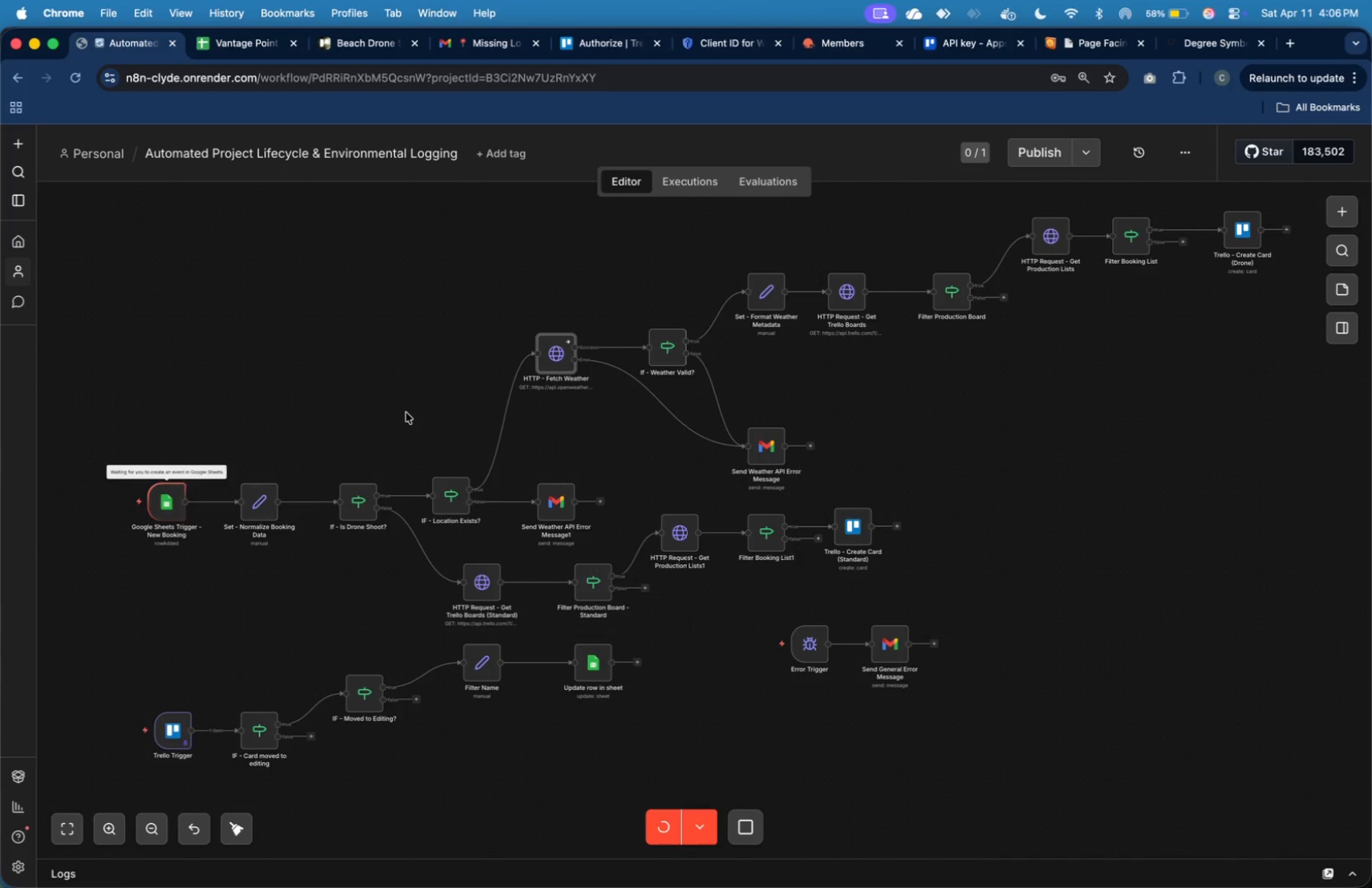 
left_click([488, 59])
 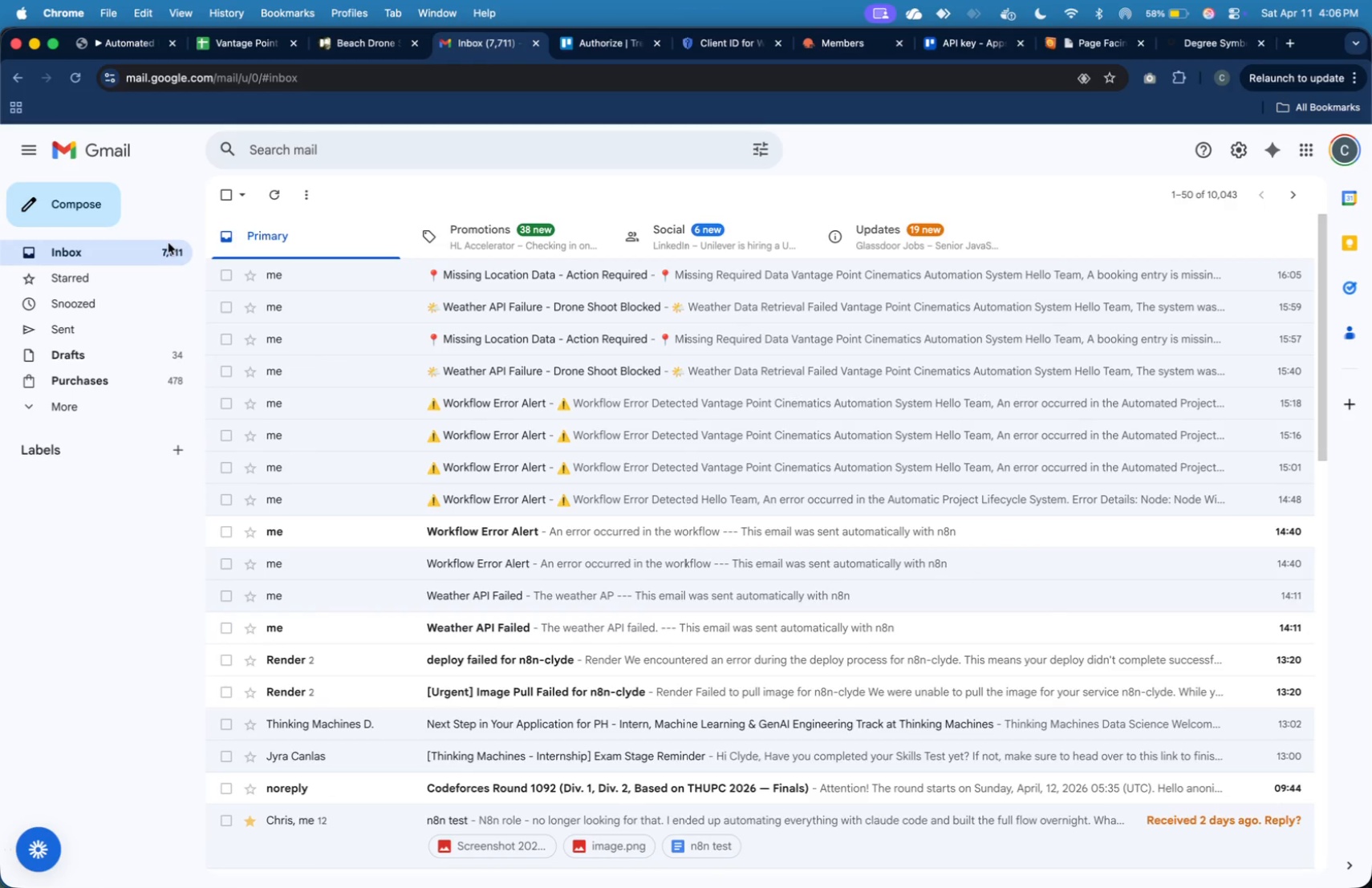 
left_click([168, 244])
 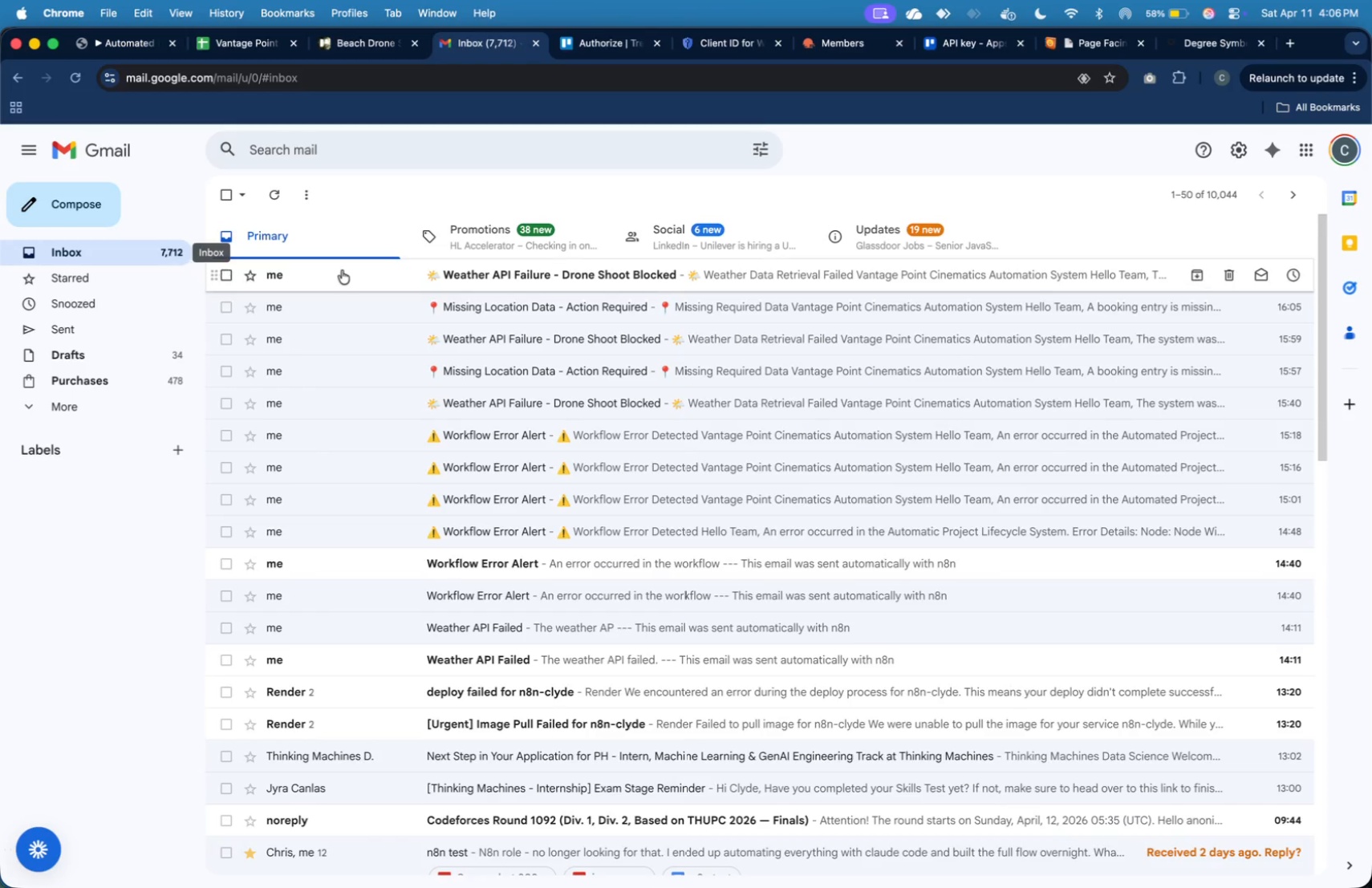 
left_click([356, 268])
 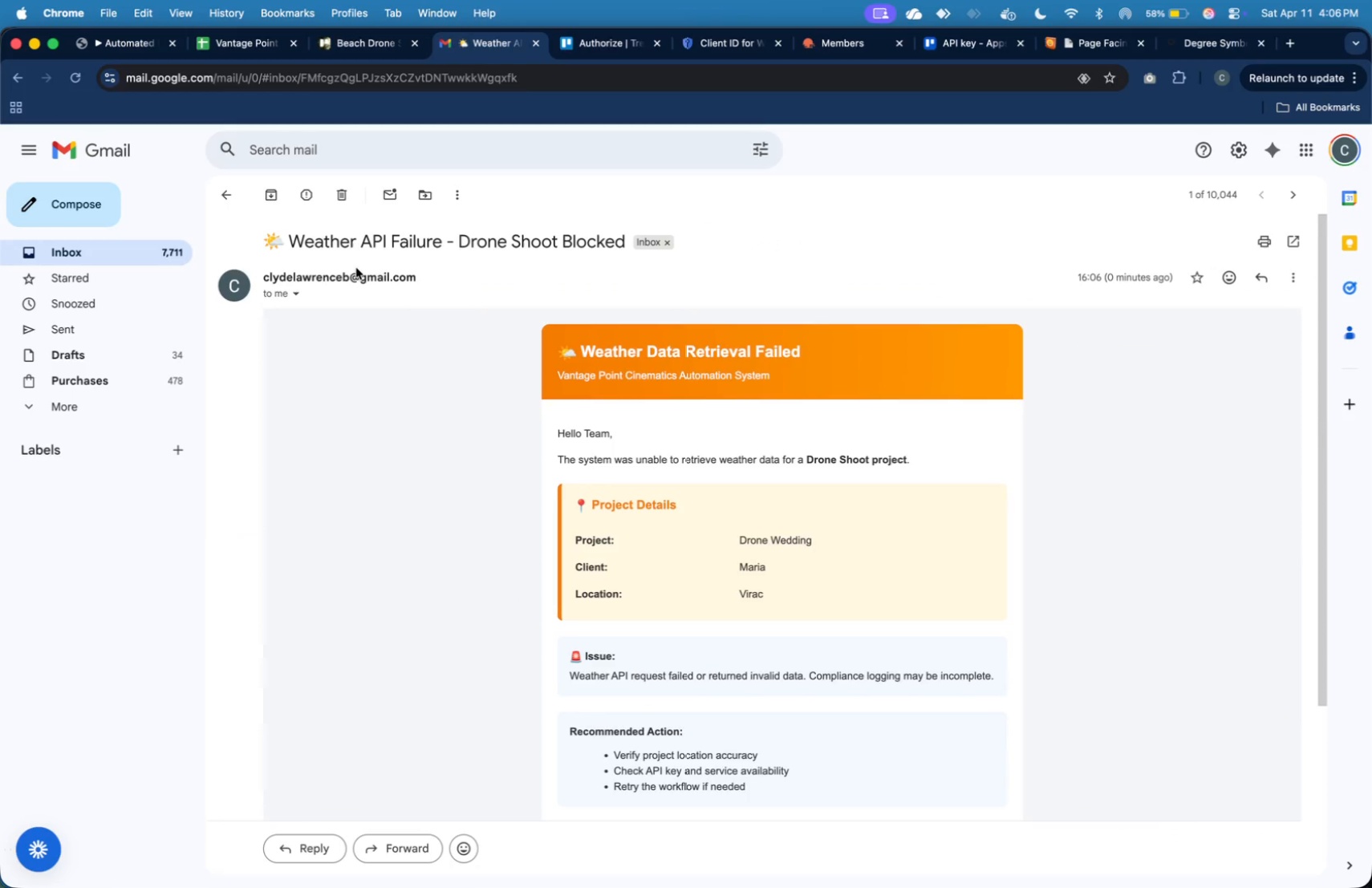 
wait(13.49)
 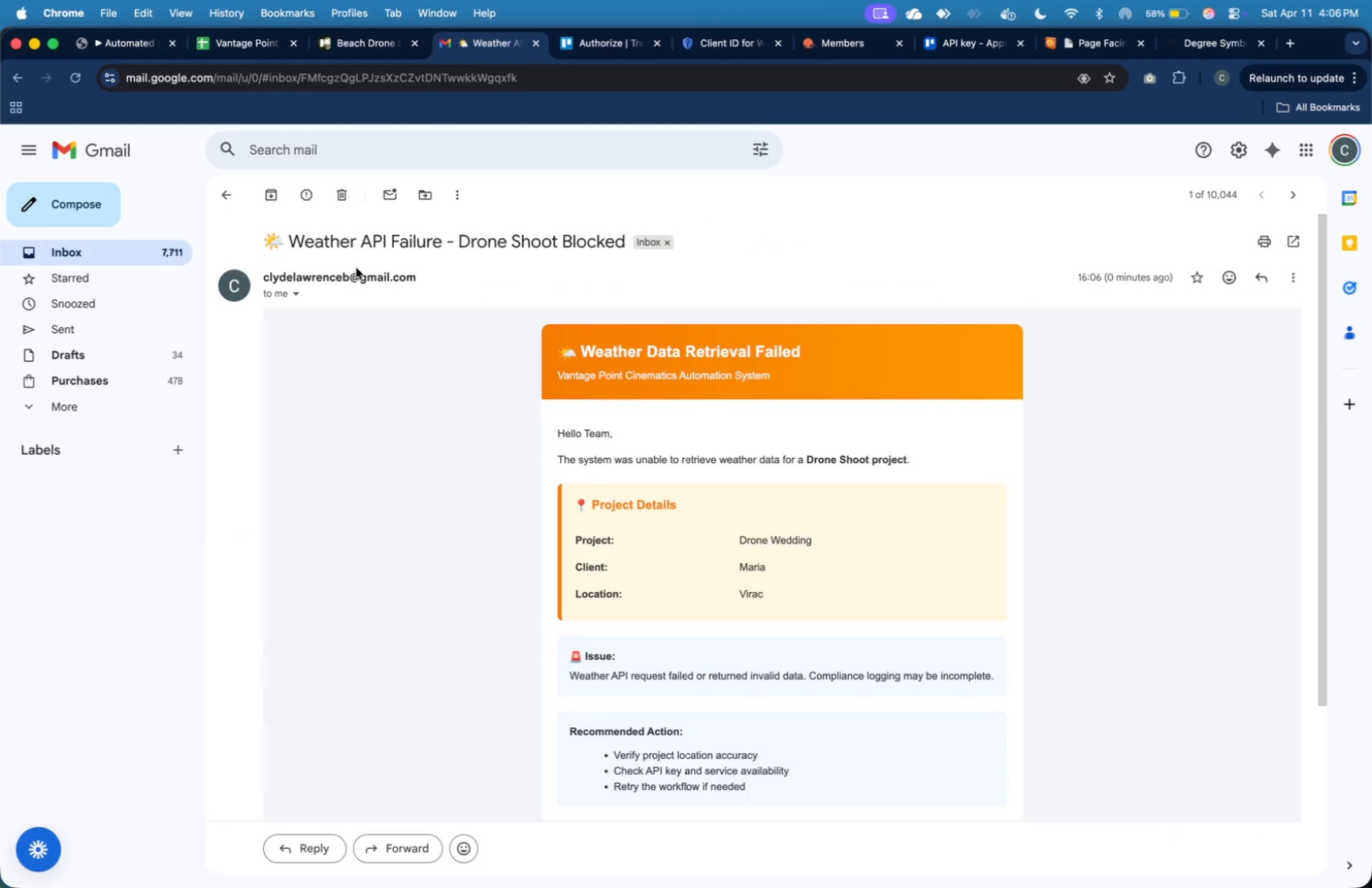 
left_click([150, 47])
 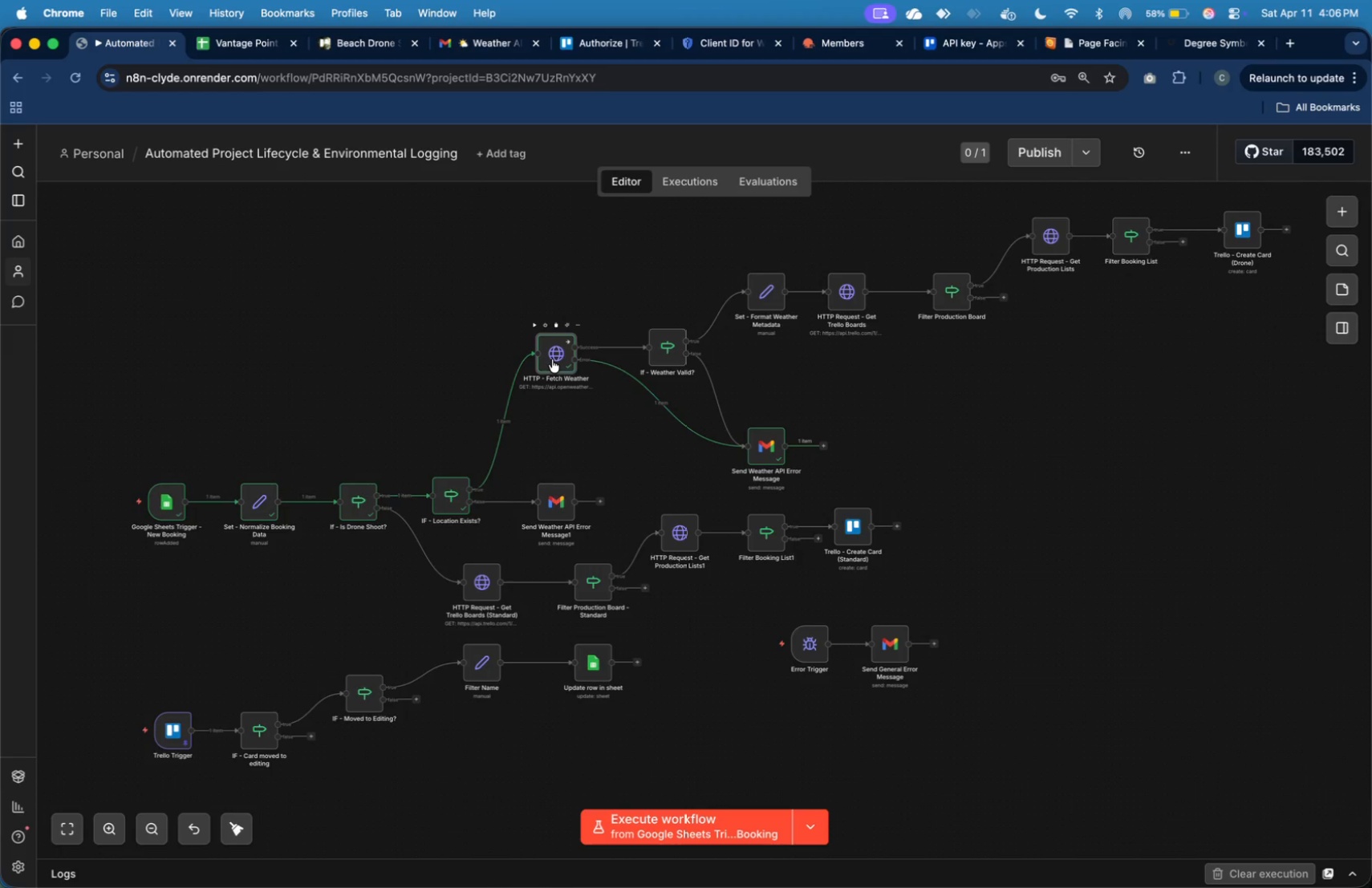 
wait(12.11)
 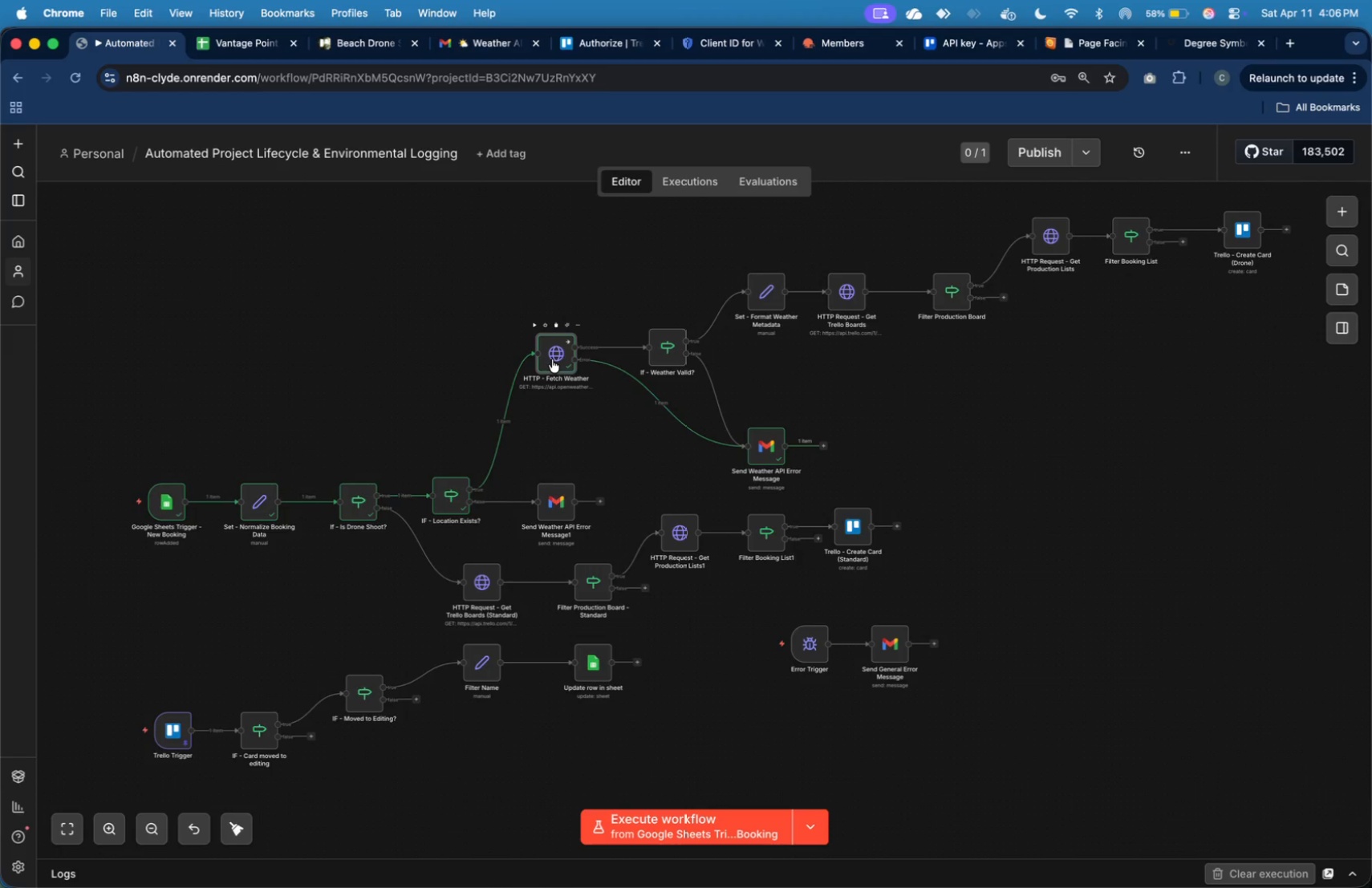 
double_click([559, 358])
 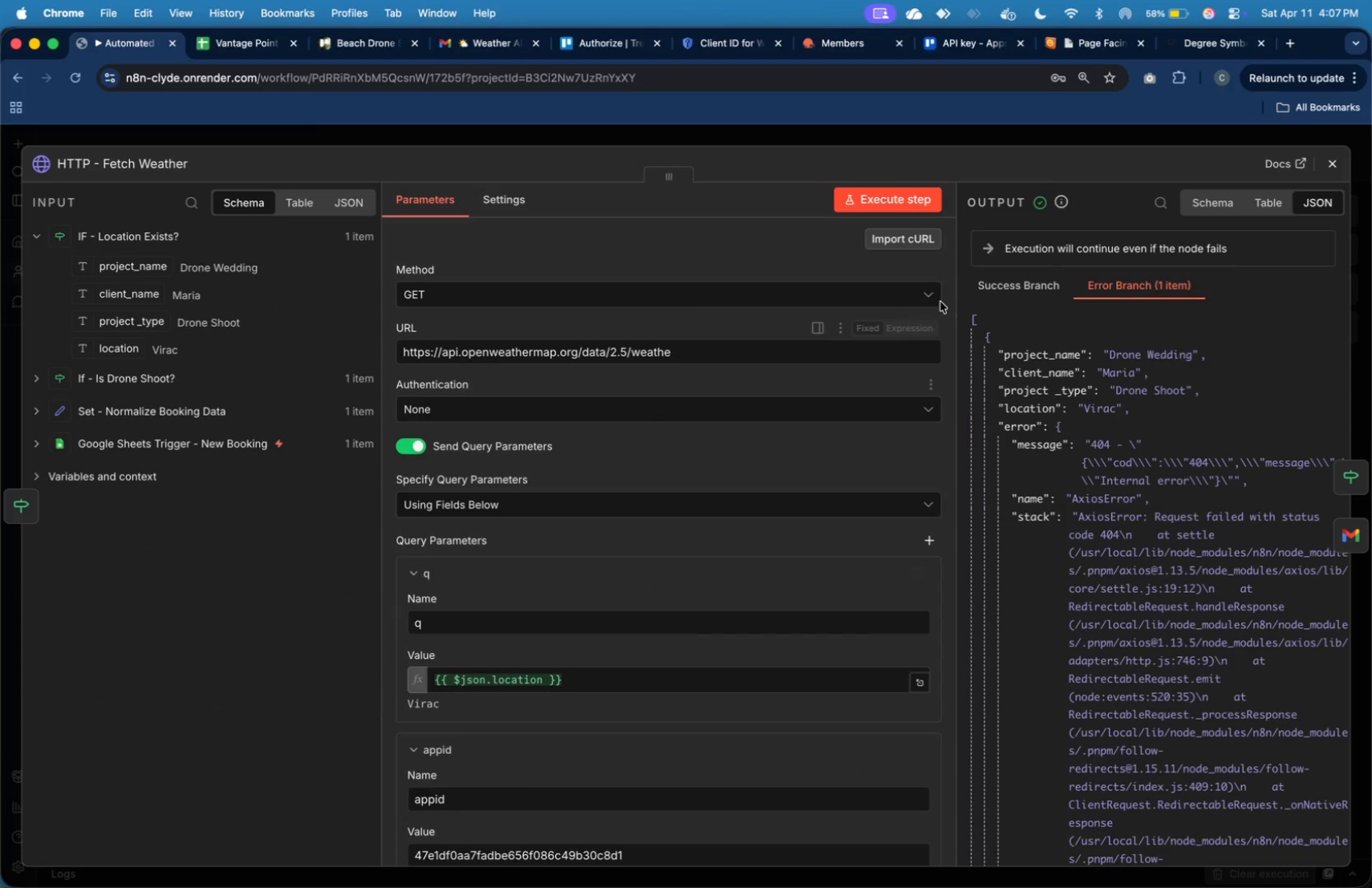 
left_click([840, 345])
 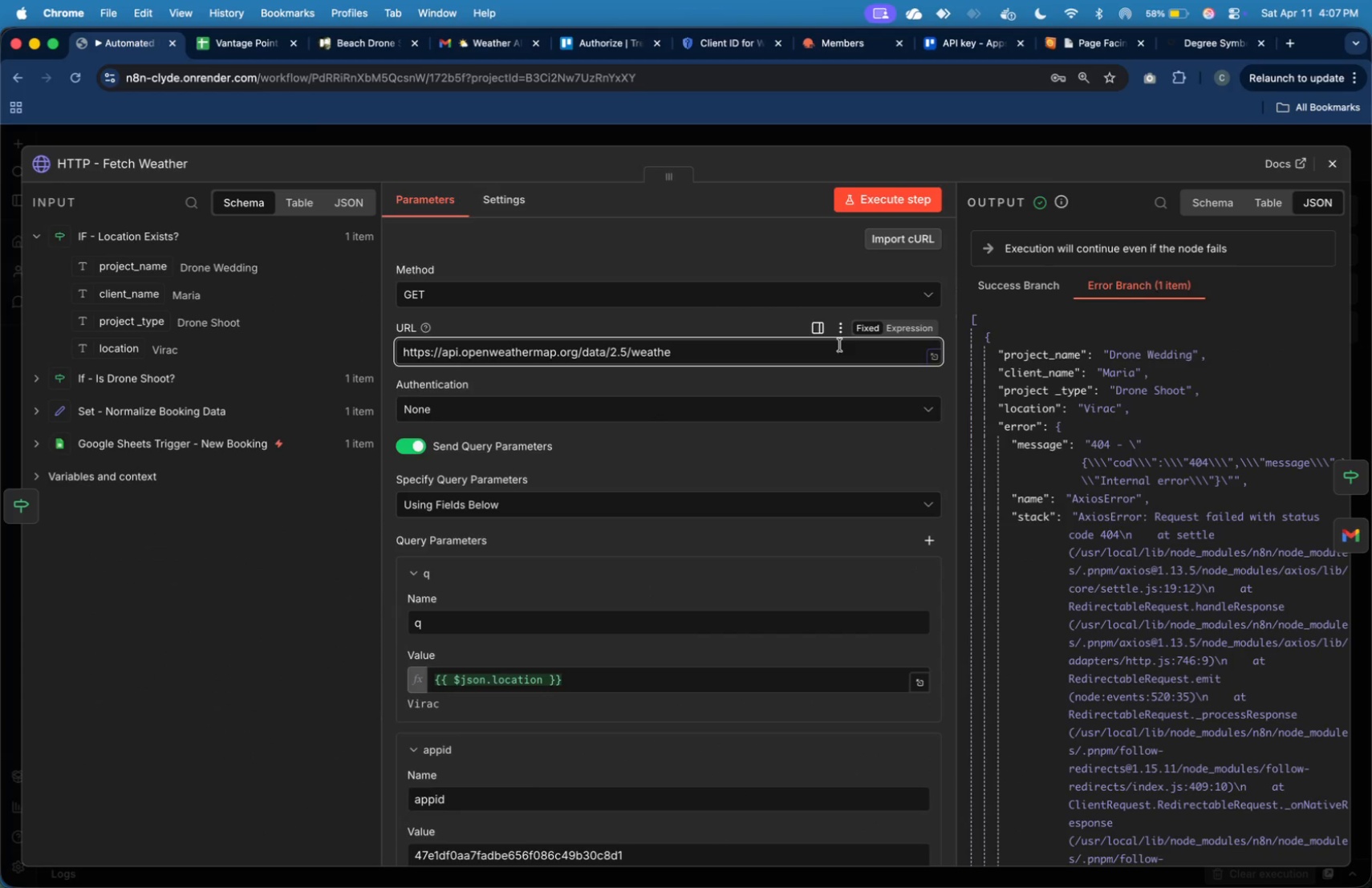 
key(R)
 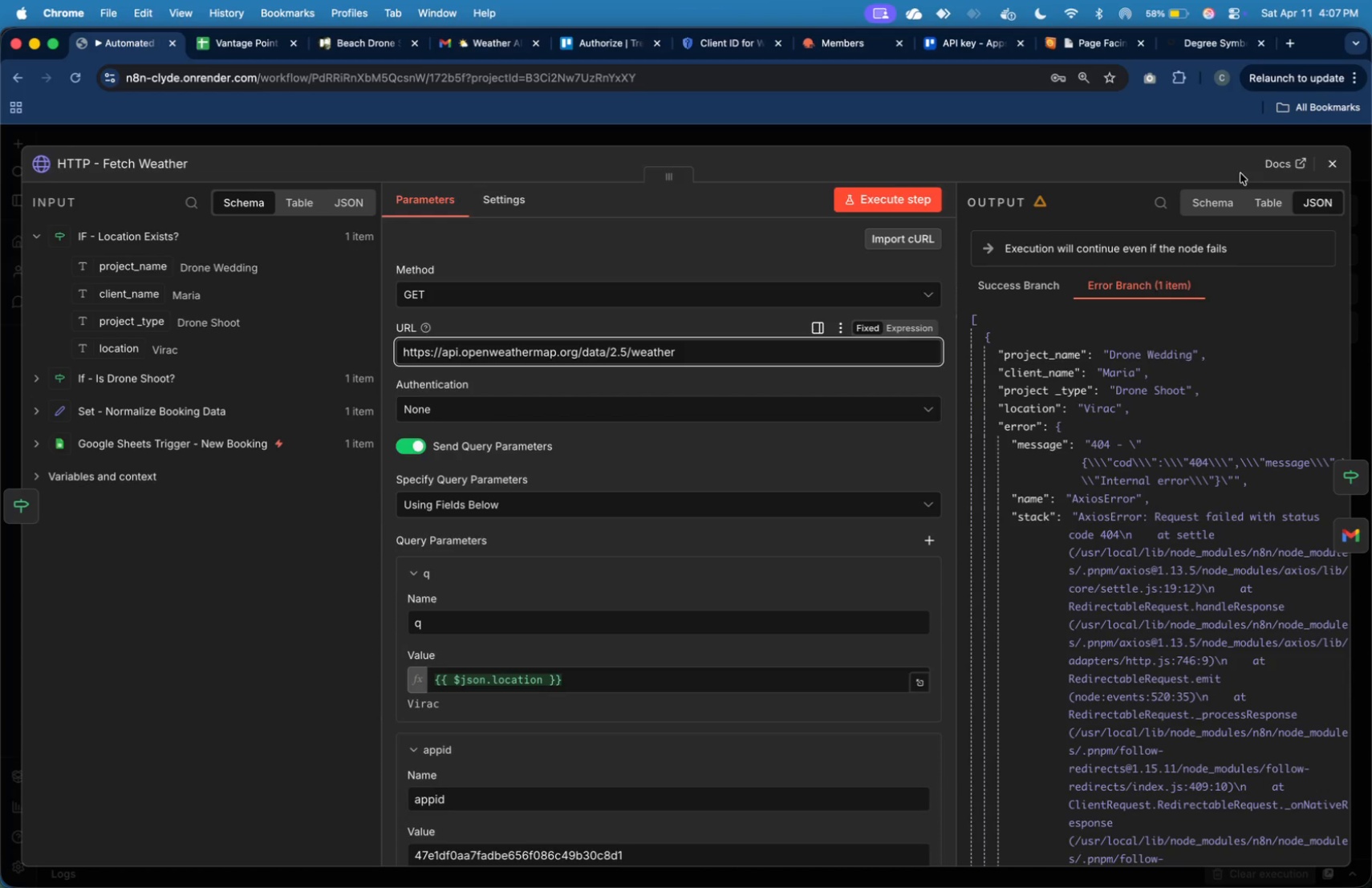 
left_click([1182, 169])
 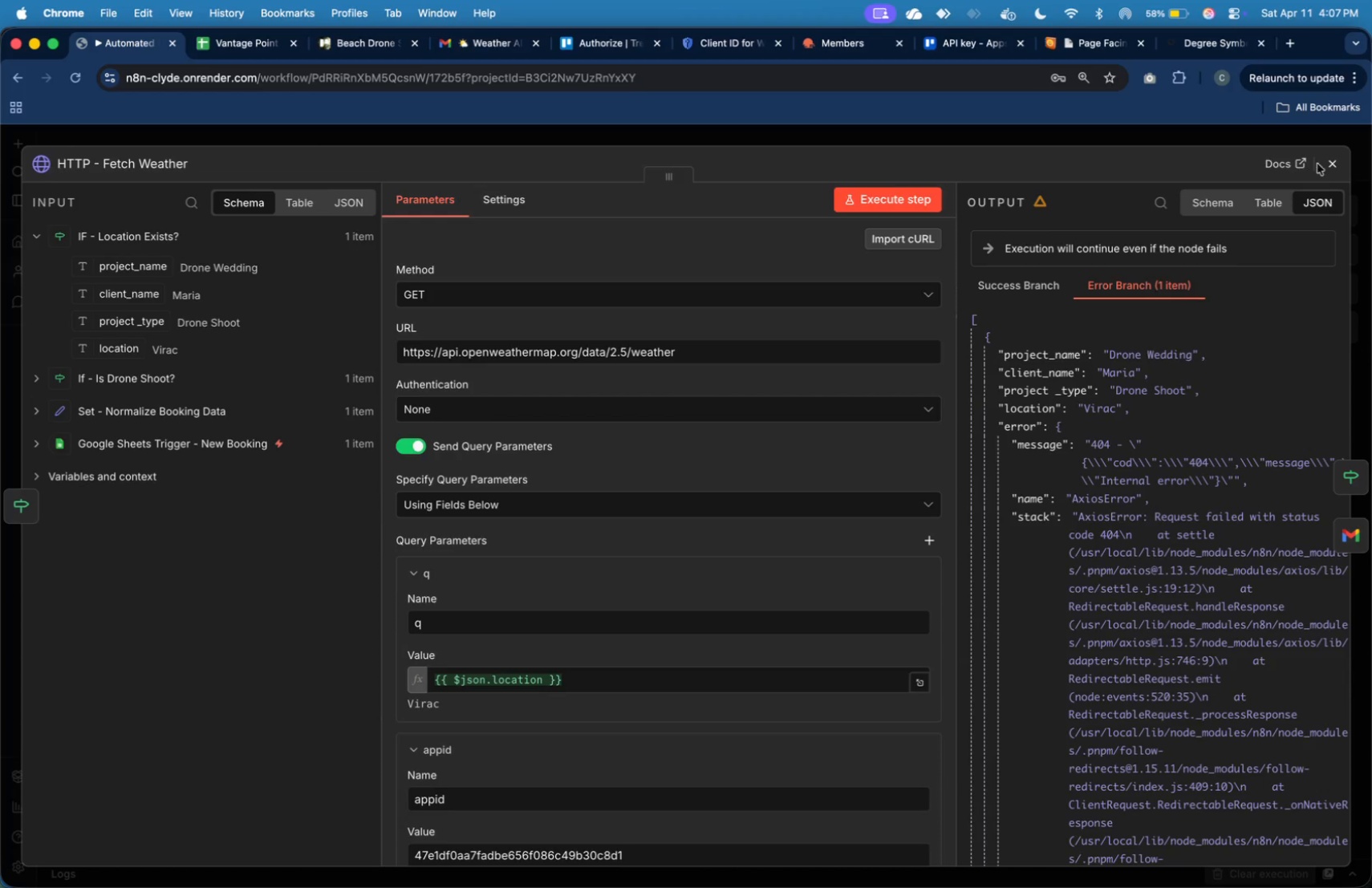 
left_click([1321, 164])
 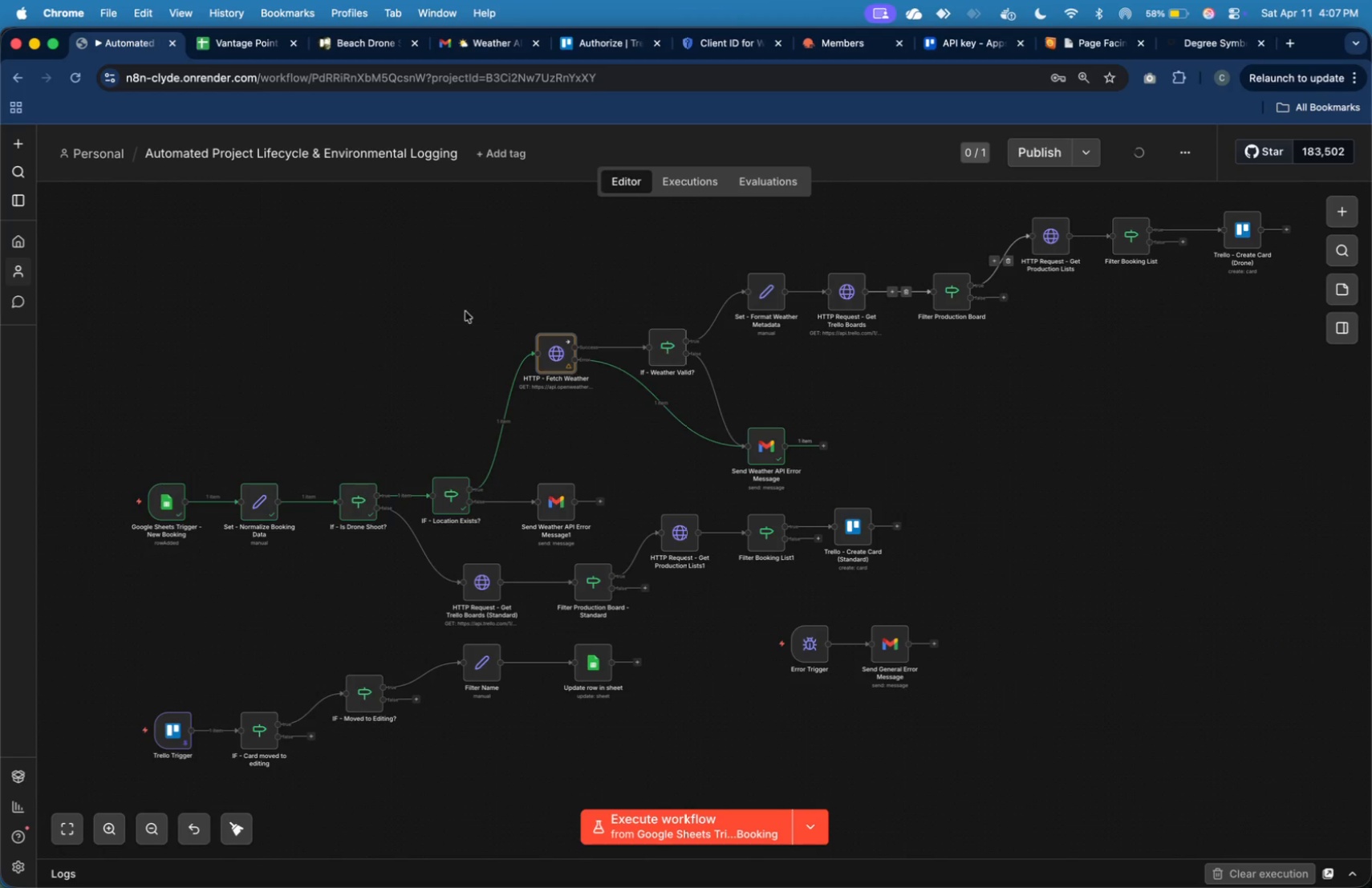 
left_click([318, 288])
 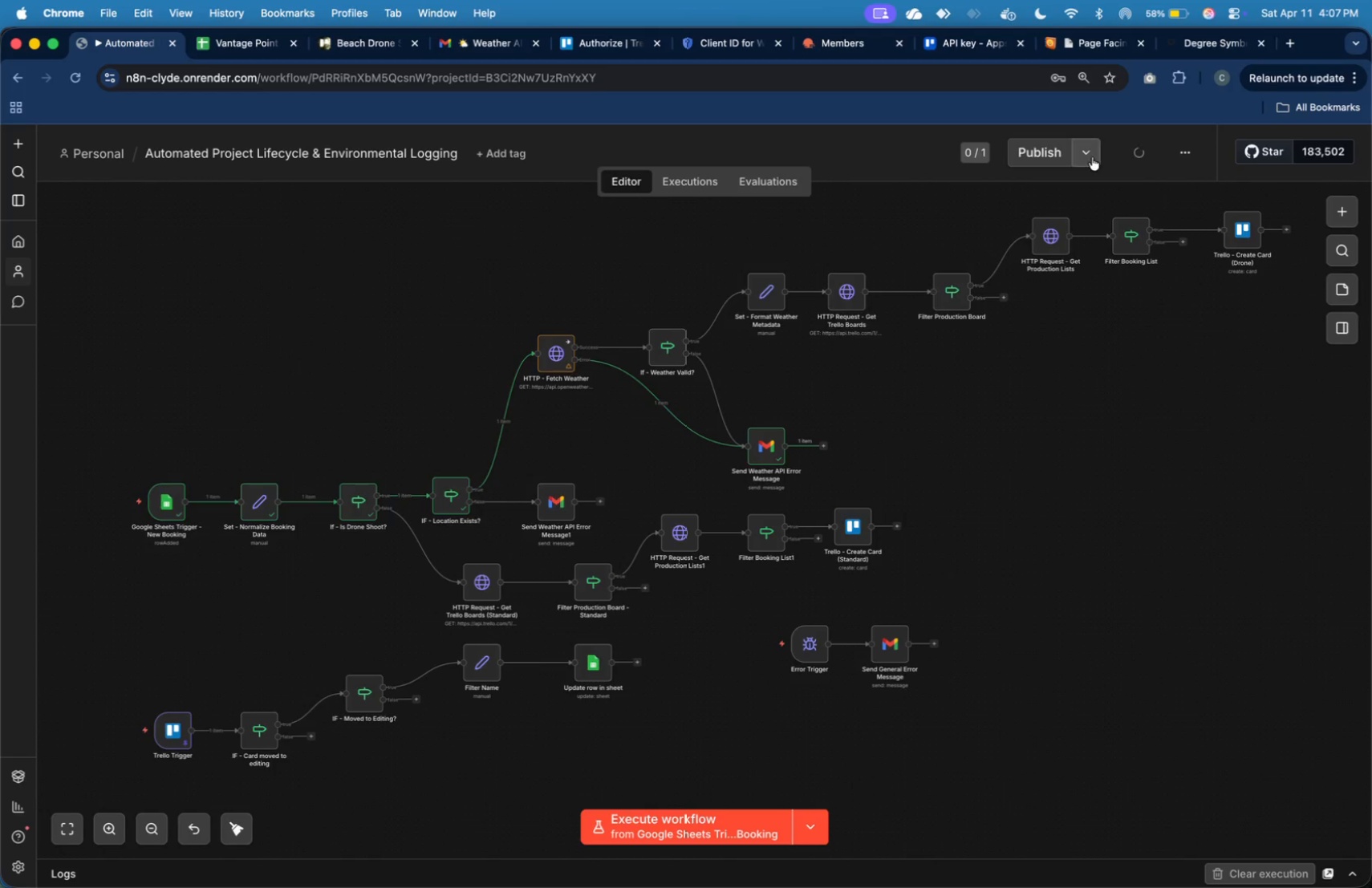 
left_click([1063, 160])
 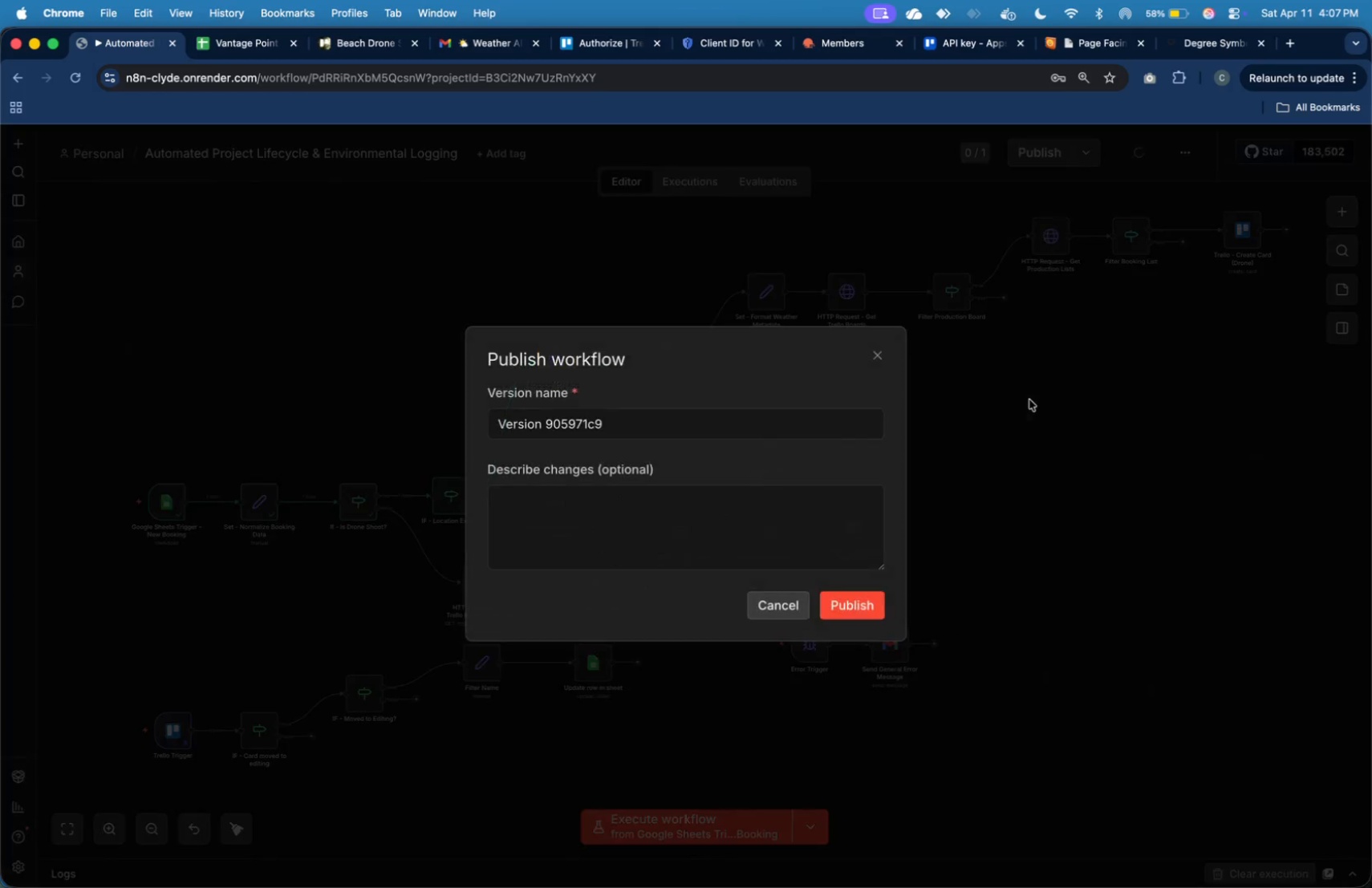 
wait(5.04)
 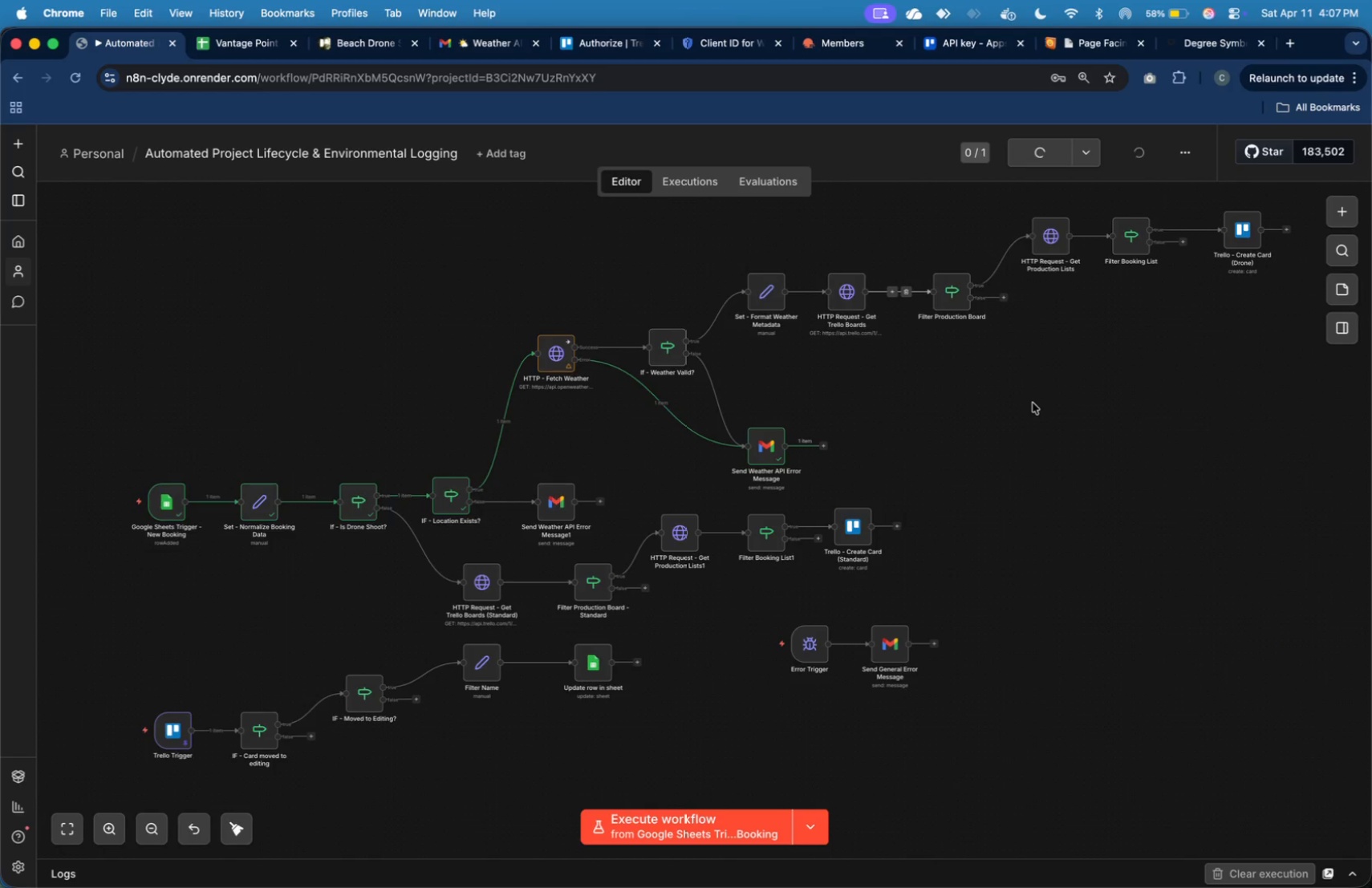 
left_click([879, 605])
 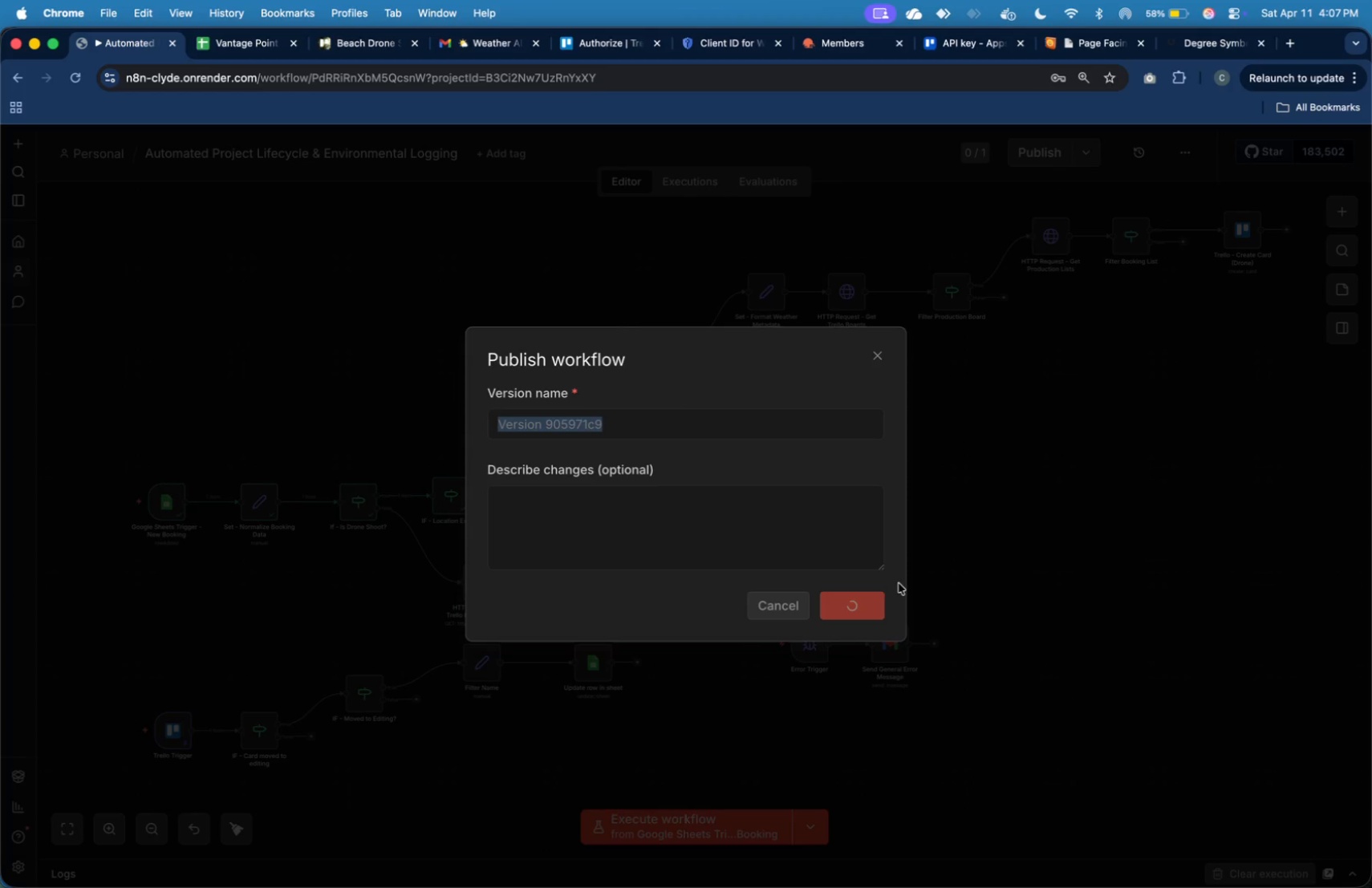 
wait(19.76)
 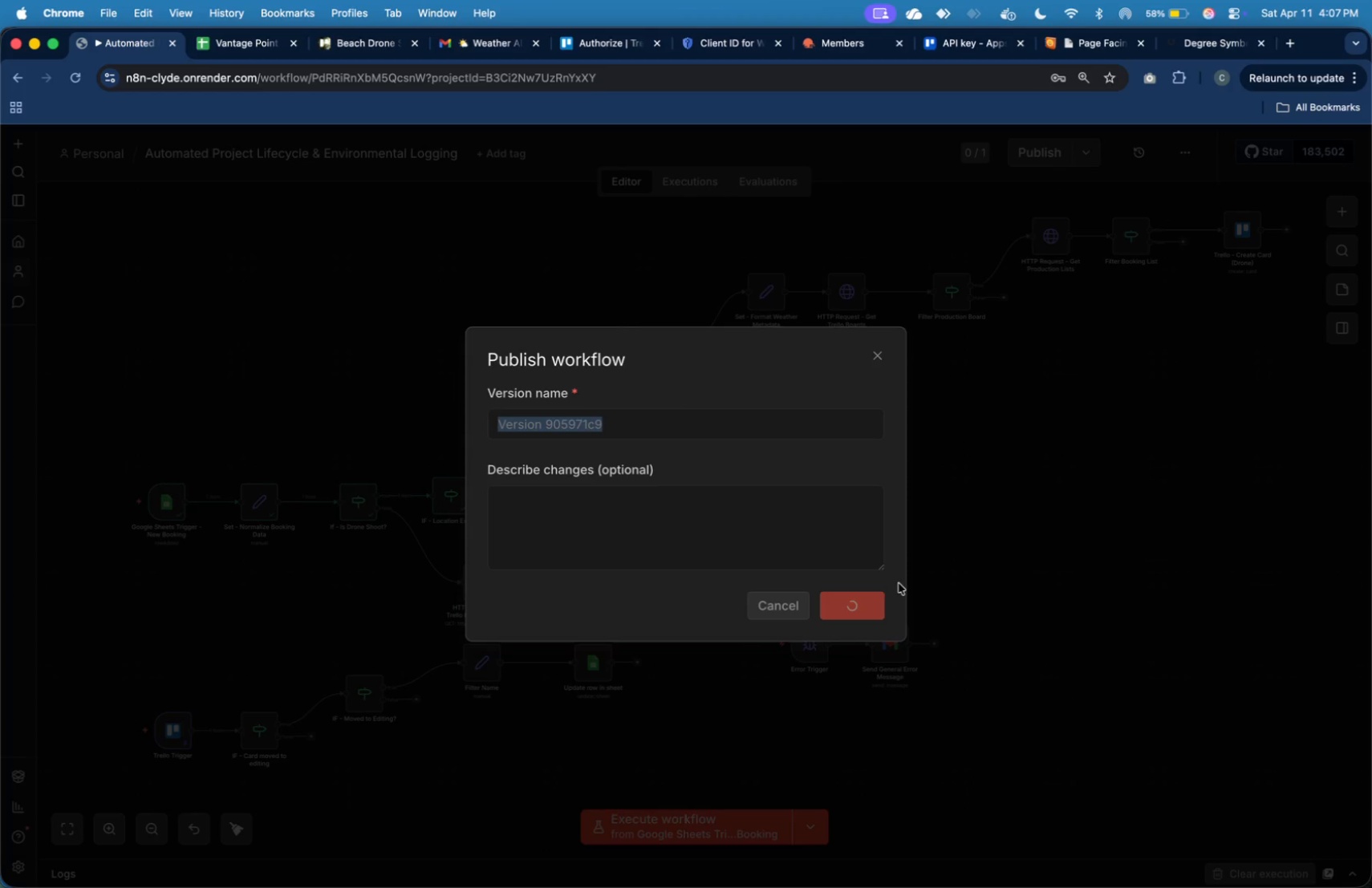 
left_click([863, 563])
 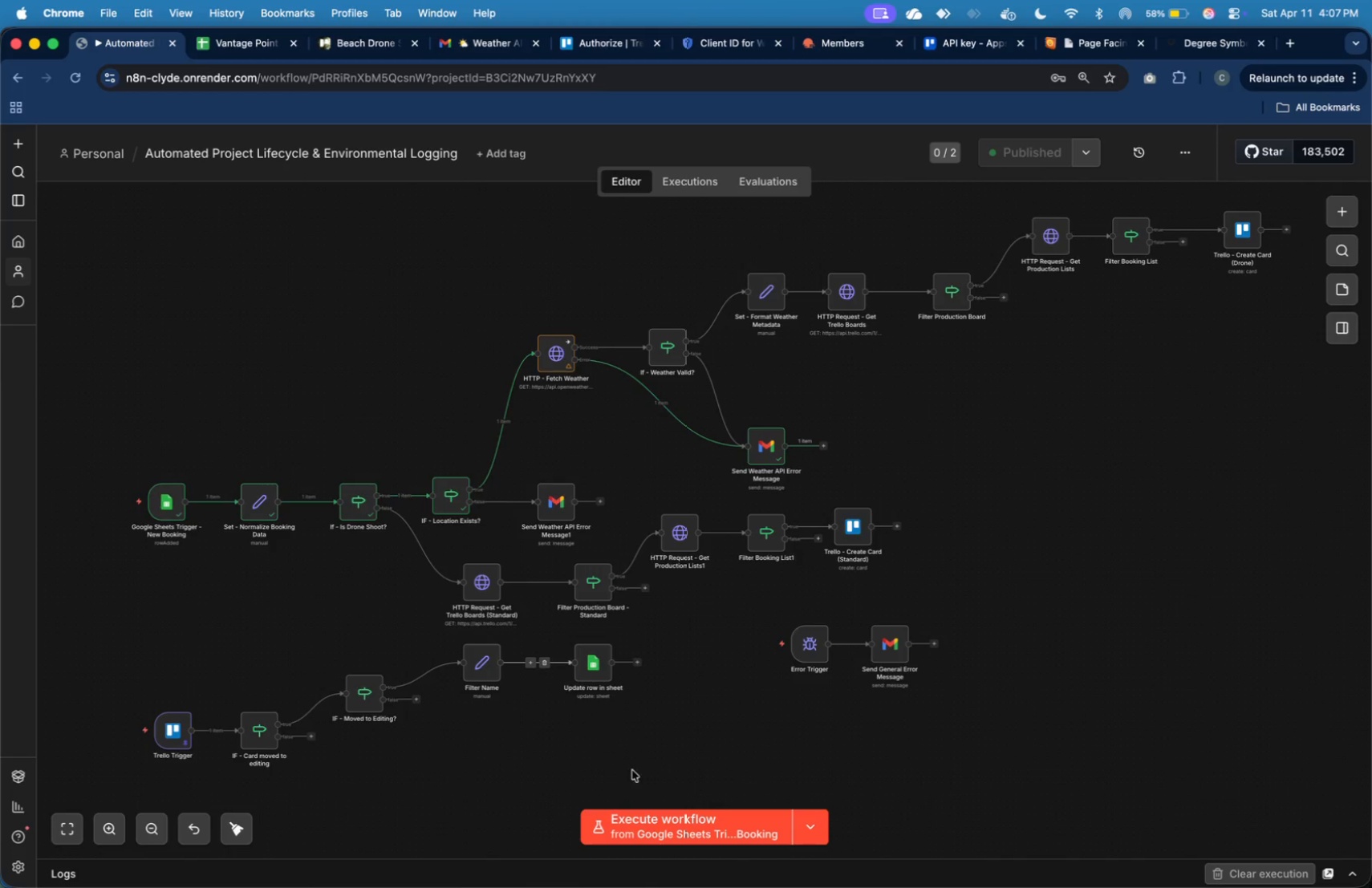 
left_click([673, 186])
 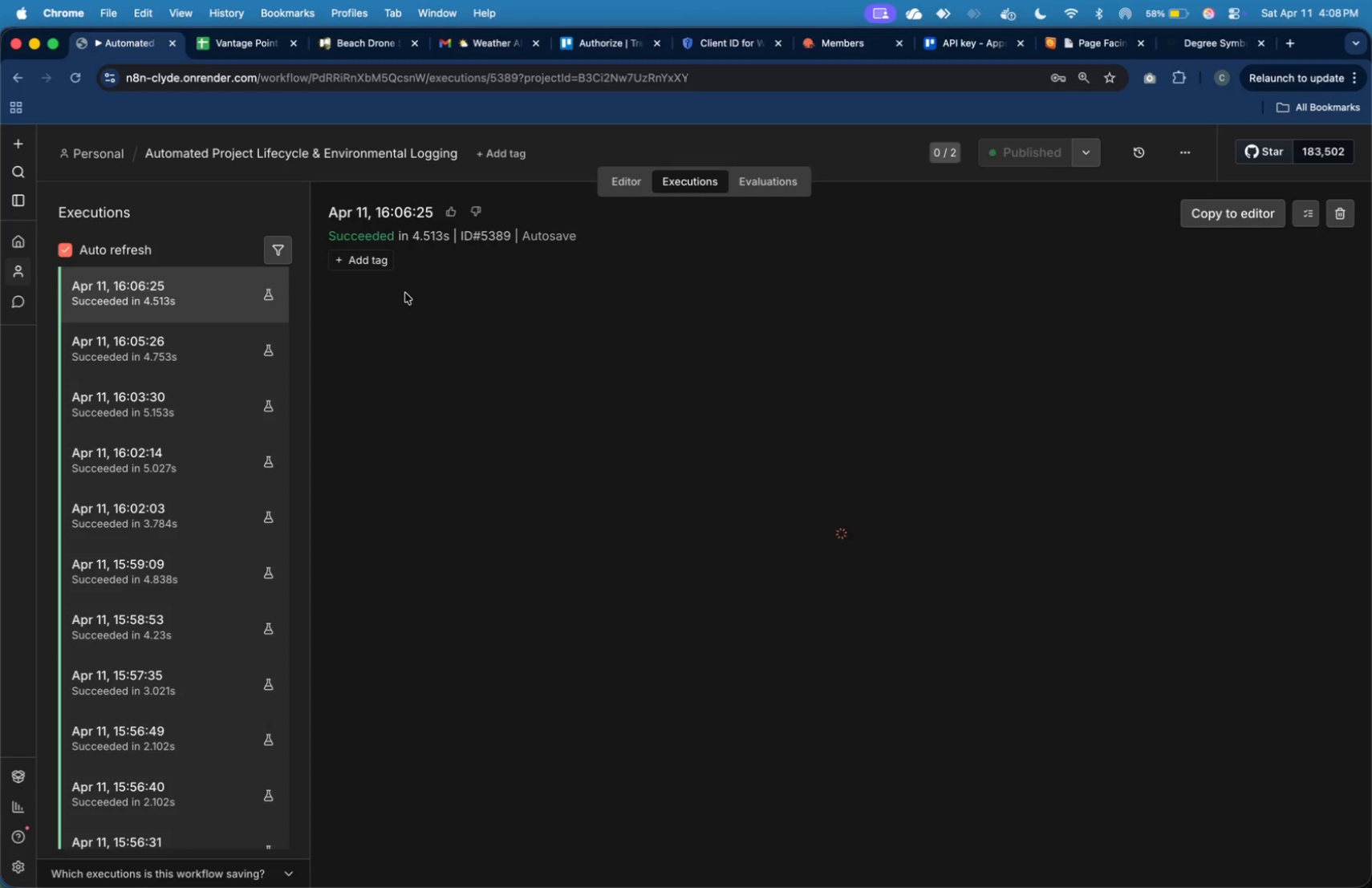 
wait(26.92)
 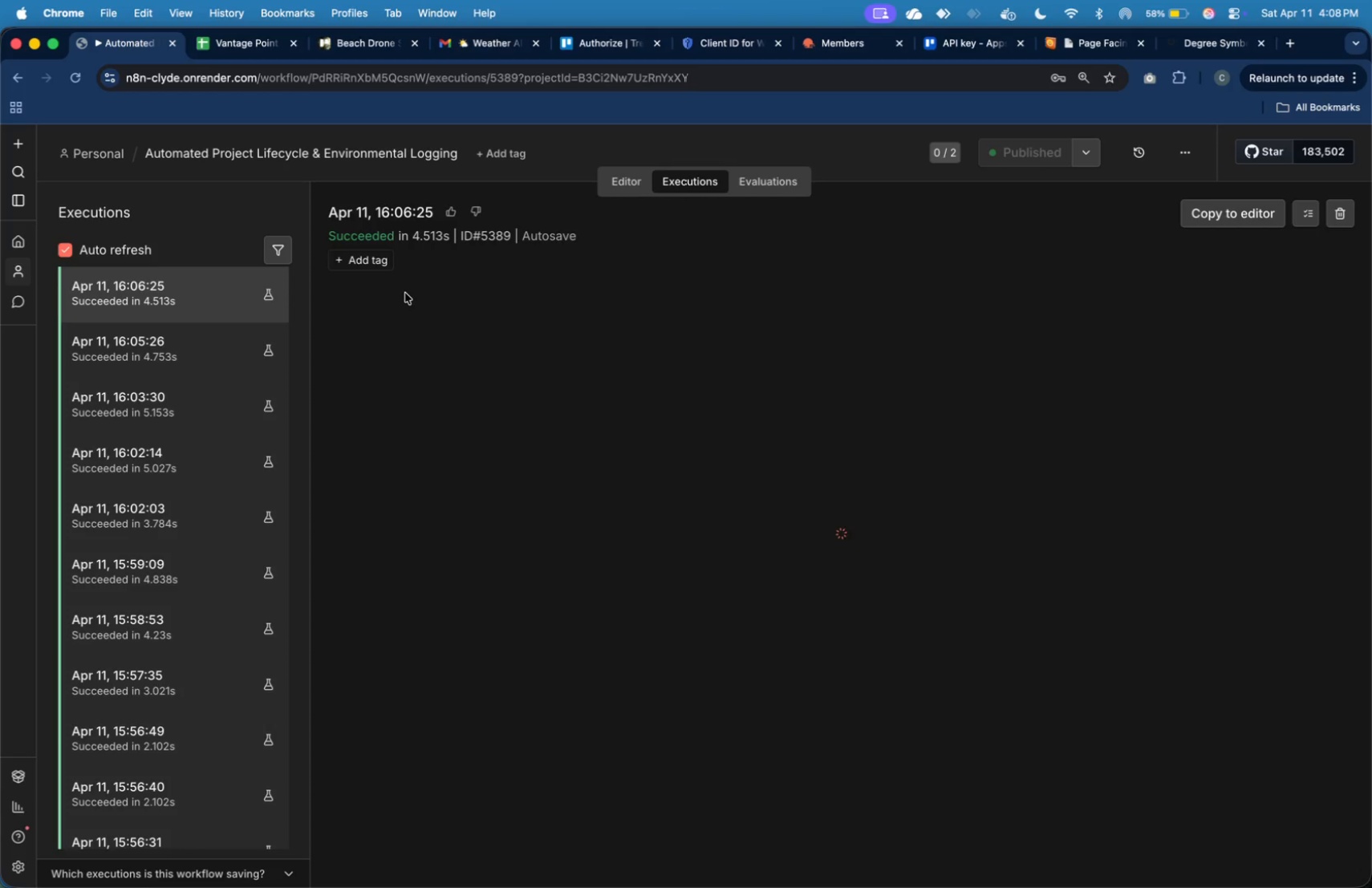 
left_click([380, 671])
 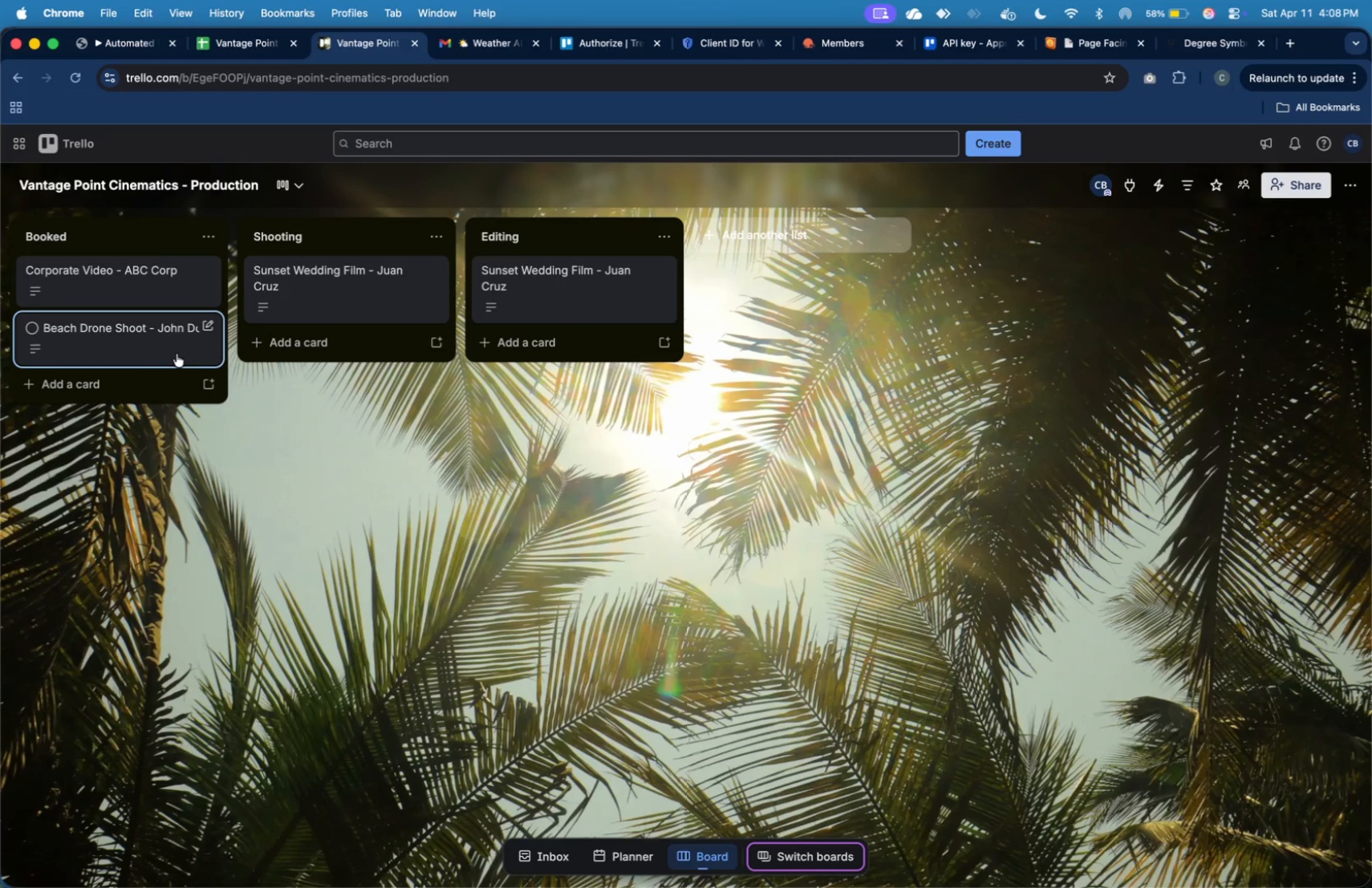 
left_click_drag(start_coordinate=[176, 350], to_coordinate=[629, 358])
 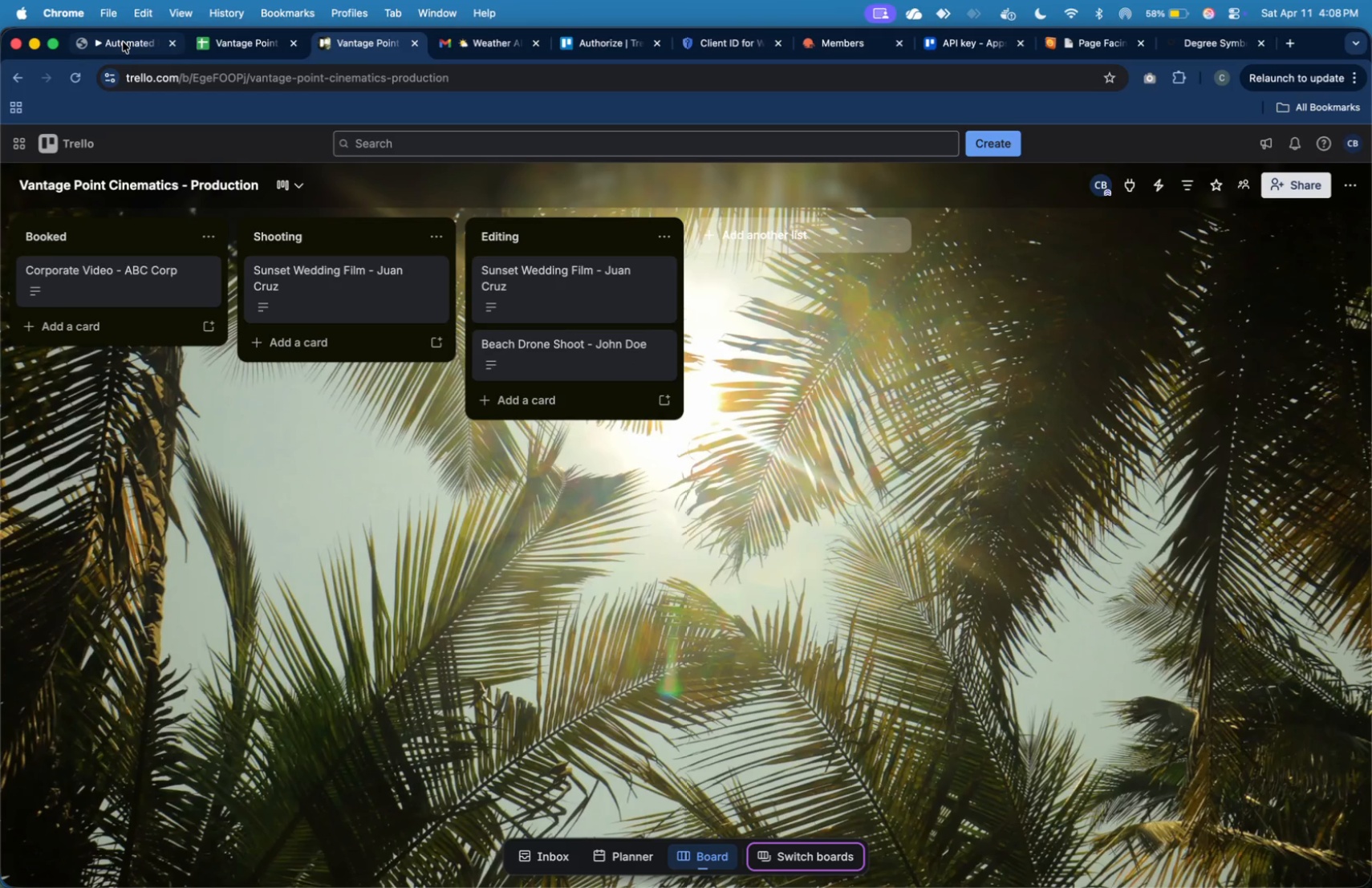 
left_click([123, 42])
 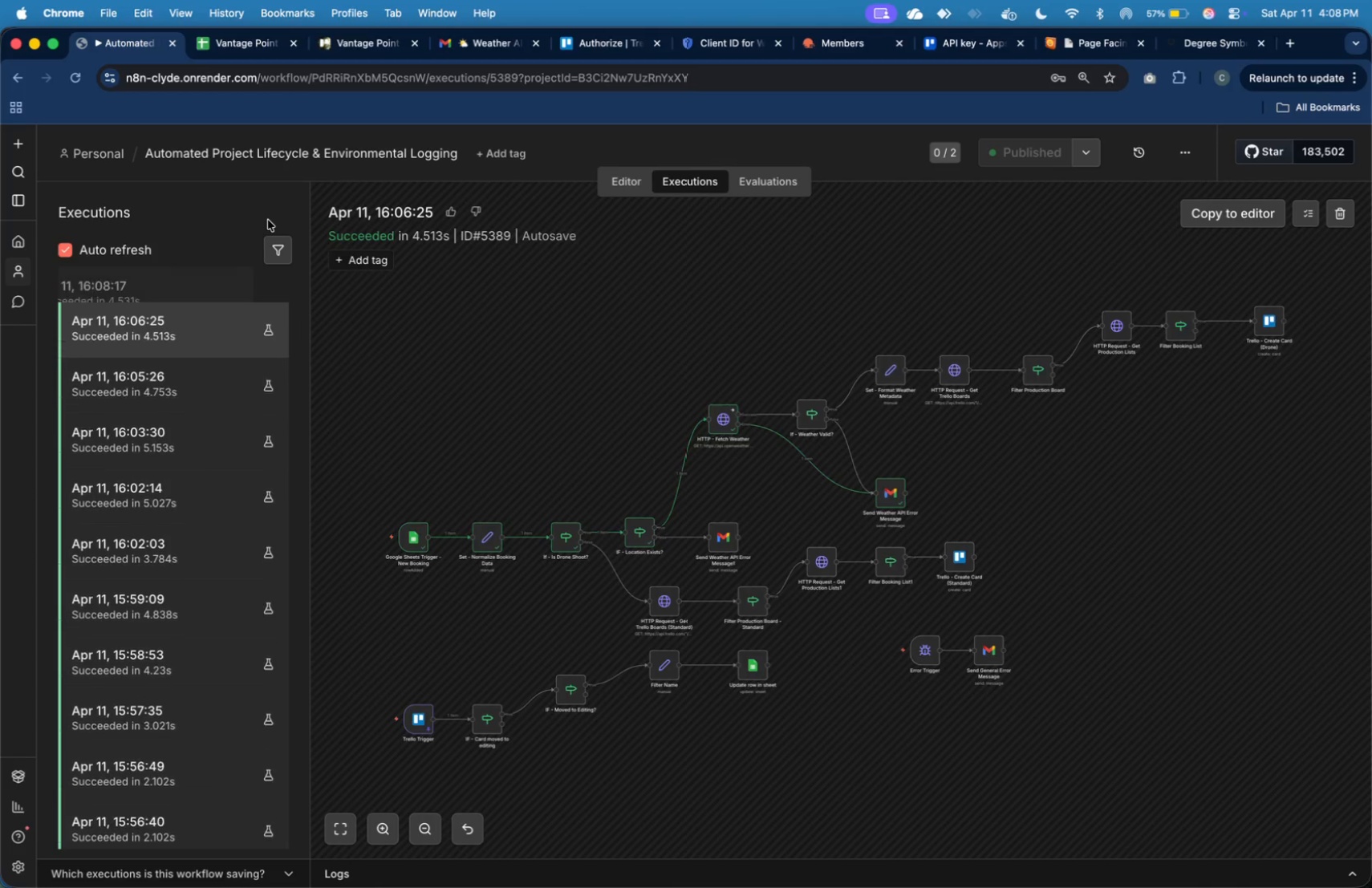 
wait(14.07)
 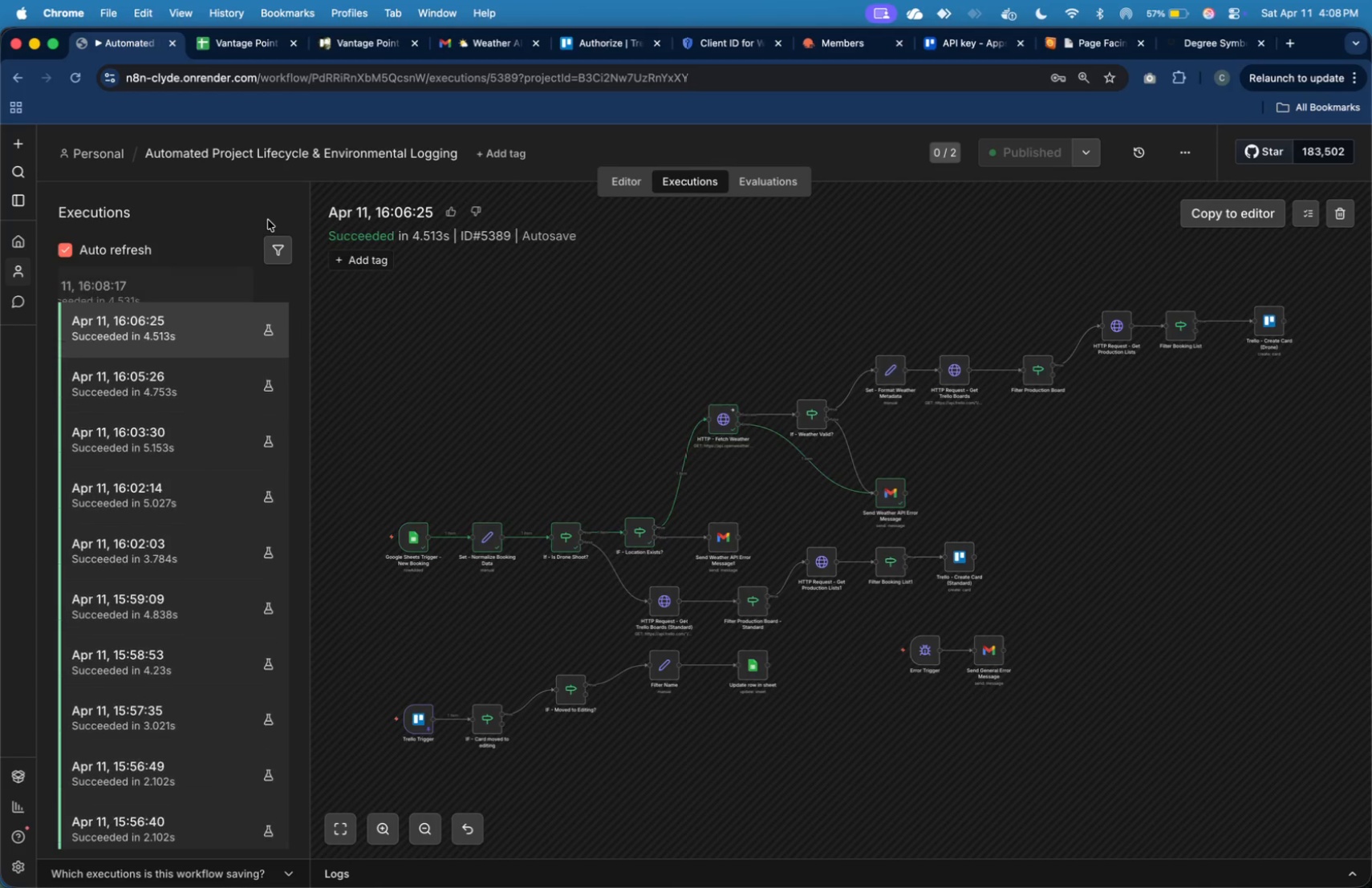 
left_click([257, 50])
 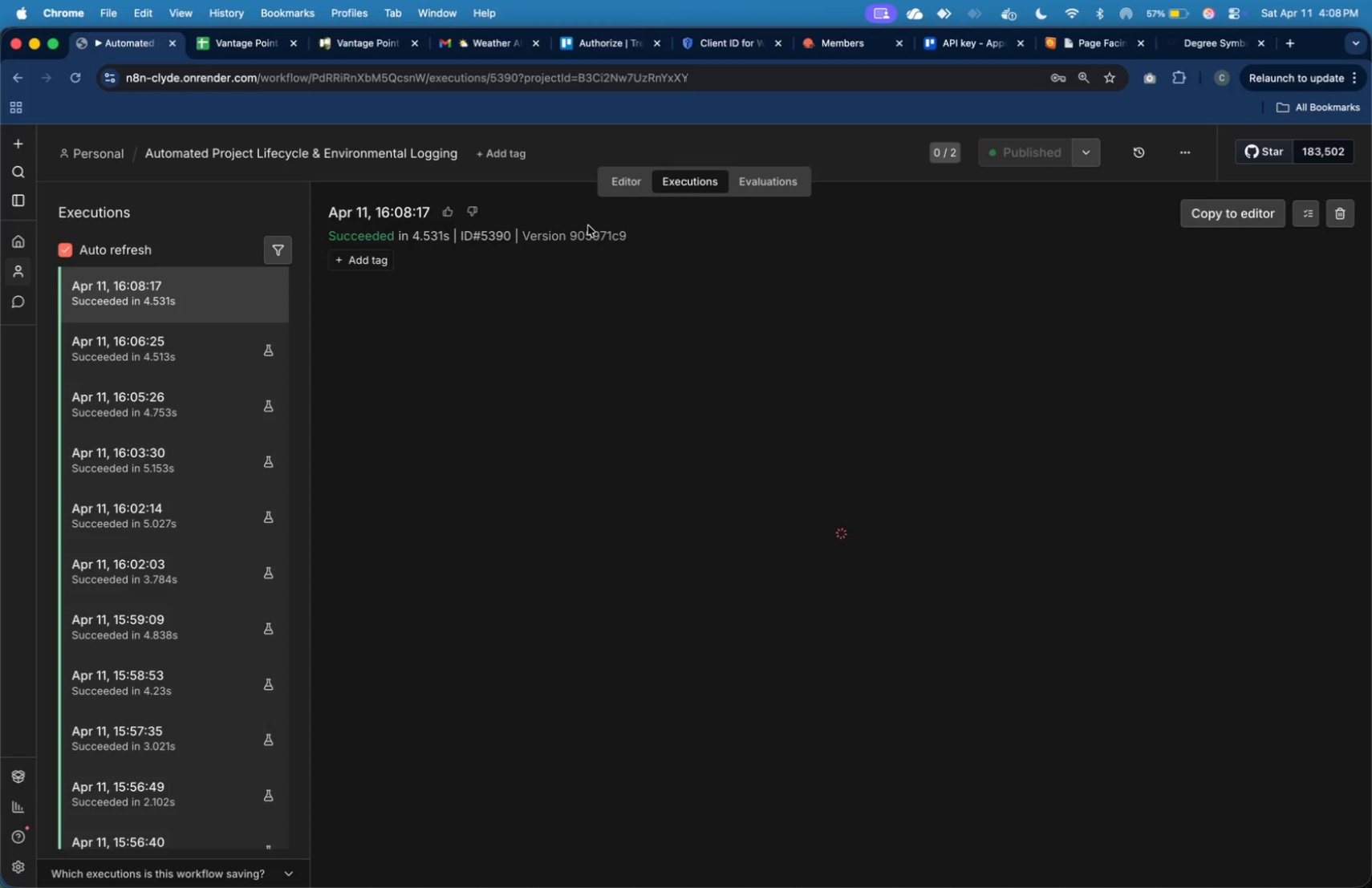 
wait(20.61)
 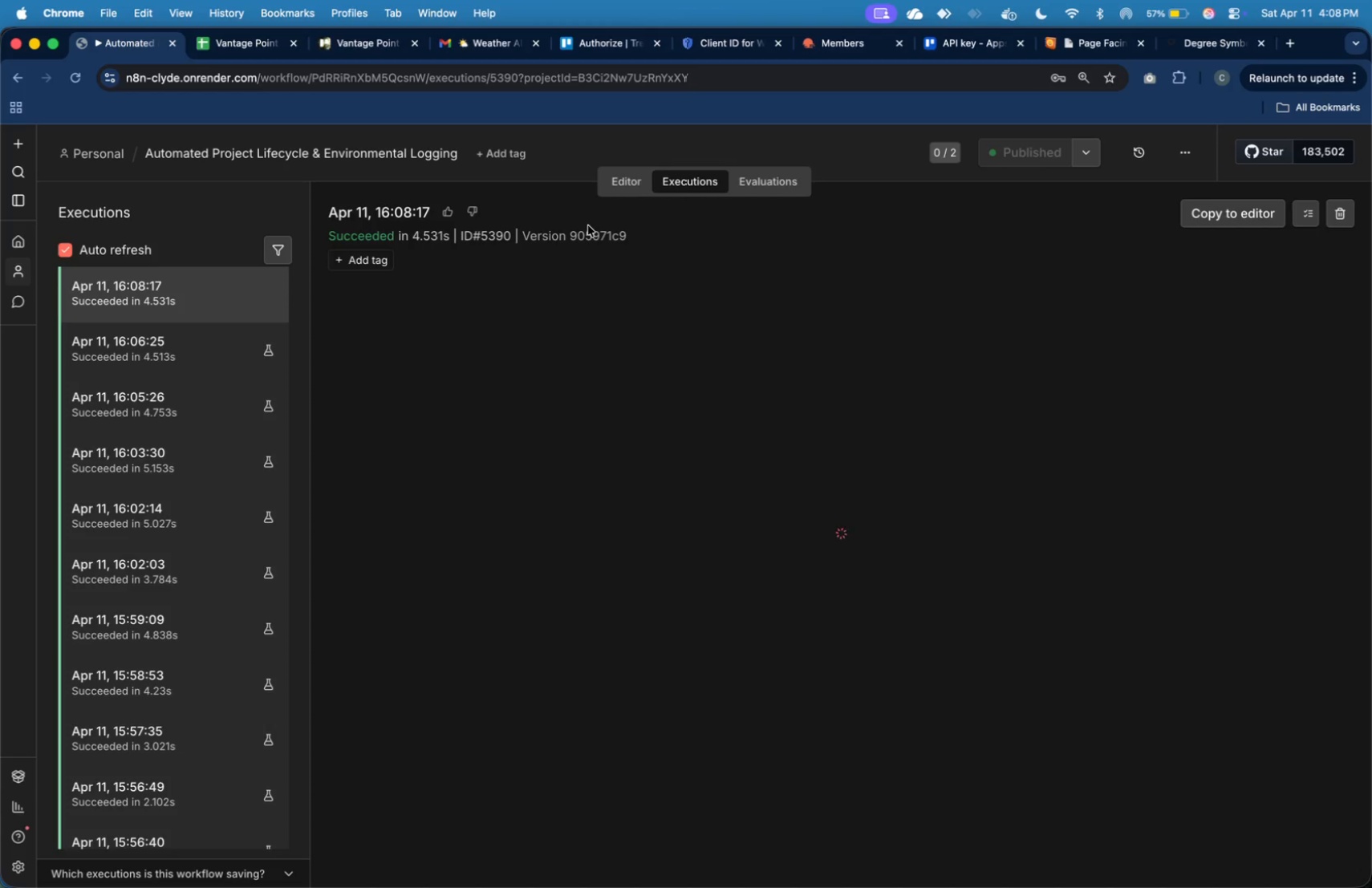 
left_click([144, 39])
 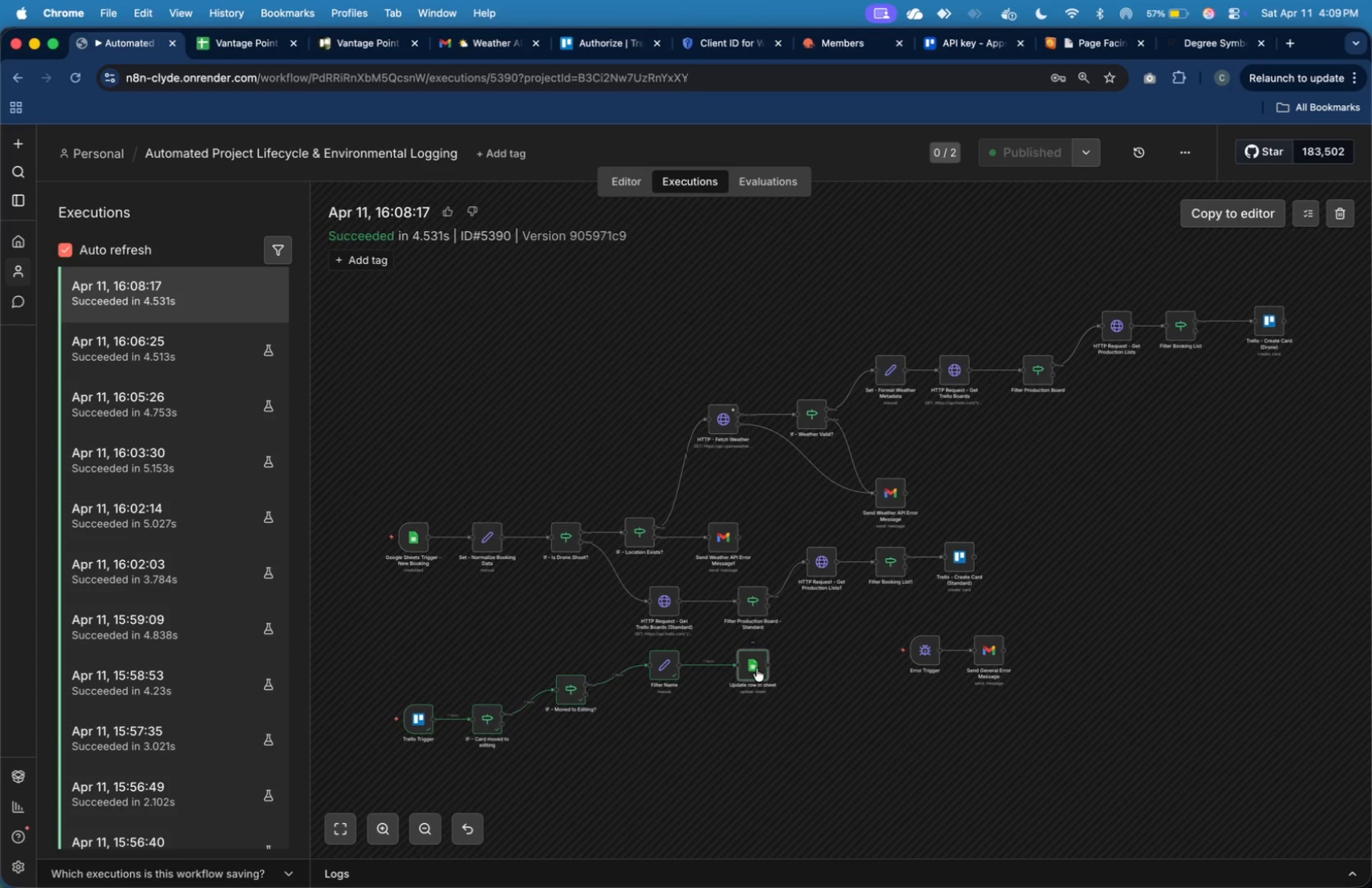 
wait(15.05)
 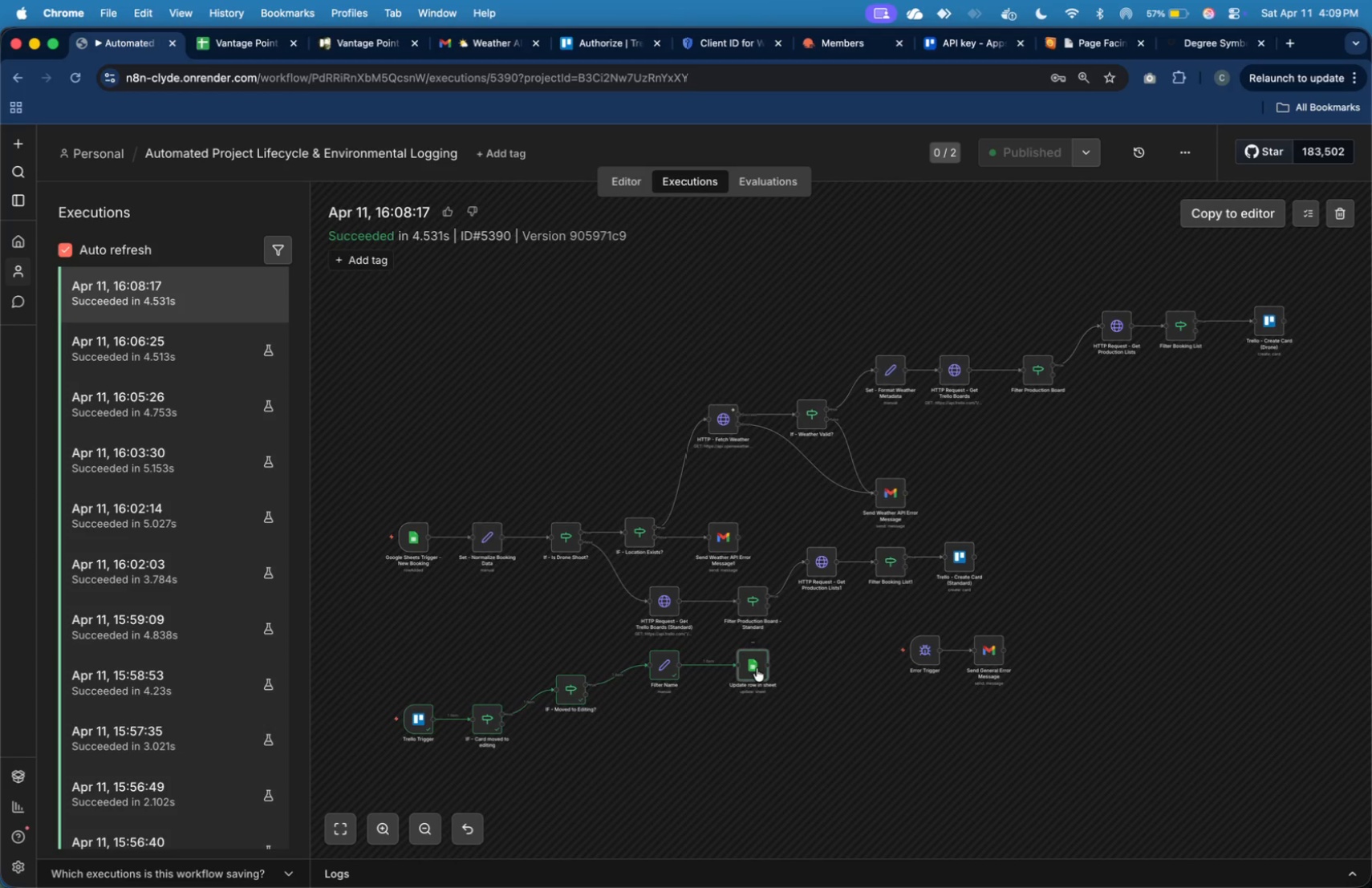 
left_click([233, 33])
 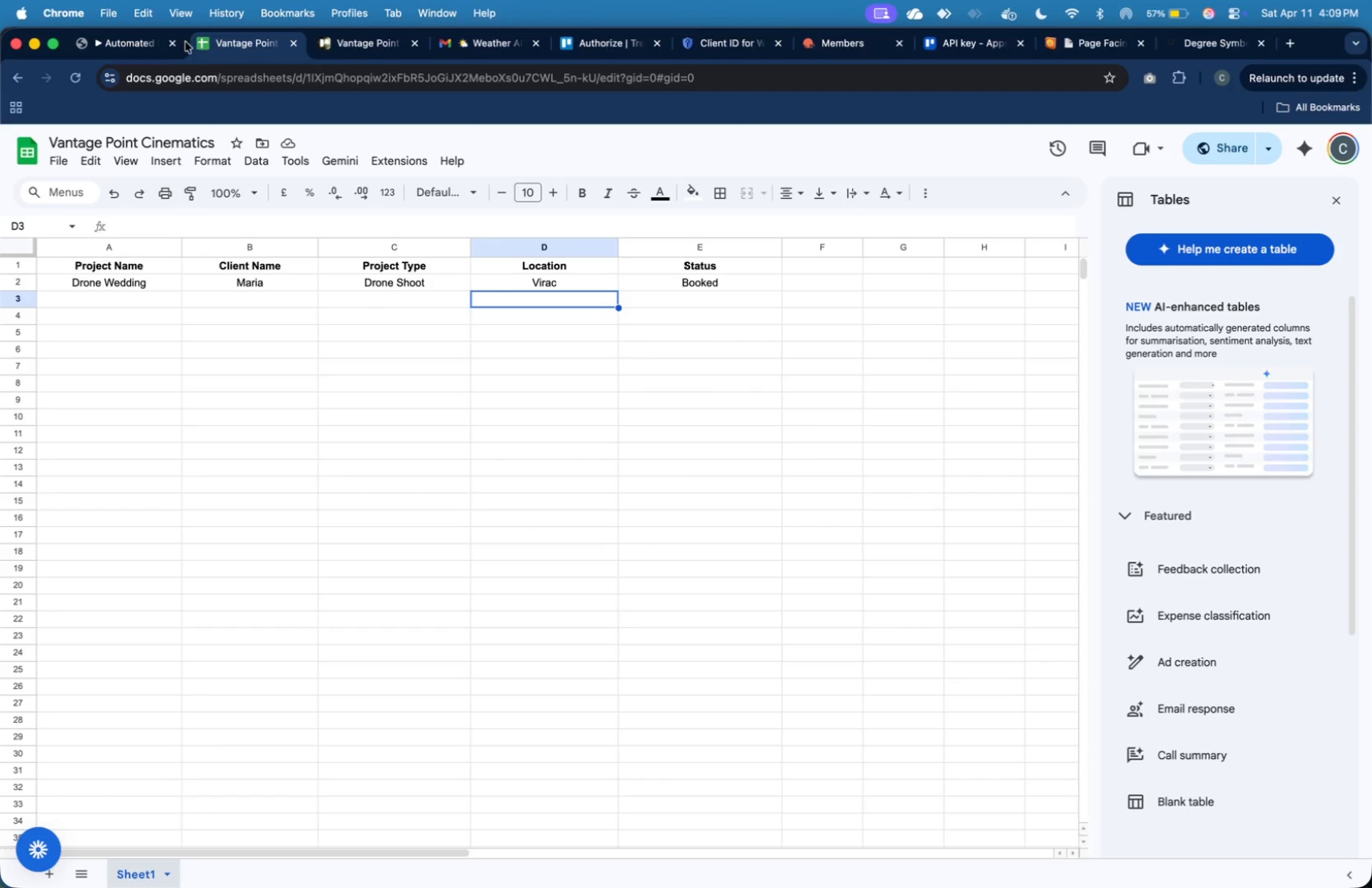 
left_click([138, 42])
 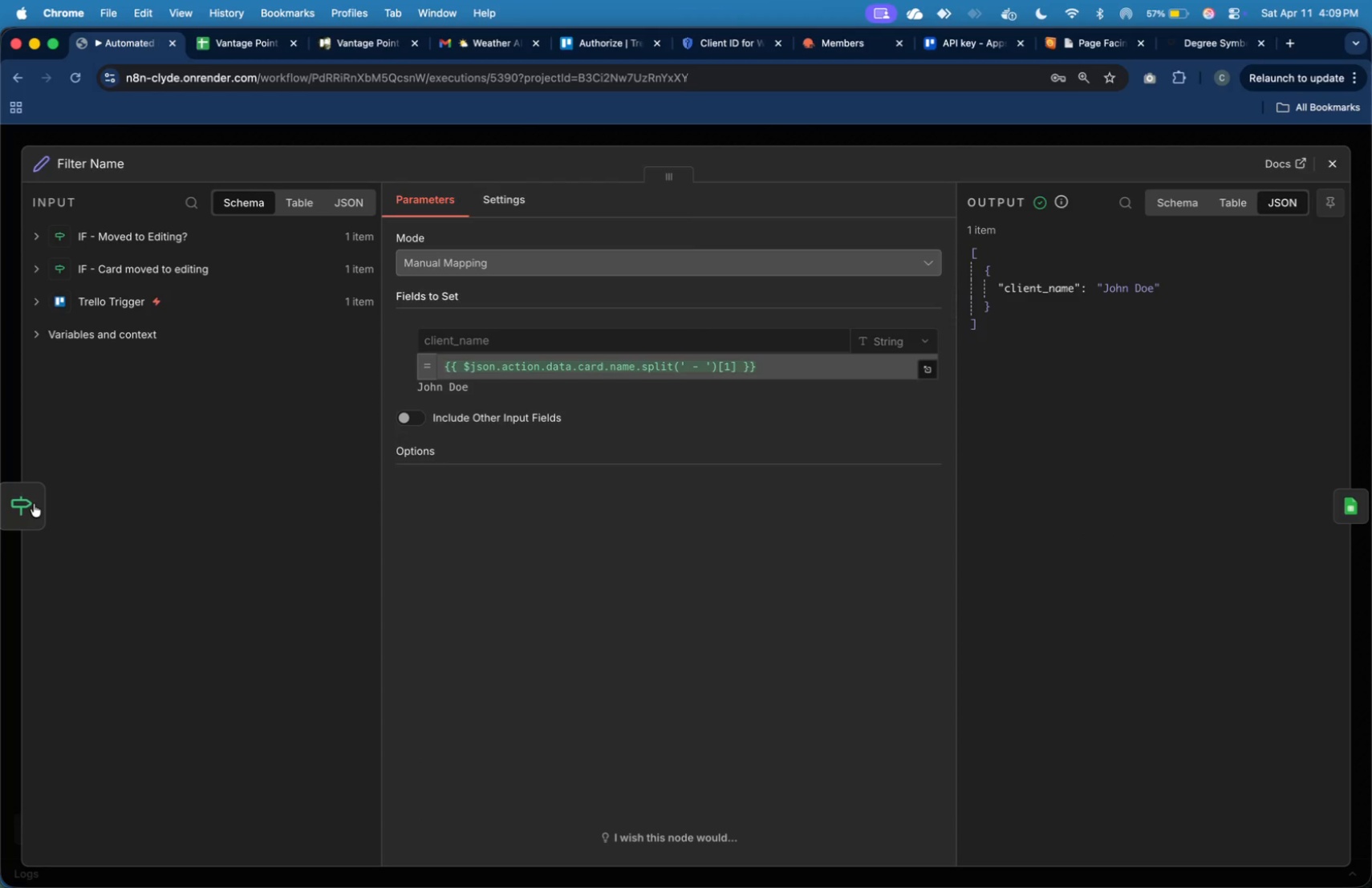 
wait(7.26)
 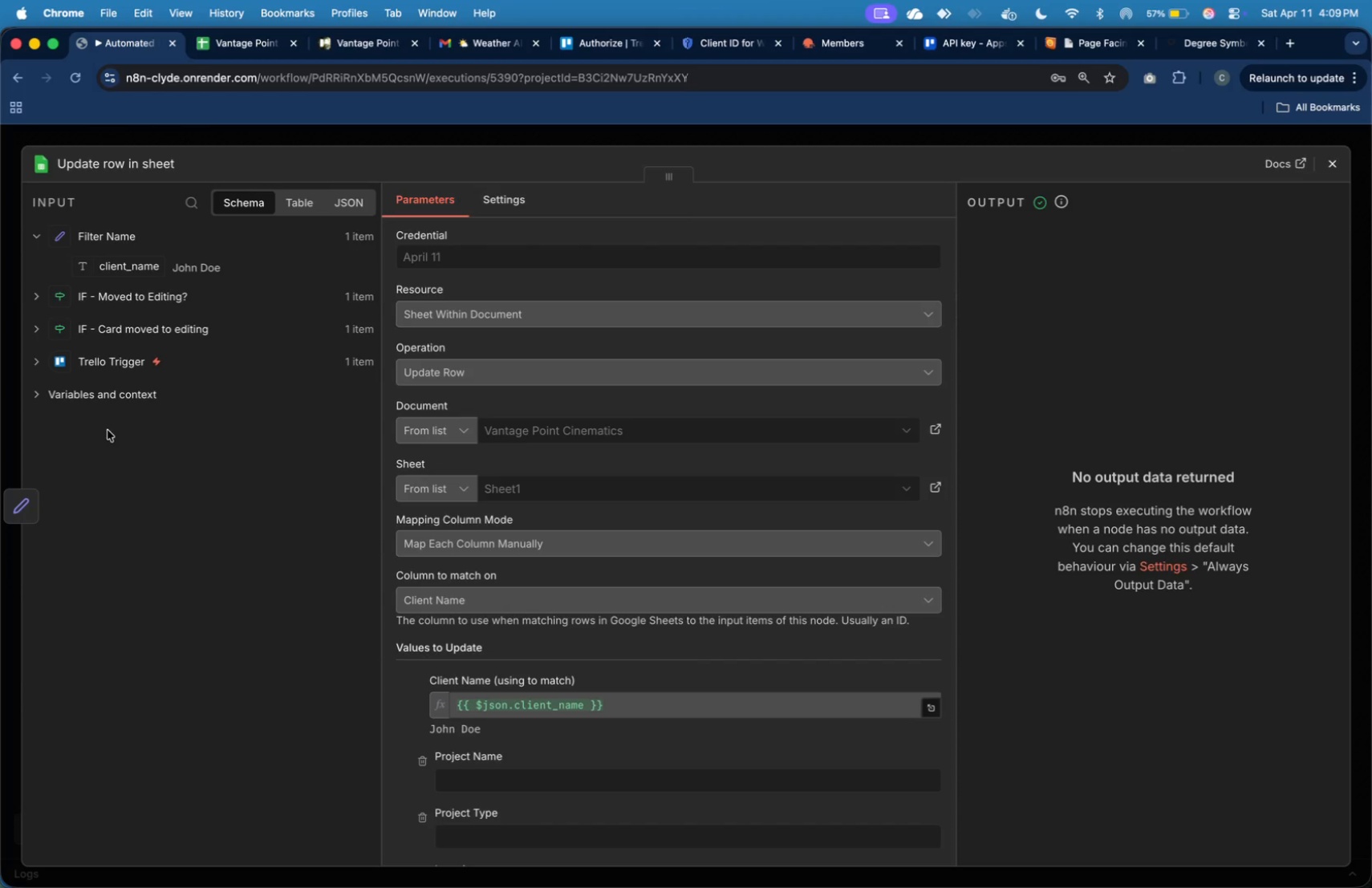 
left_click([36, 508])
 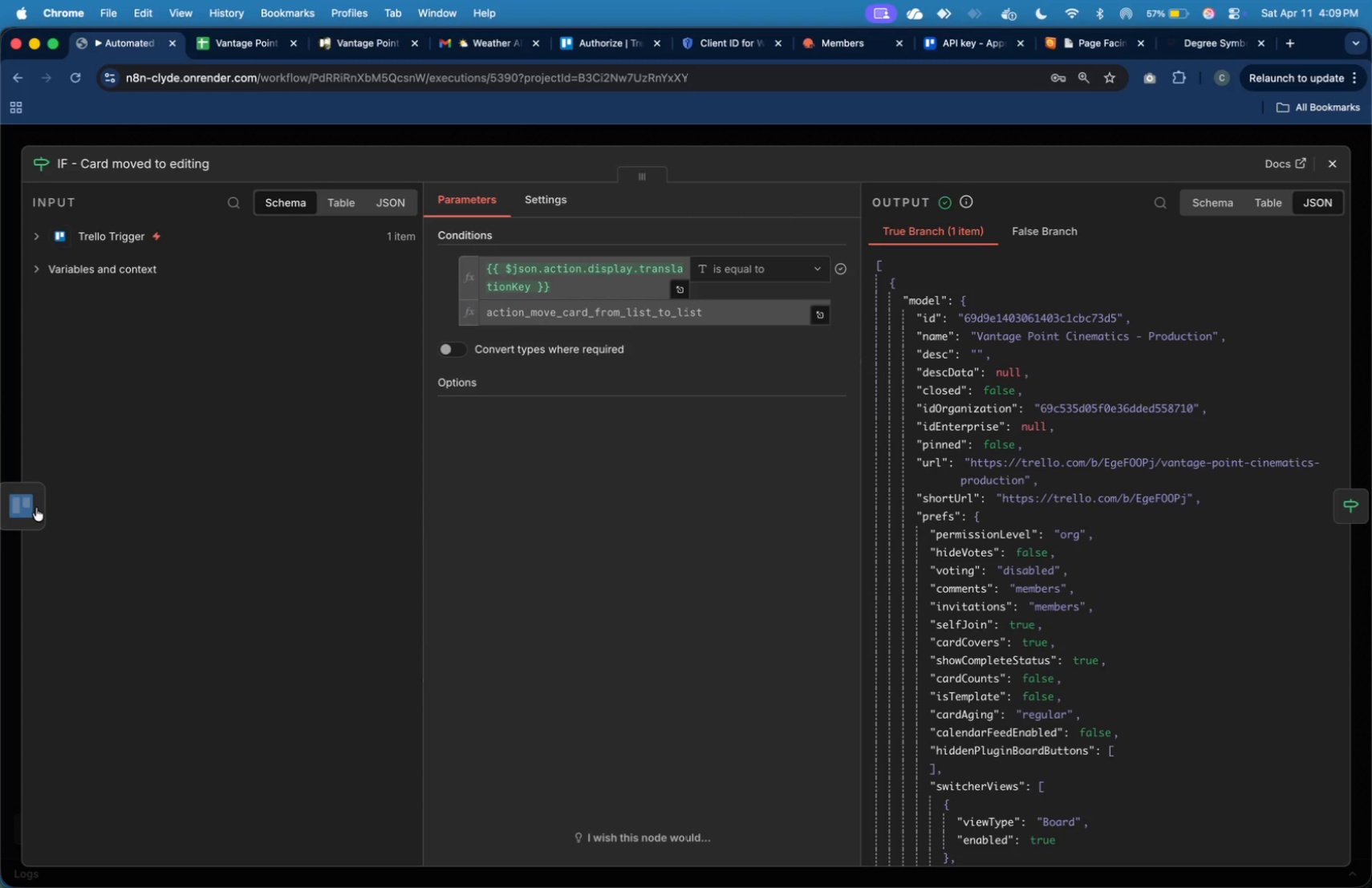 
left_click([36, 508])
 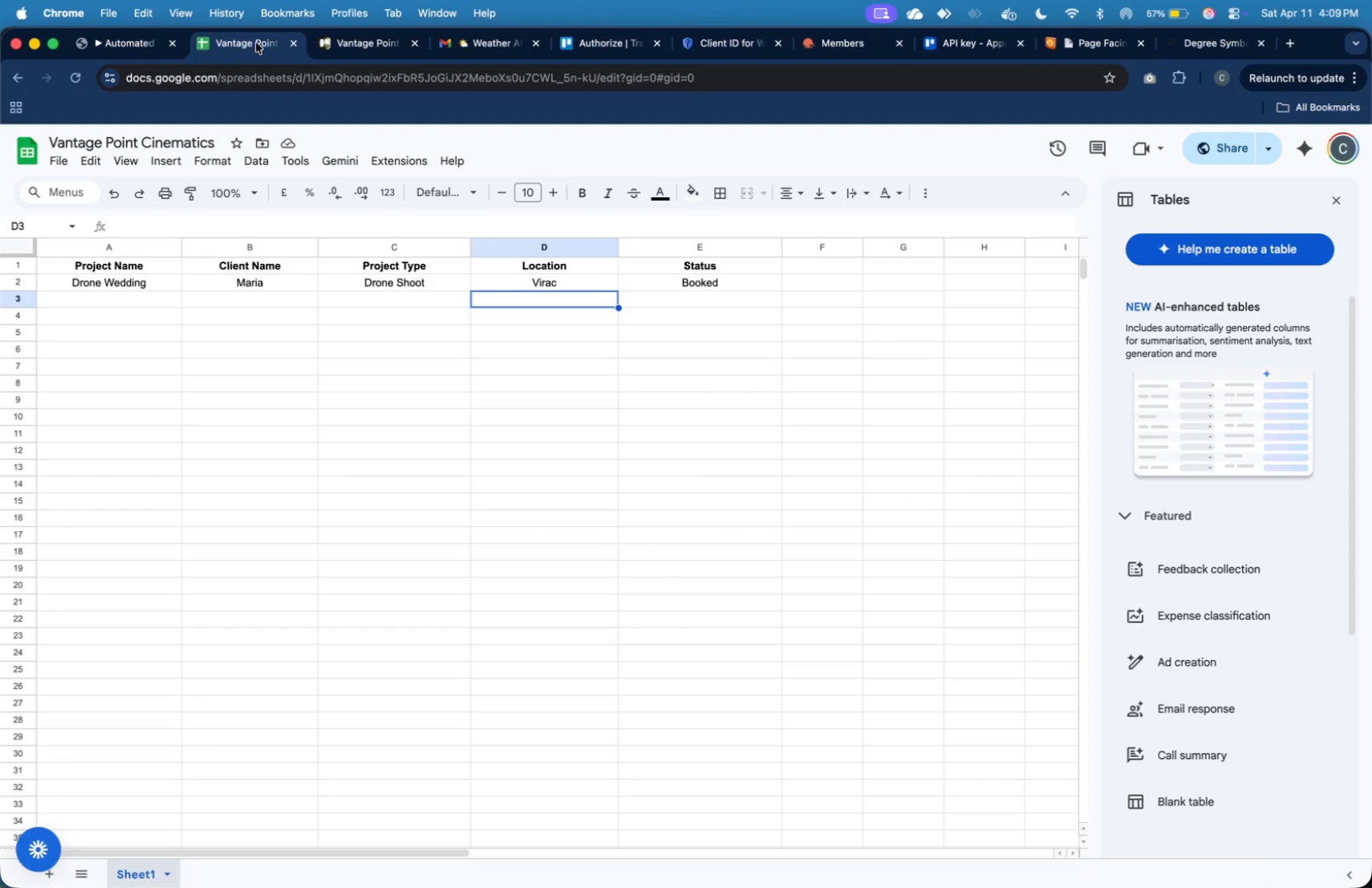 
left_click([132, 52])
 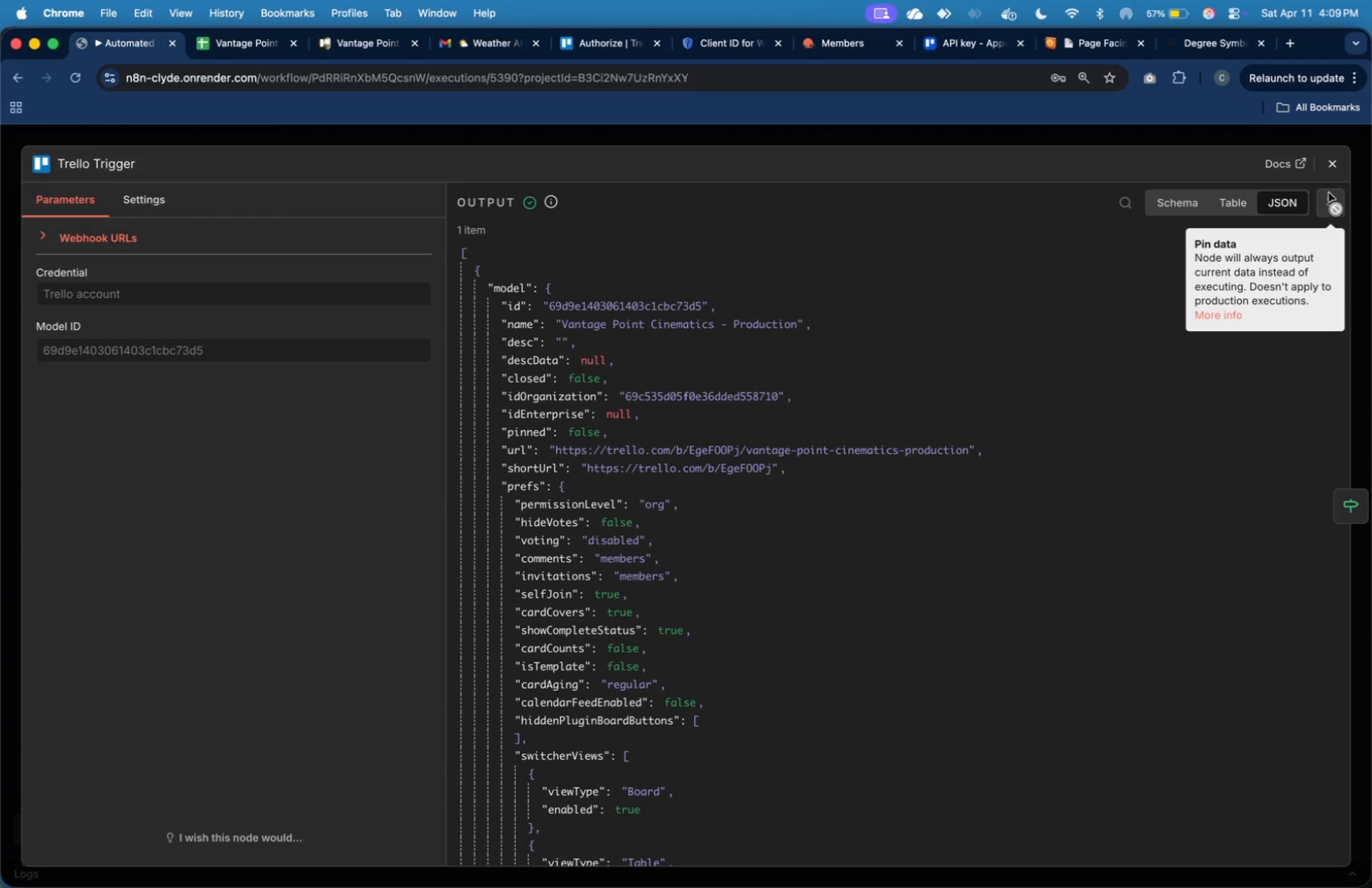 
left_click([1332, 175])
 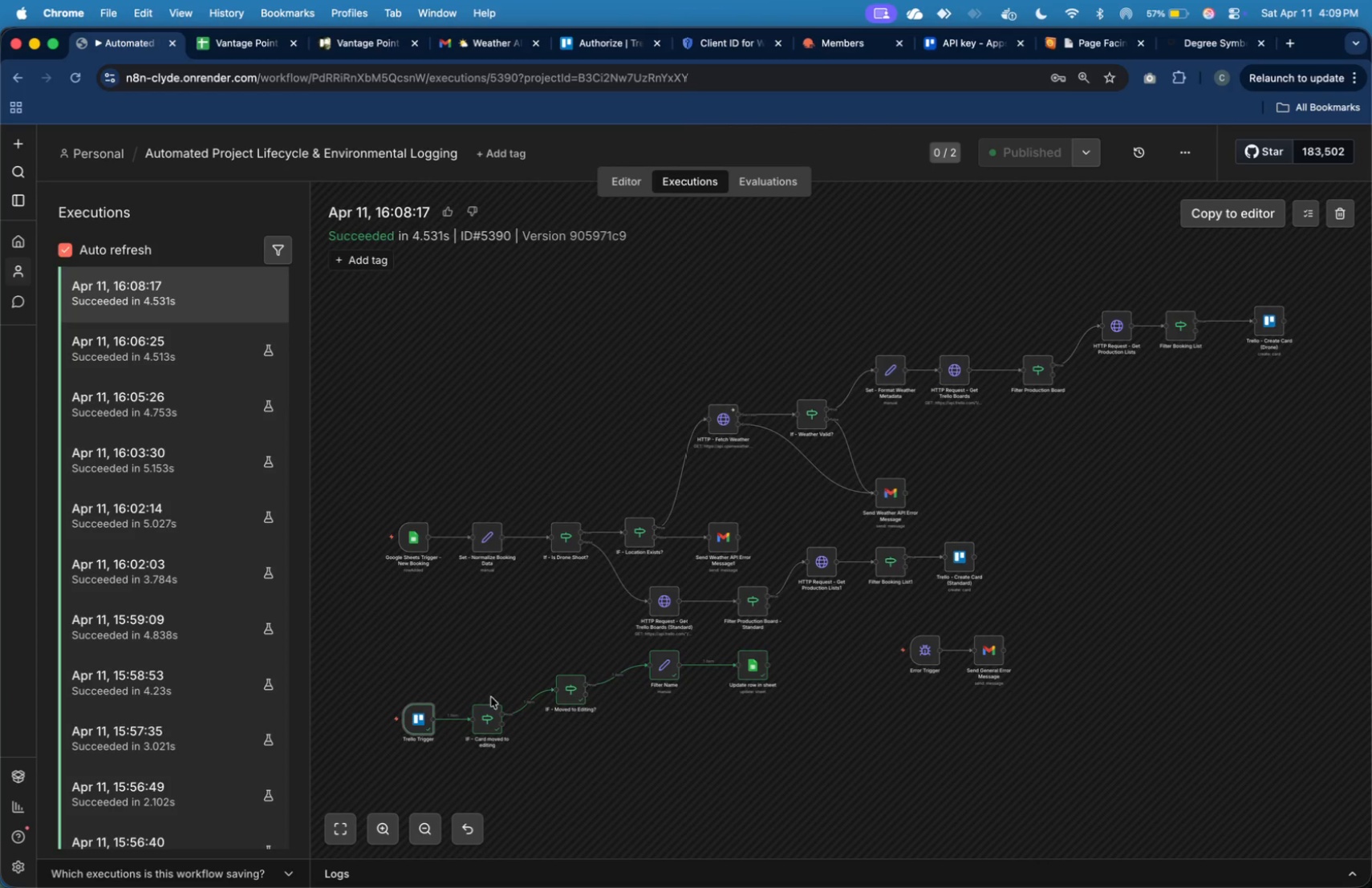 
double_click([426, 715])
 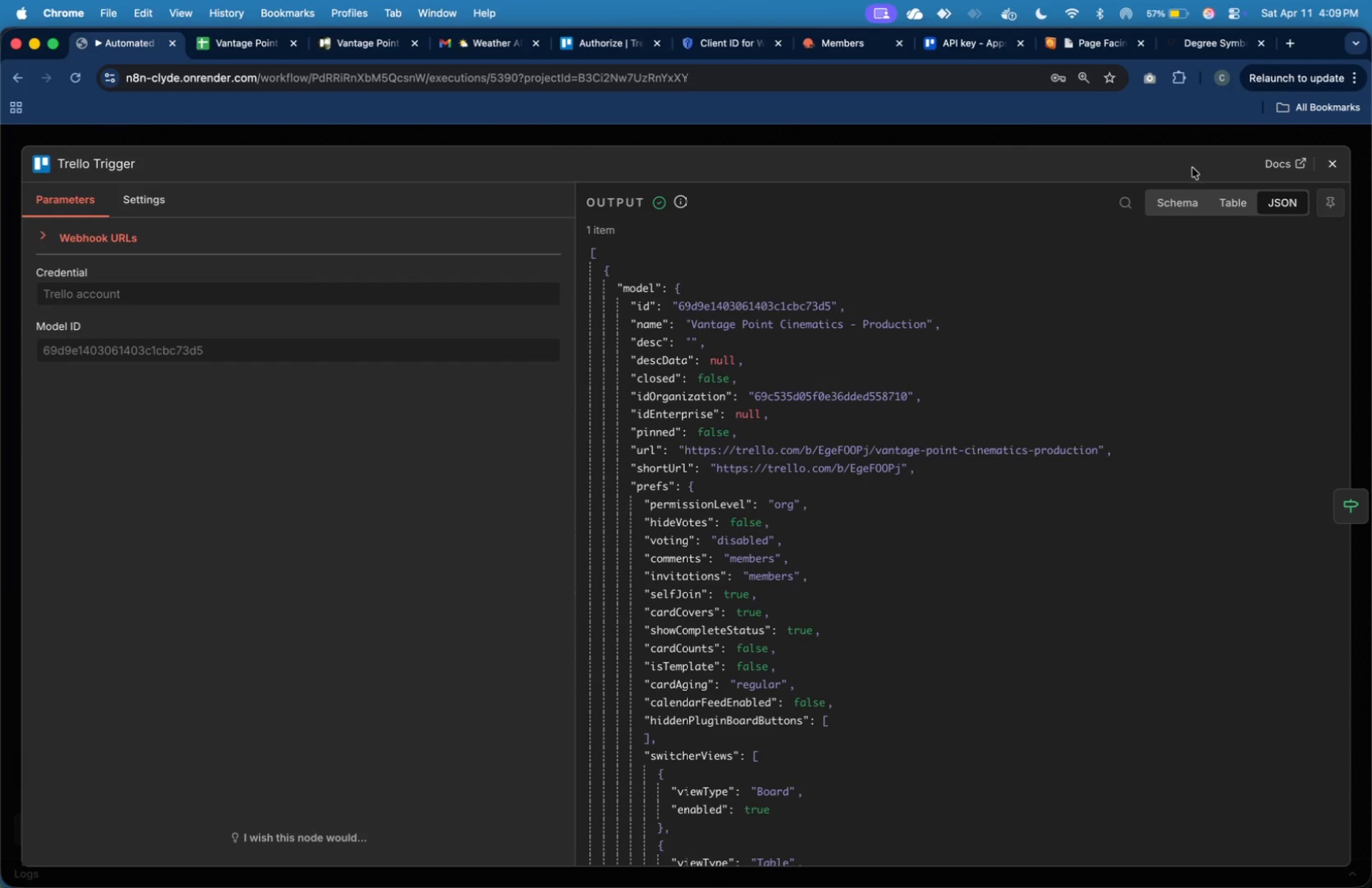 
left_click([1184, 204])
 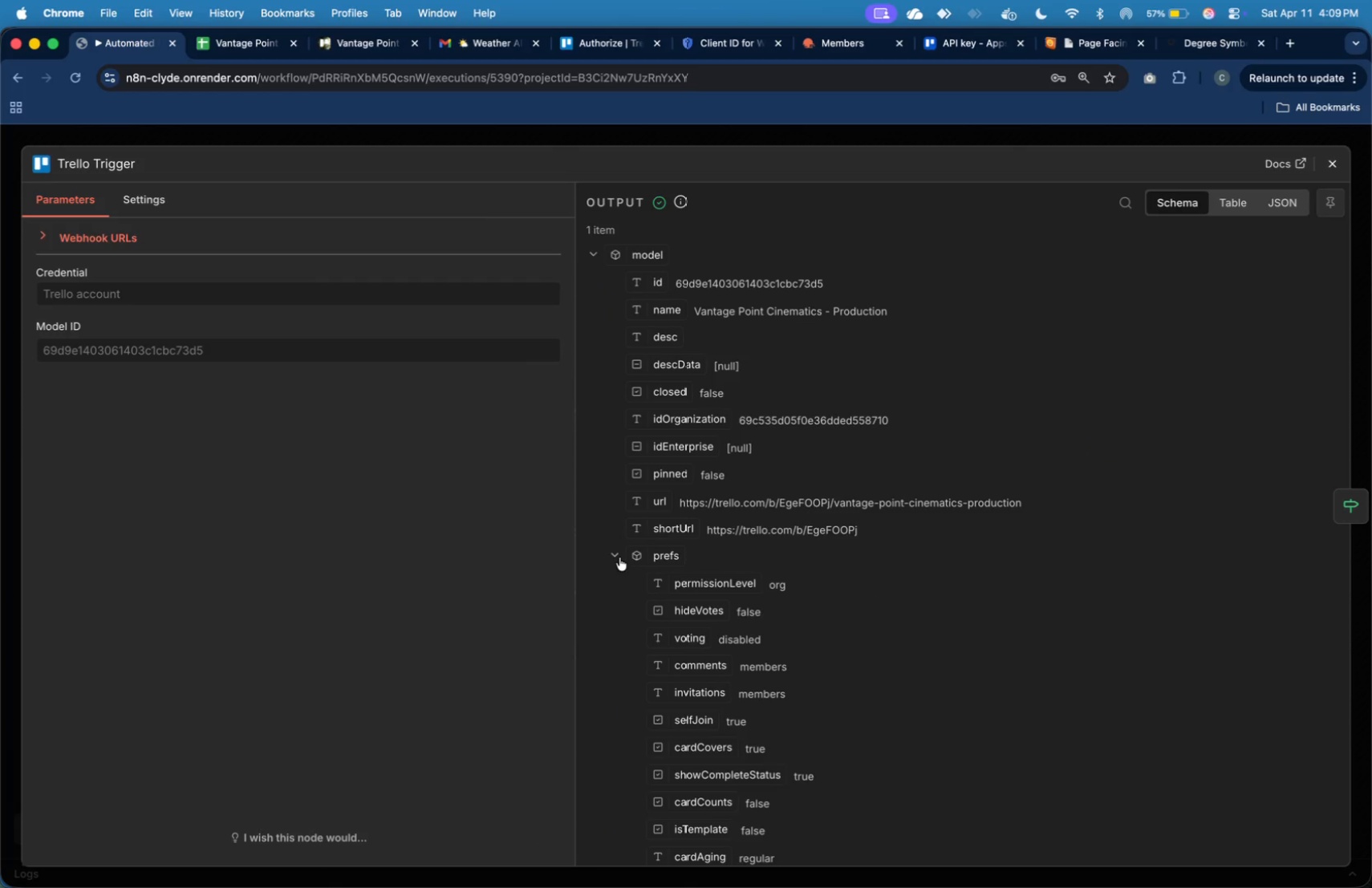 
left_click([619, 558])
 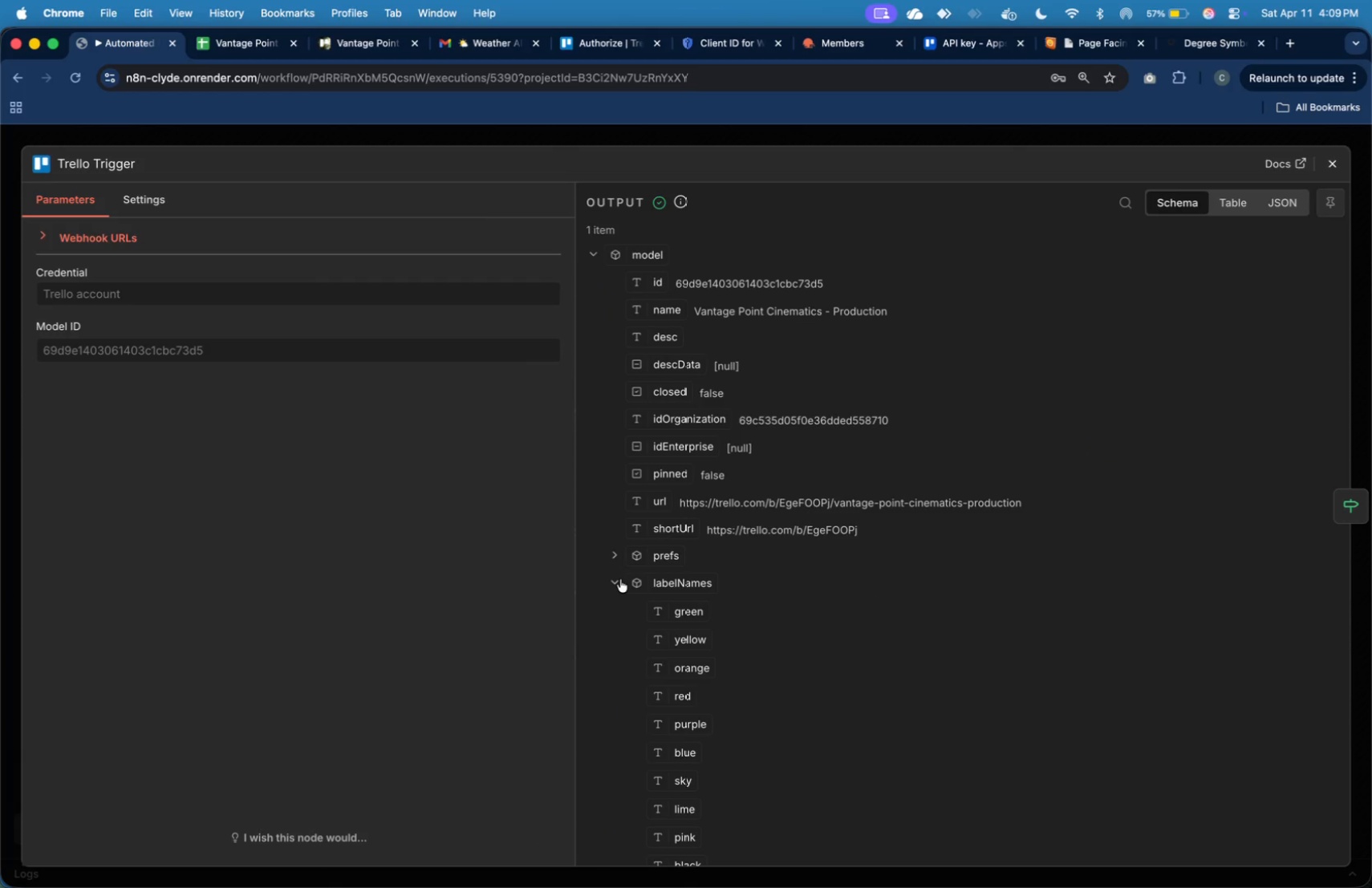 
left_click([619, 579])
 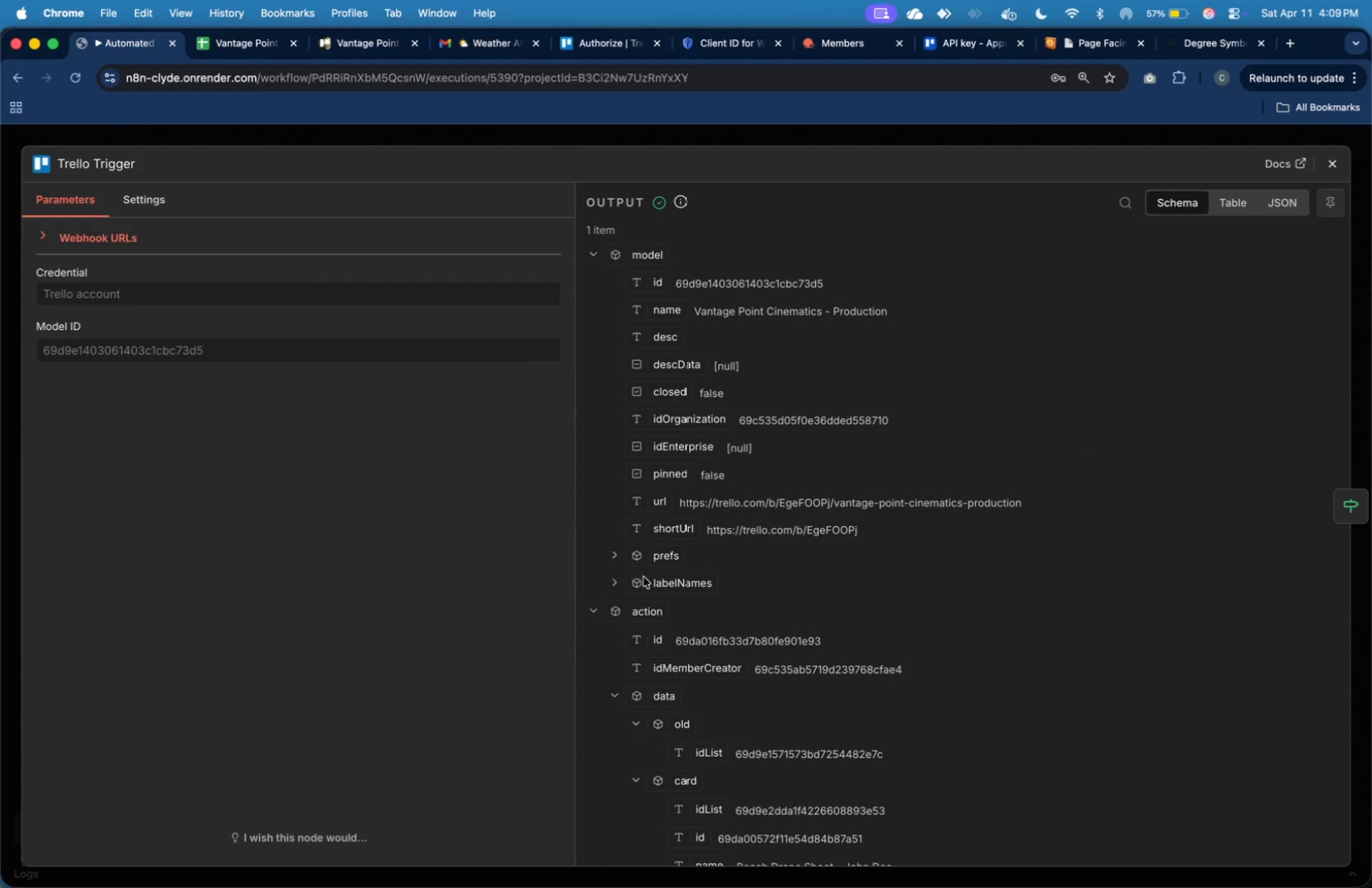 
scroll: coordinate [725, 588], scroll_direction: down, amount: 18.0
 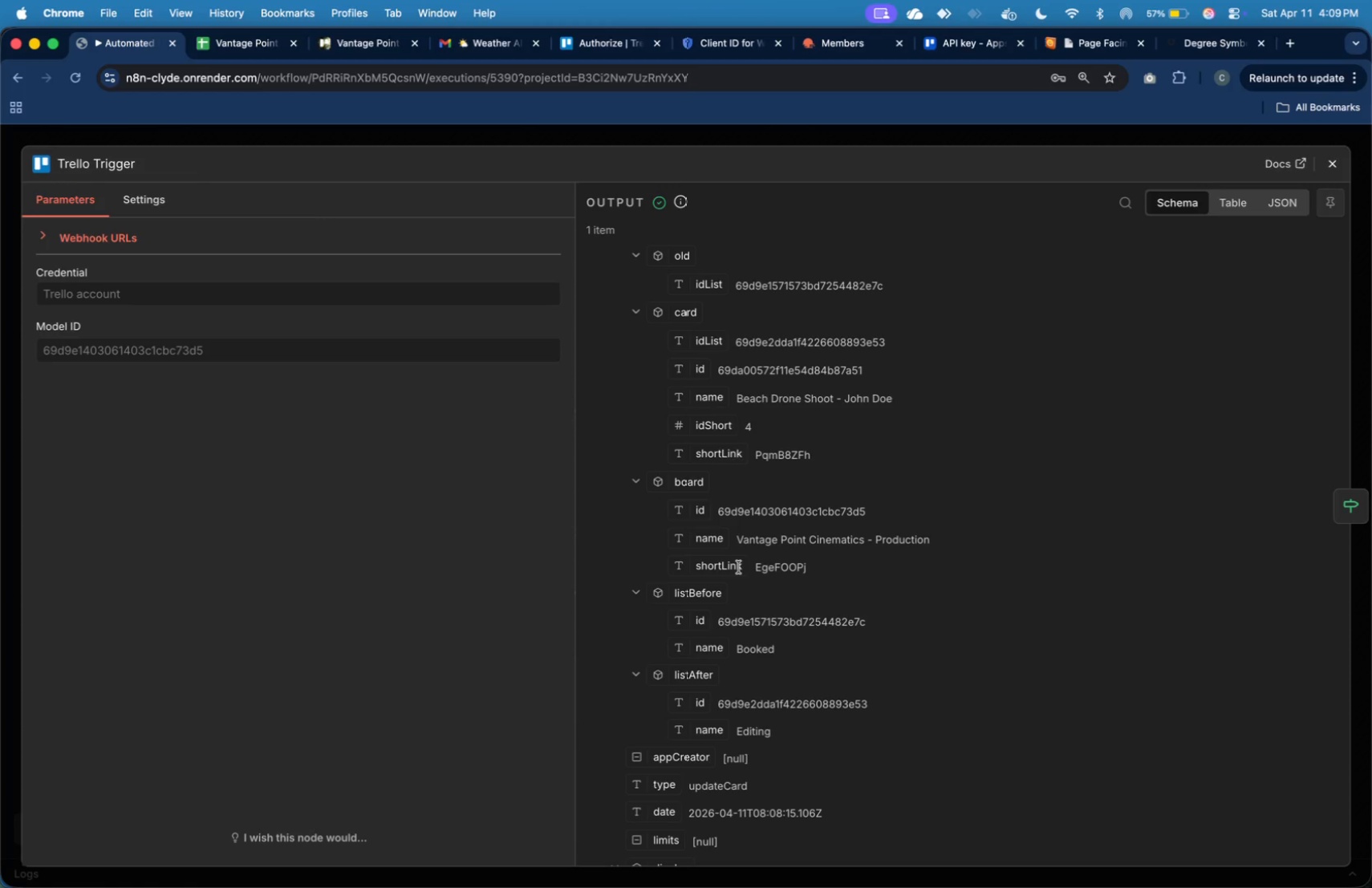 
scroll: coordinate [739, 567], scroll_direction: up, amount: 5.0
 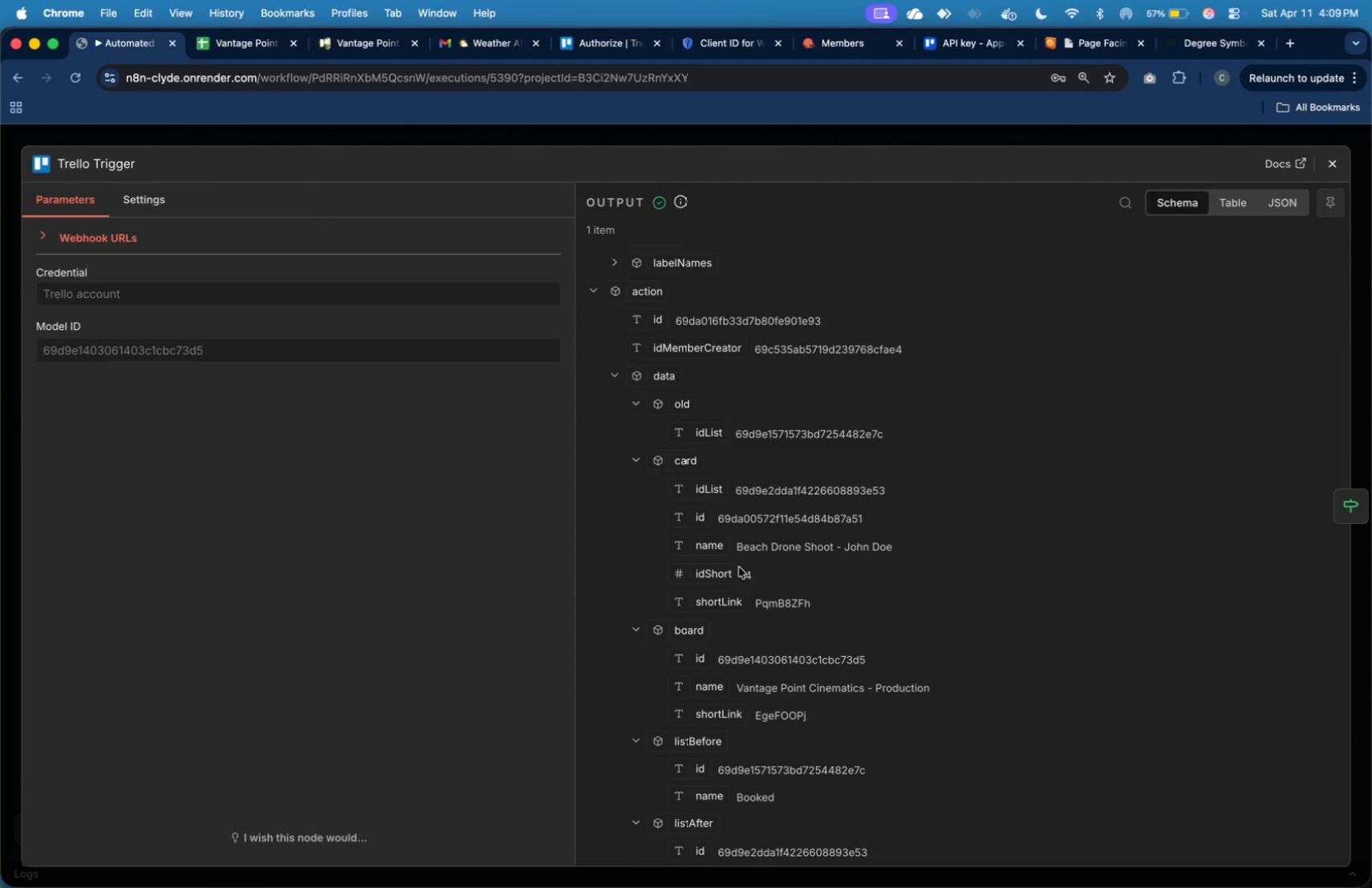 
scroll: coordinate [739, 567], scroll_direction: down, amount: 6.0
 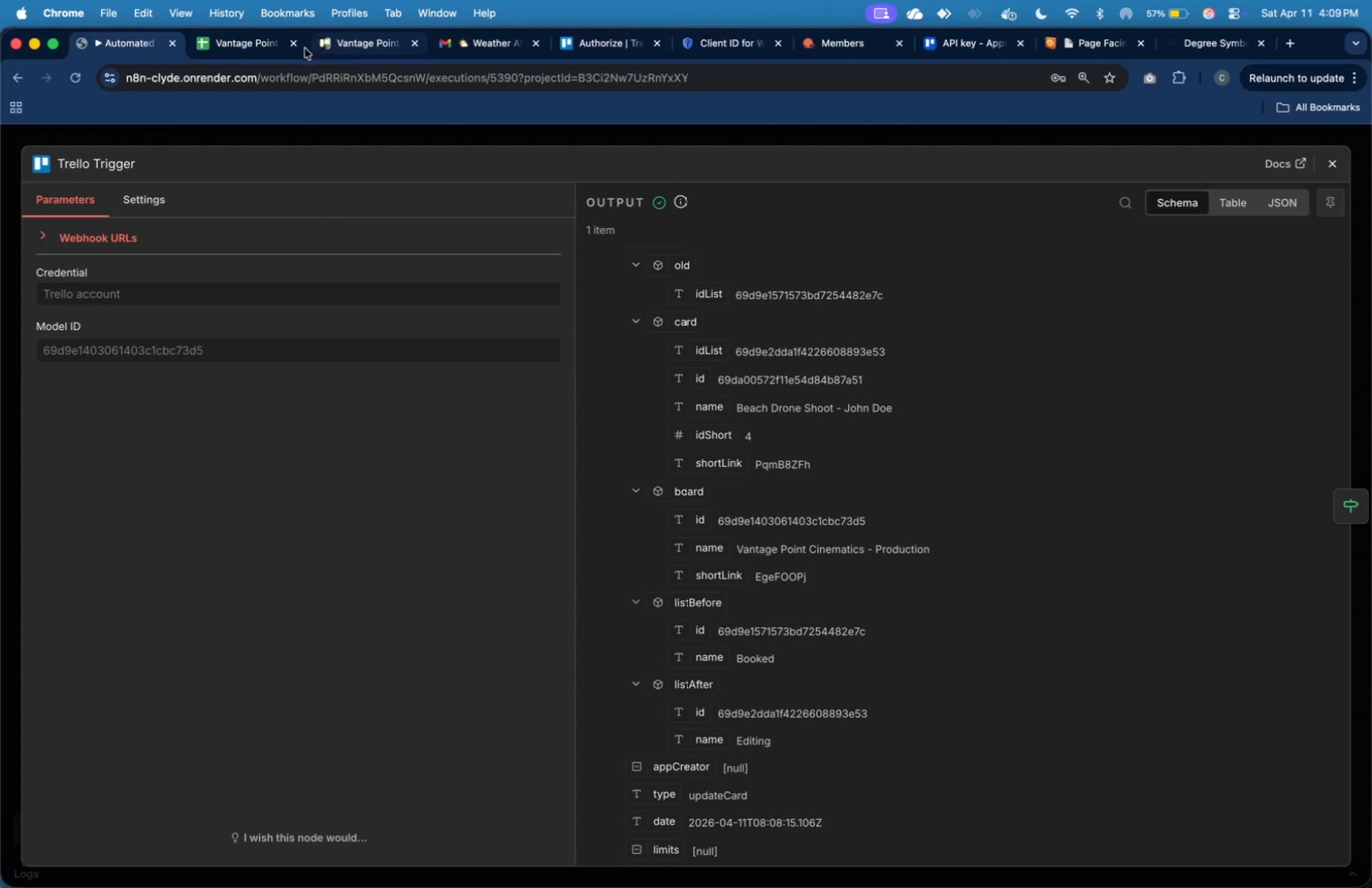 
mouse_move([429, 51])
 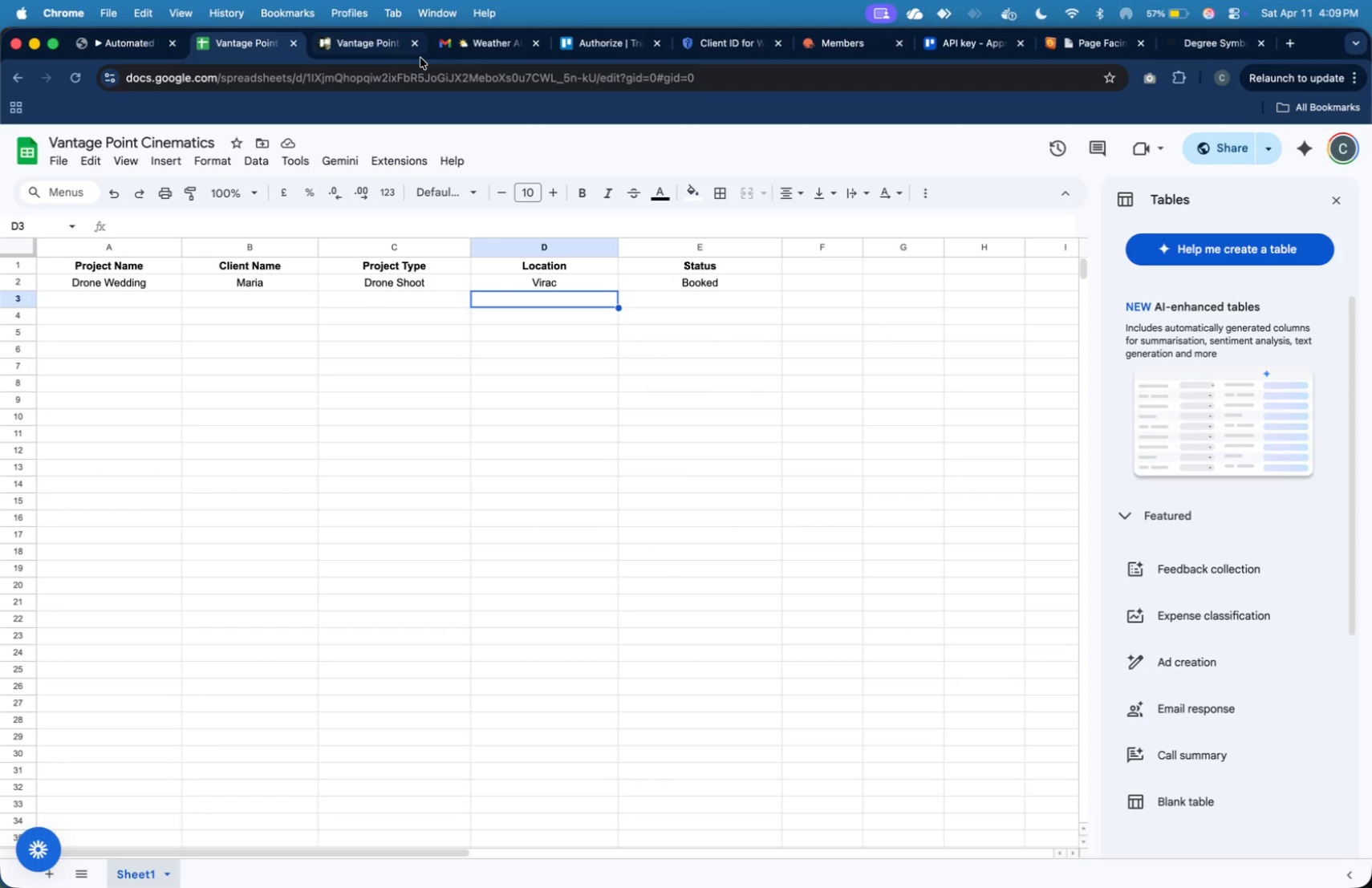 
left_click([383, 53])
 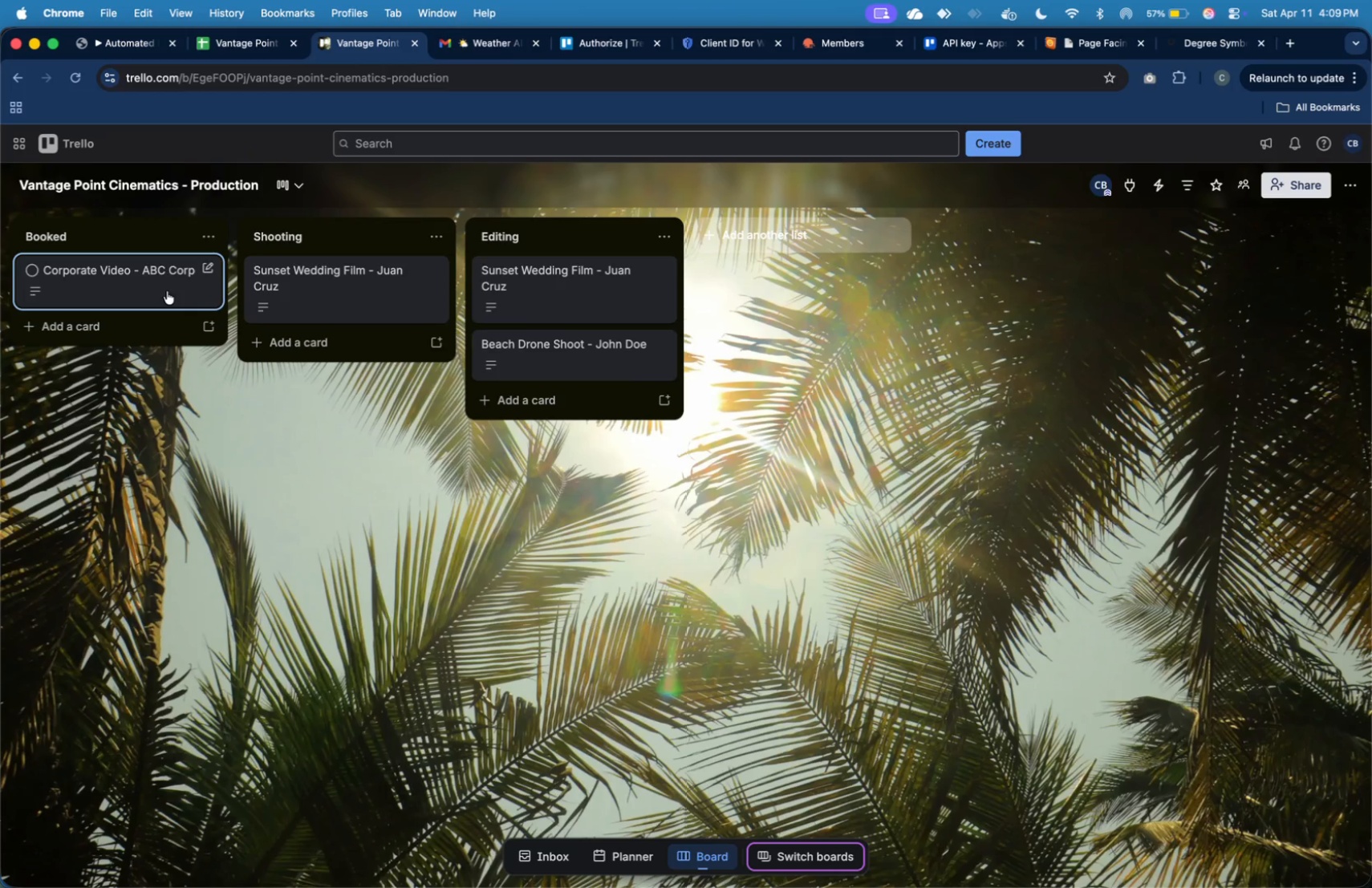 
left_click([167, 291])
 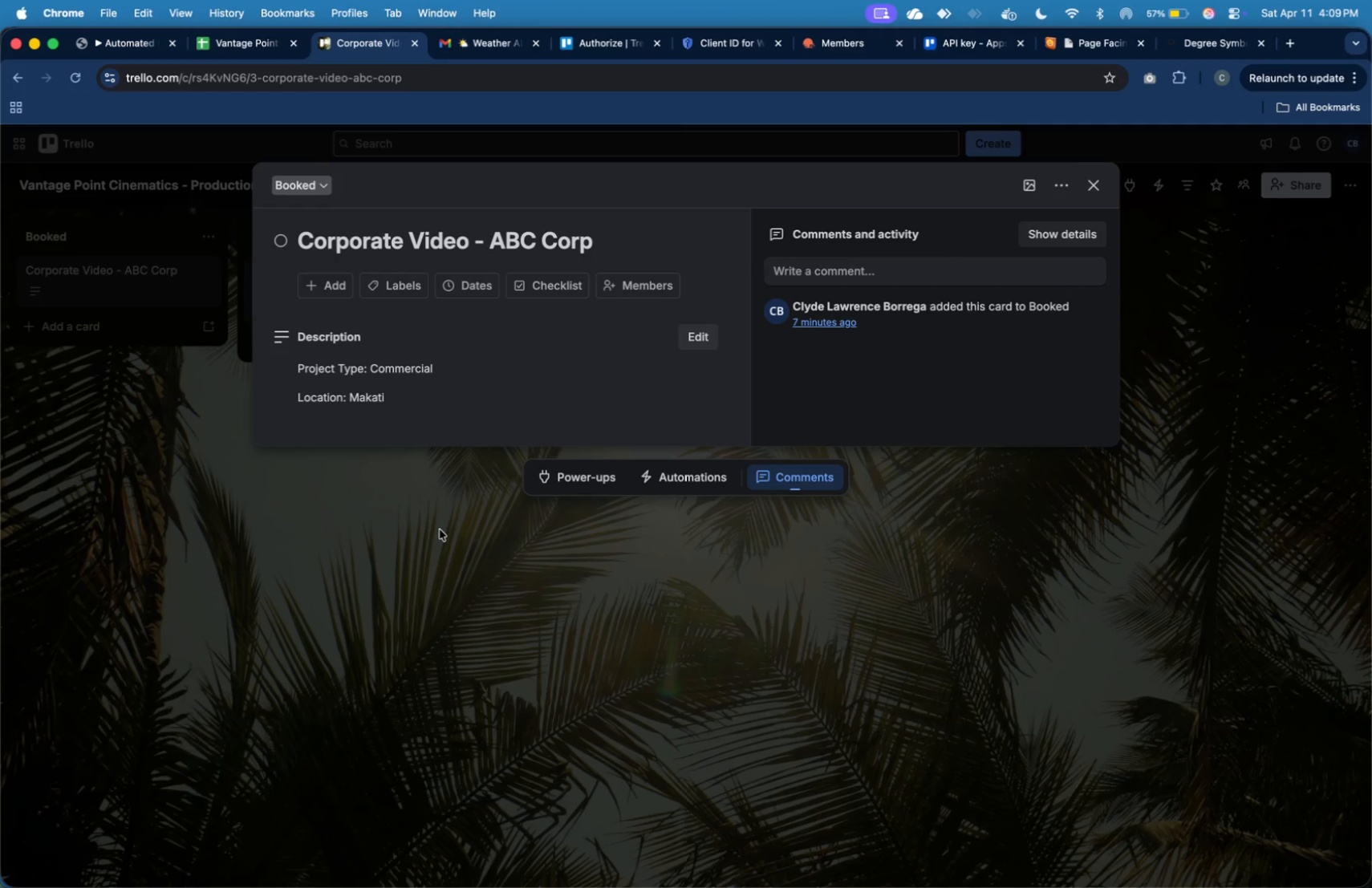 
wait(6.12)
 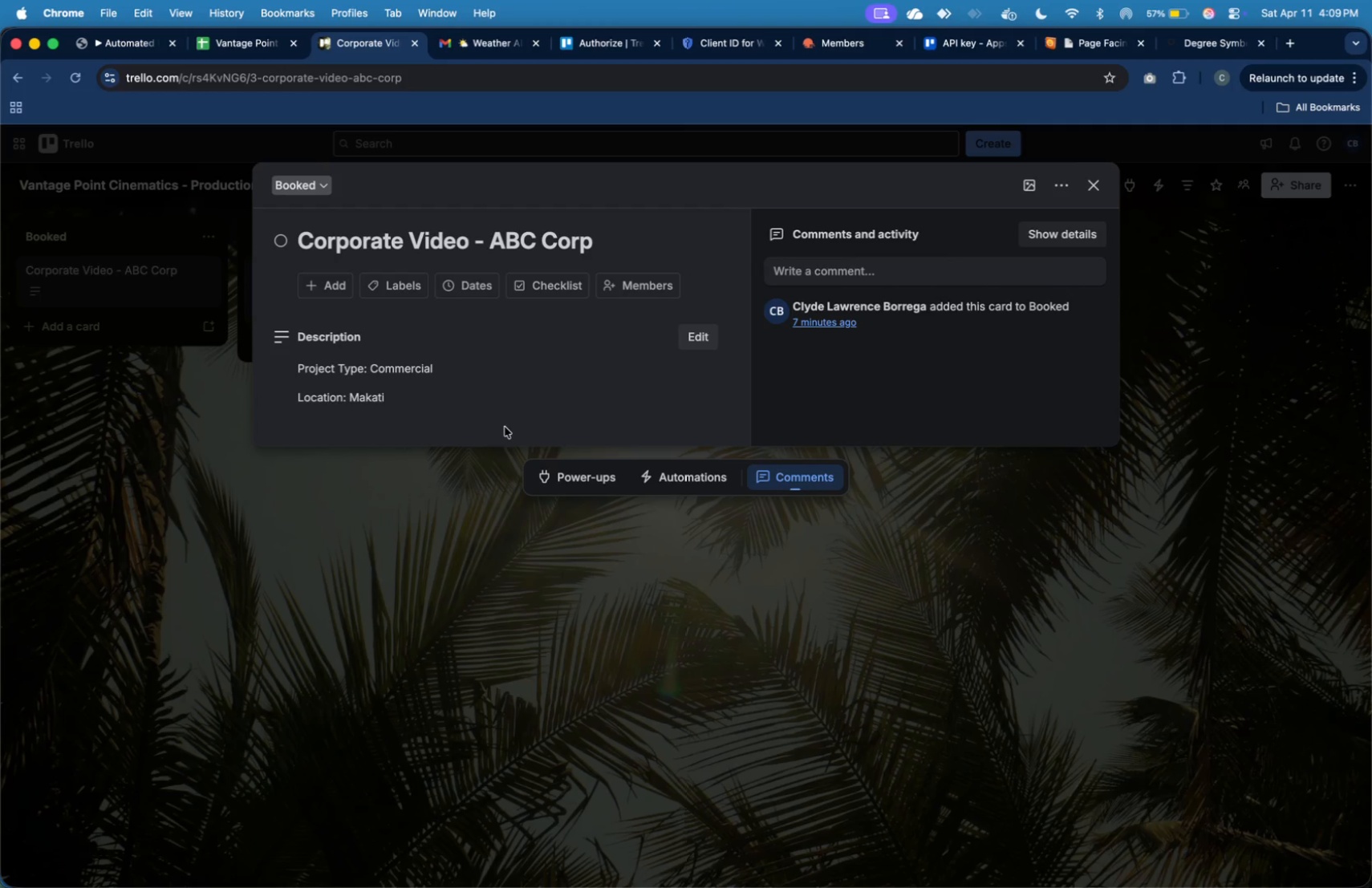 
left_click([440, 529])
 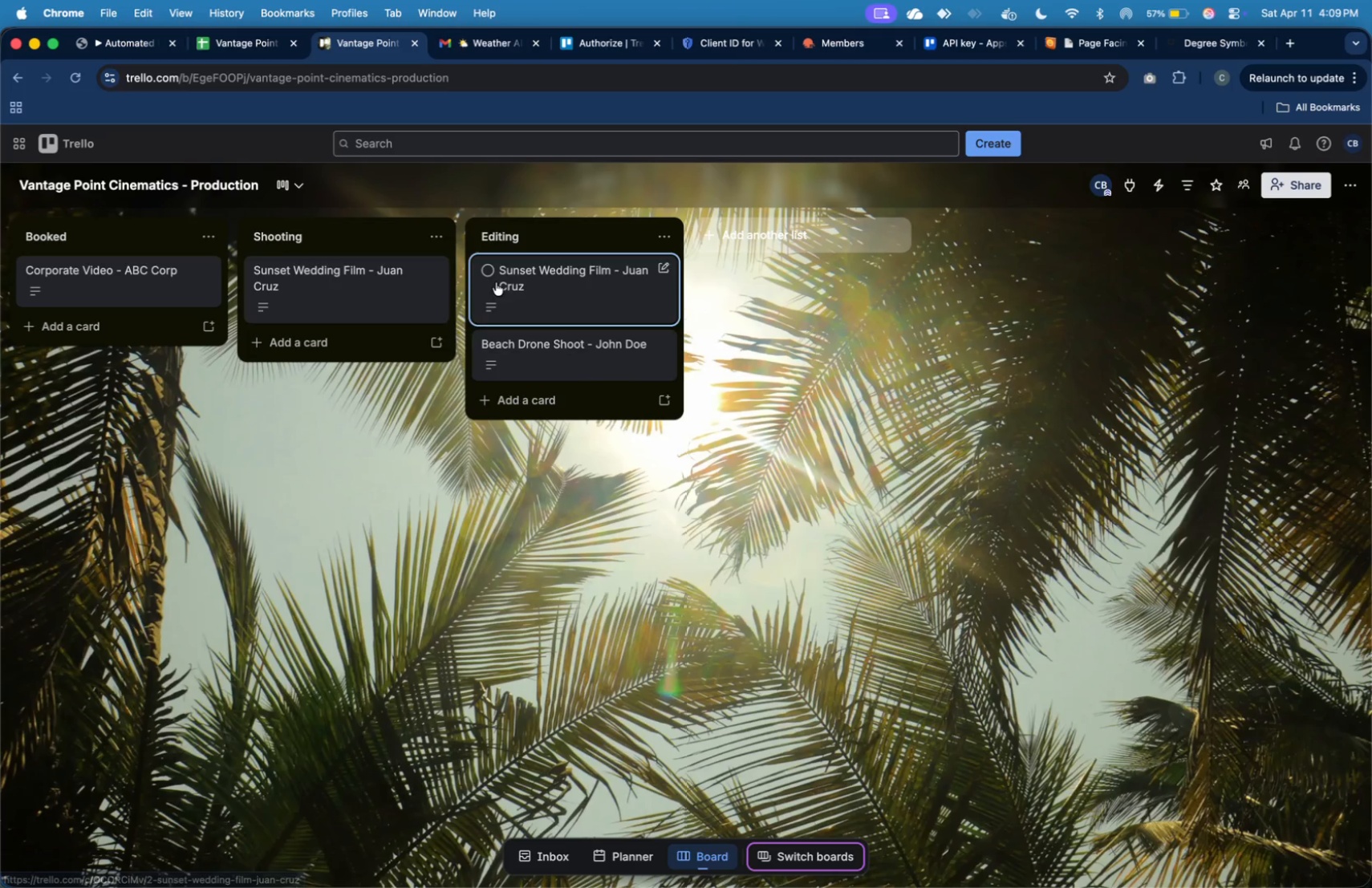 
left_click([168, 282])
 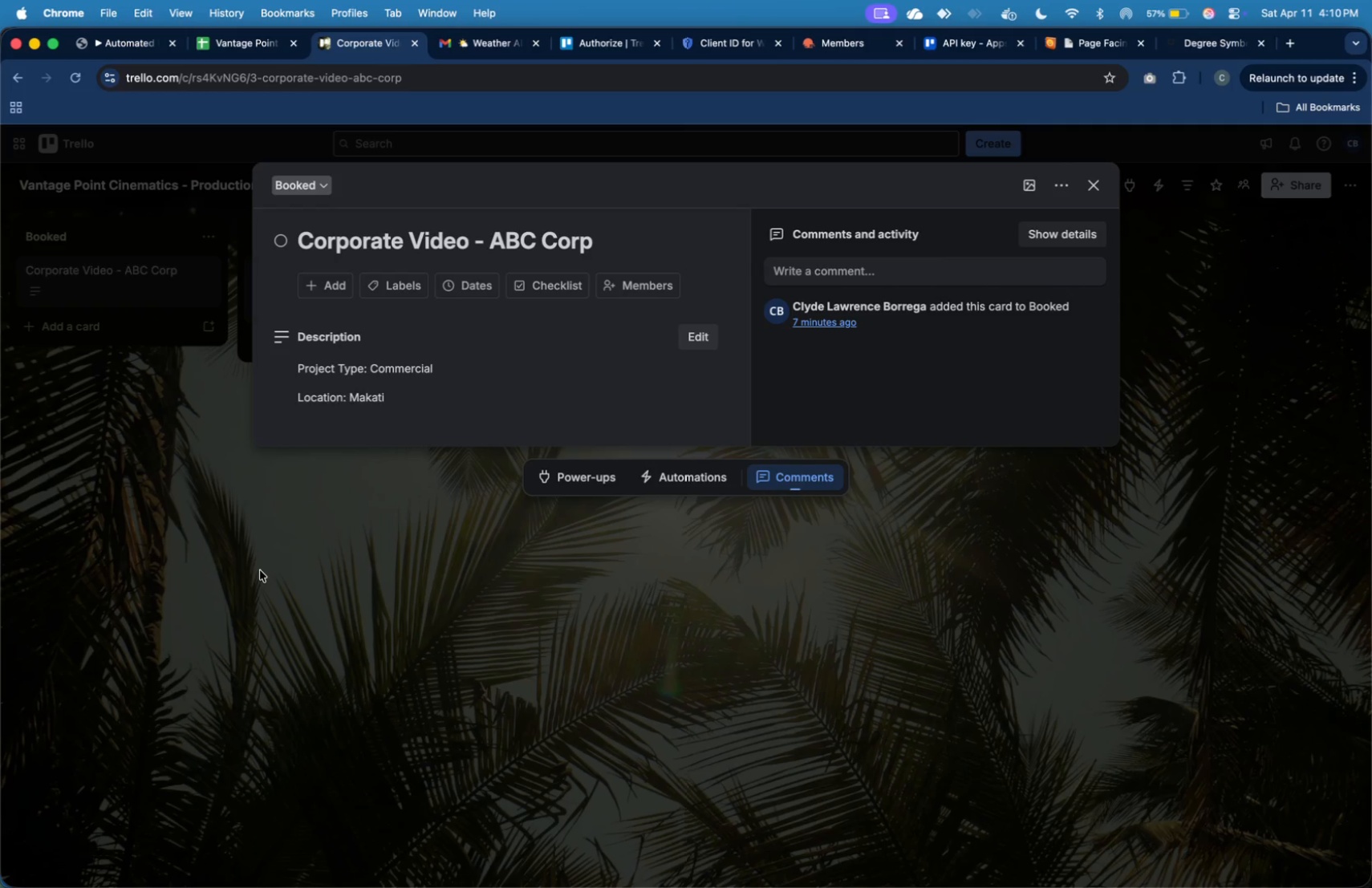 
left_click([278, 590])
 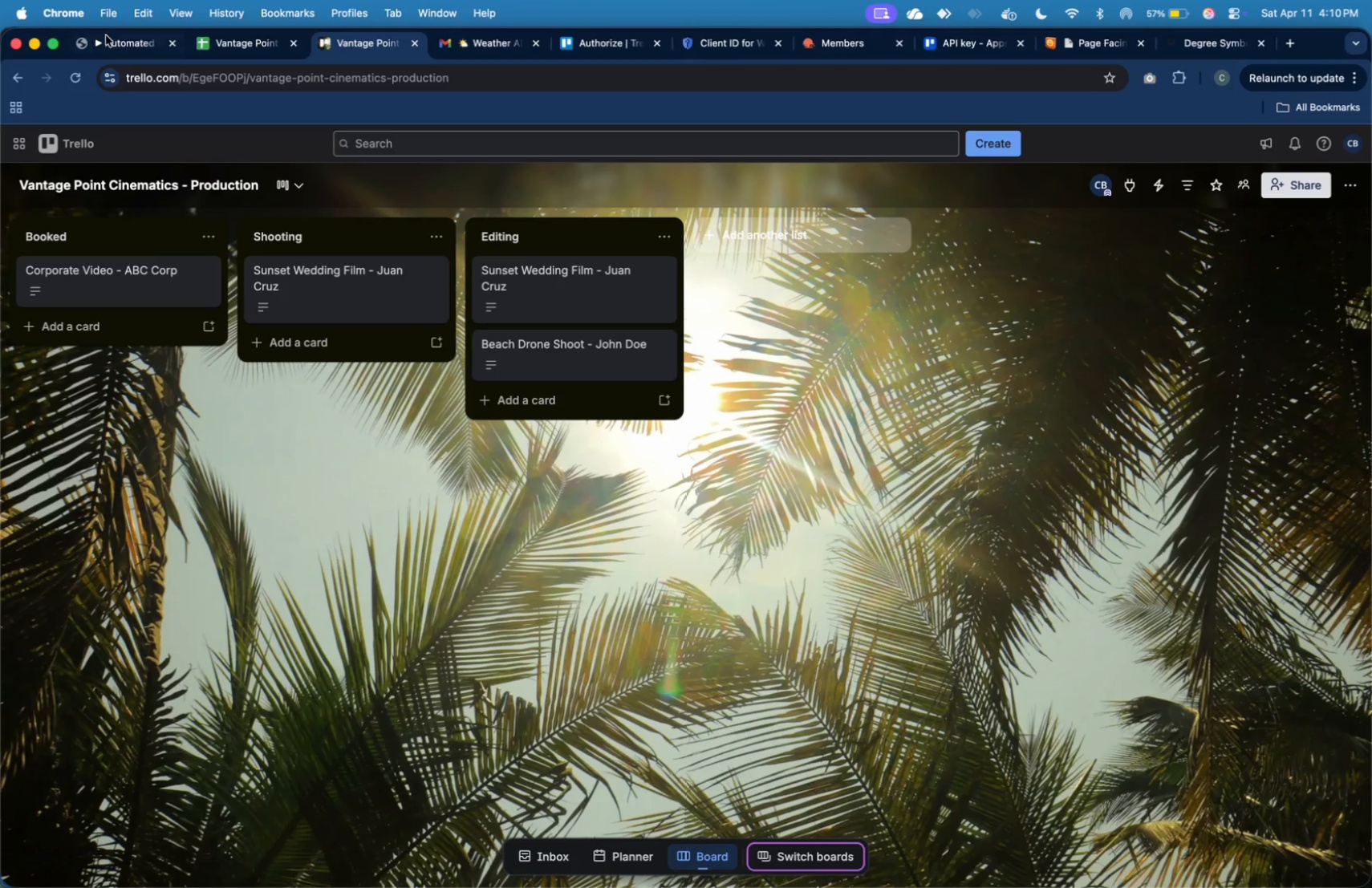 
left_click([106, 38])
 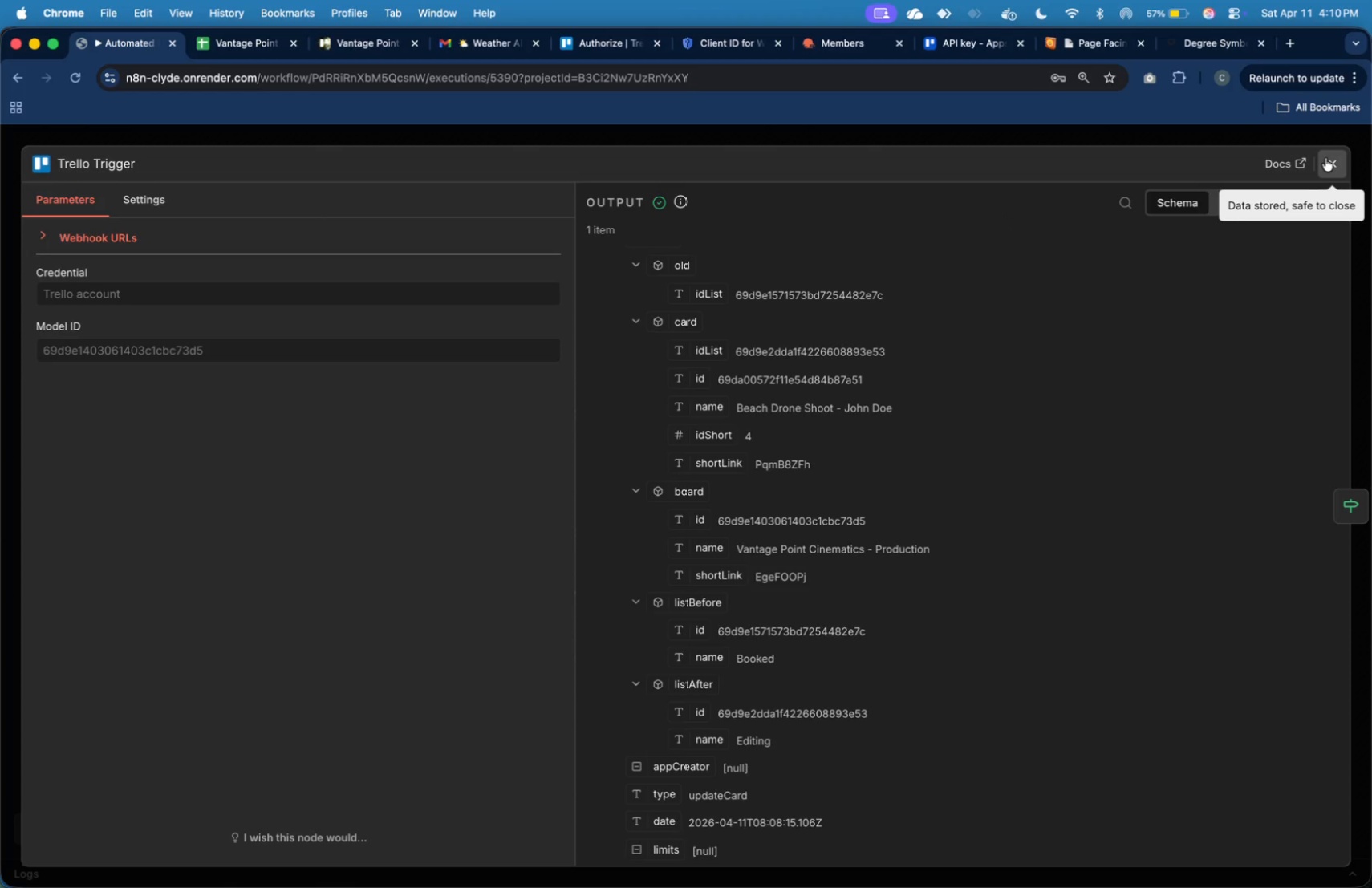 
left_click([1325, 158])
 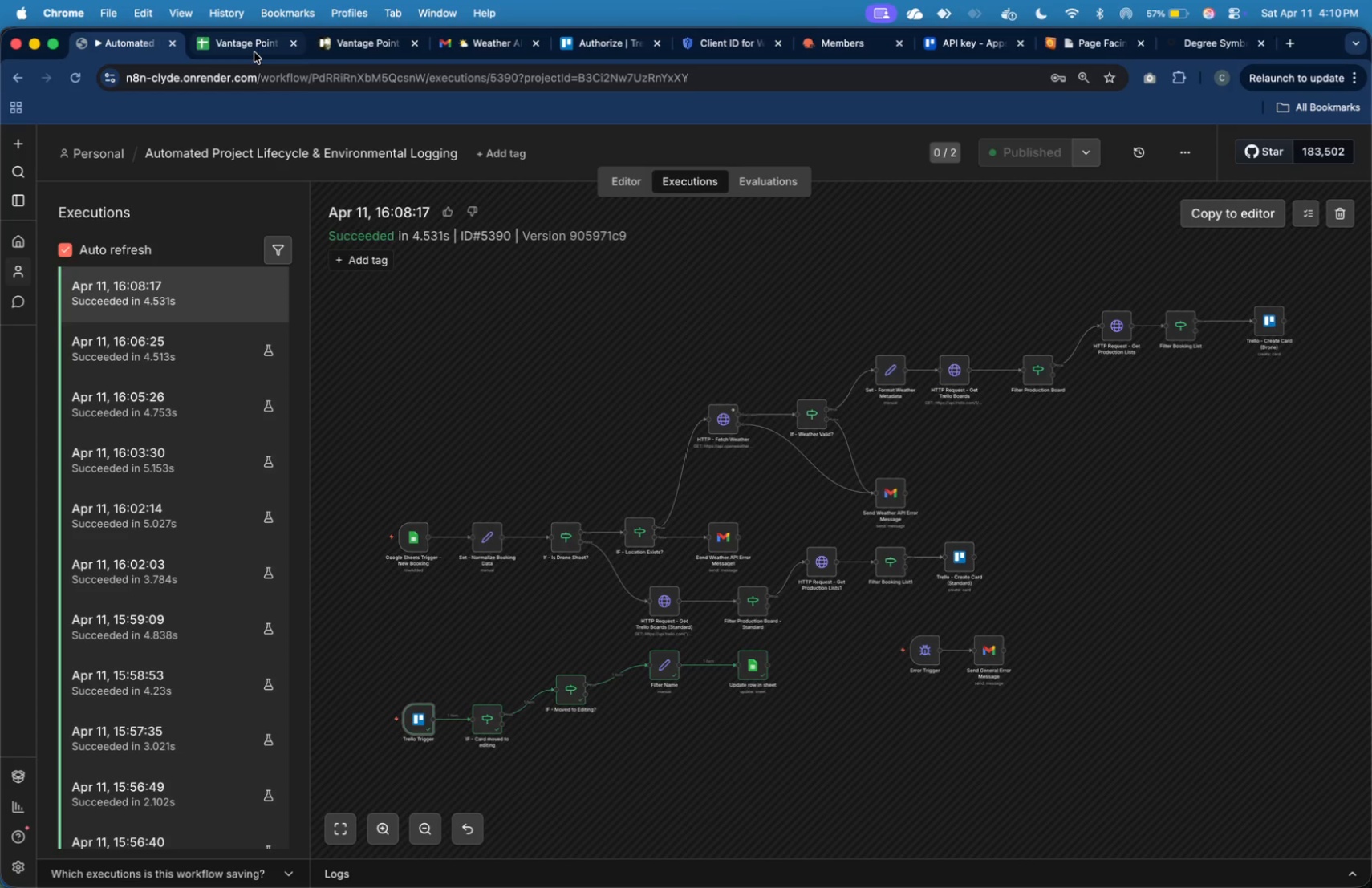 
left_click([254, 52])
 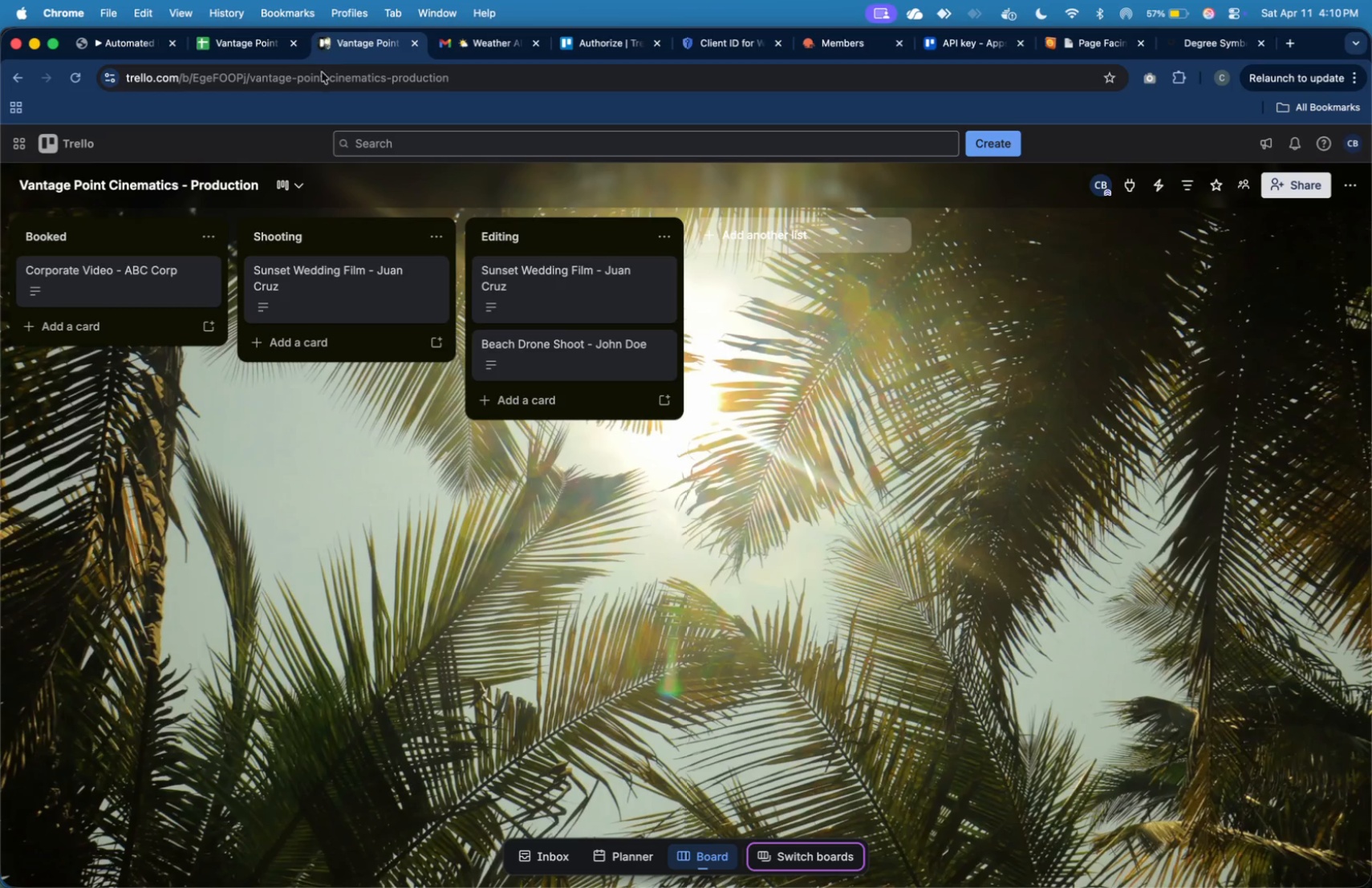 
left_click([193, 268])
 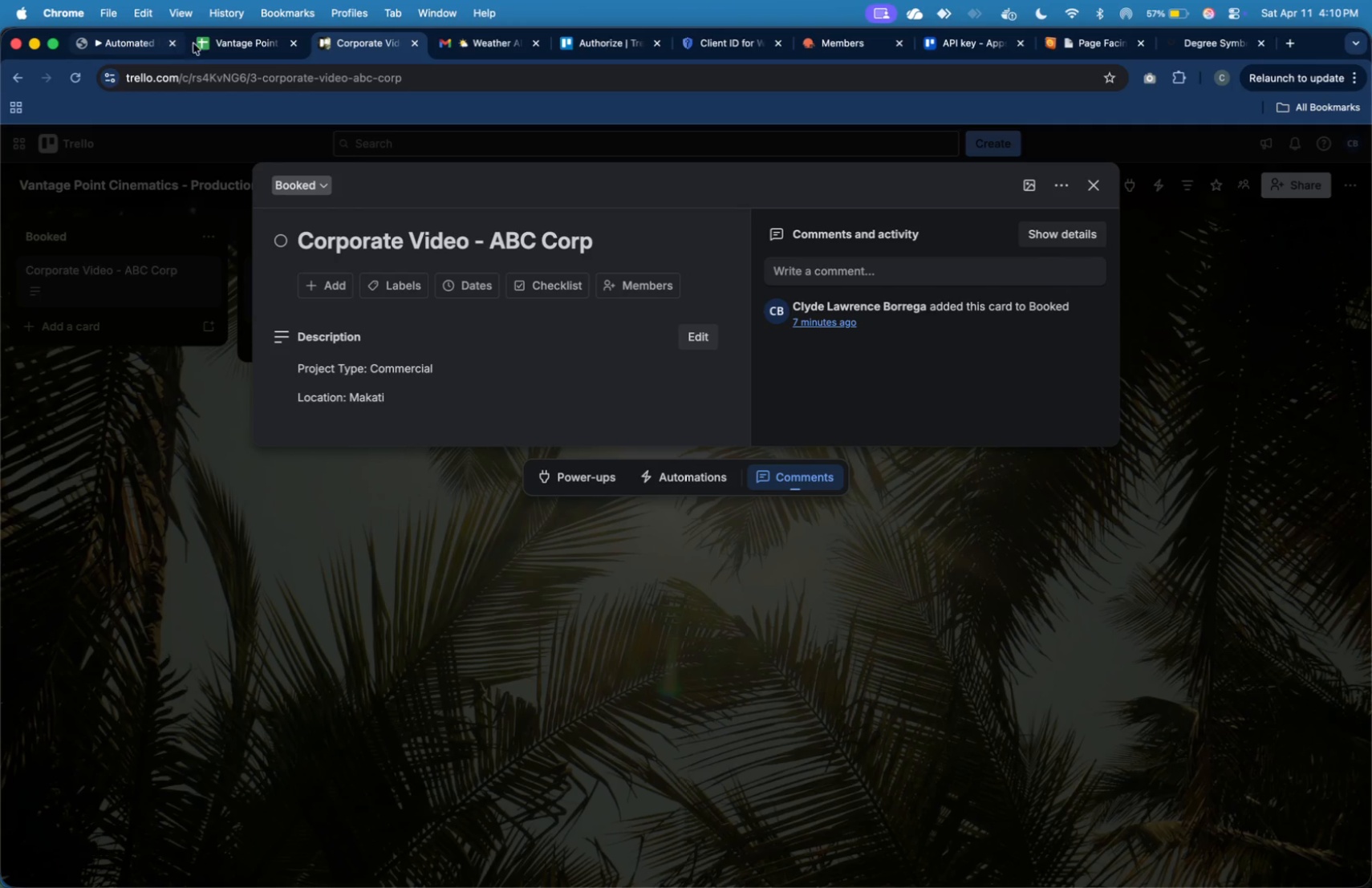 
left_click([226, 41])
 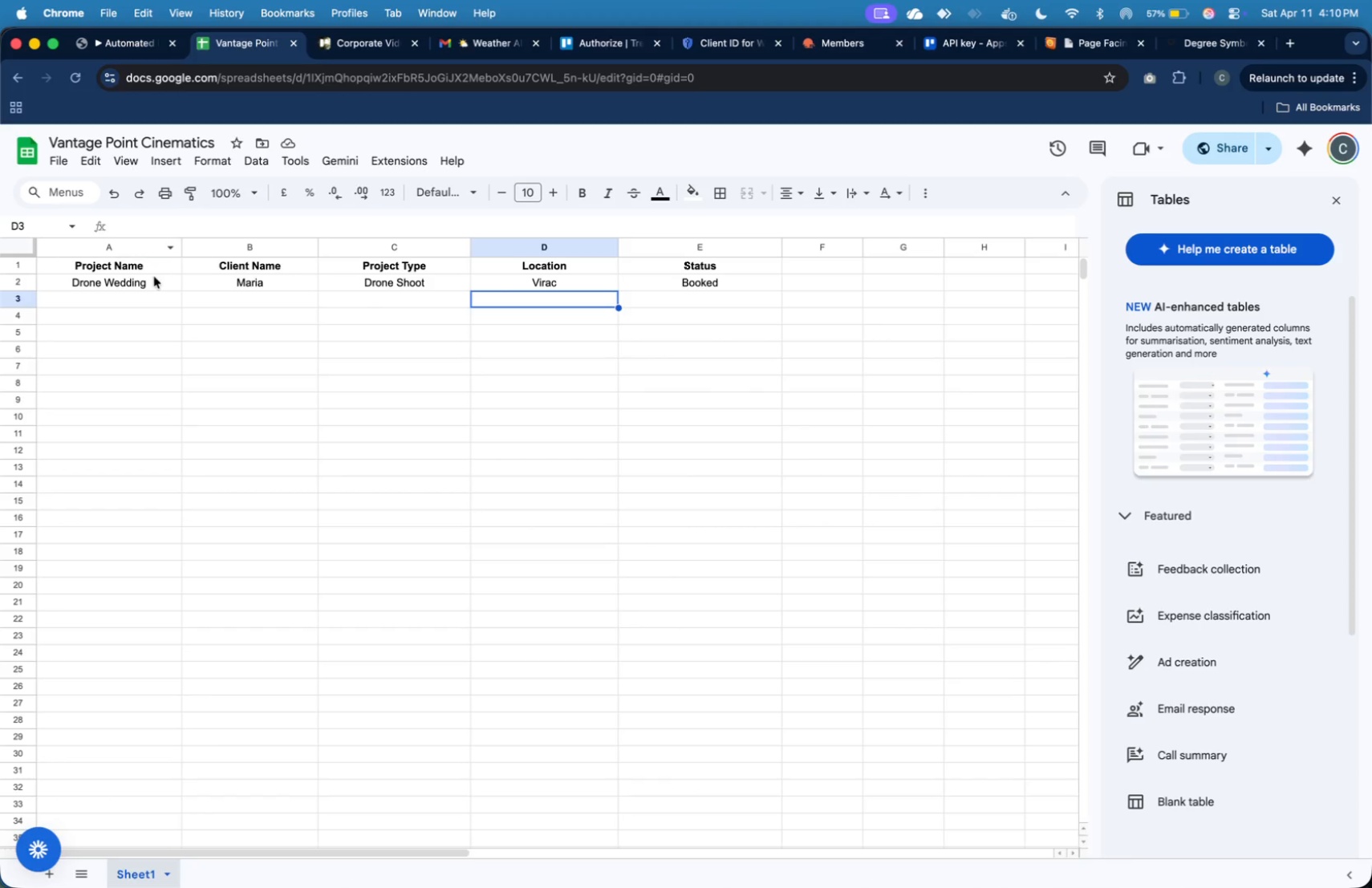 
left_click([152, 283])
 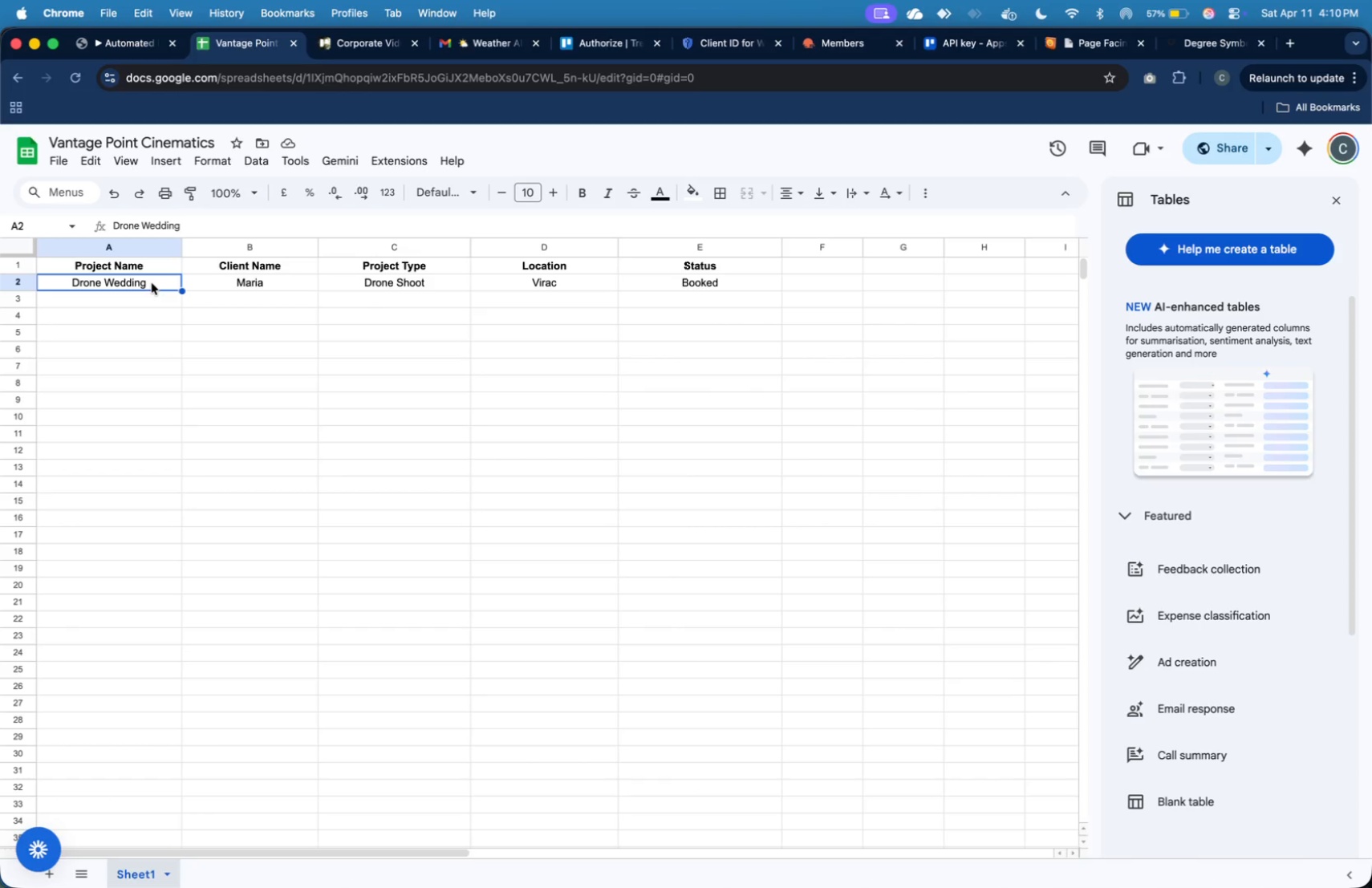 
type(Corporate Video)
key(Tab)
type(ABC Crop)
key(Backspace)
key(Backspace)
key(Backspace)
type(r)
key(Backspace)
type(orp)
key(Tab)
 